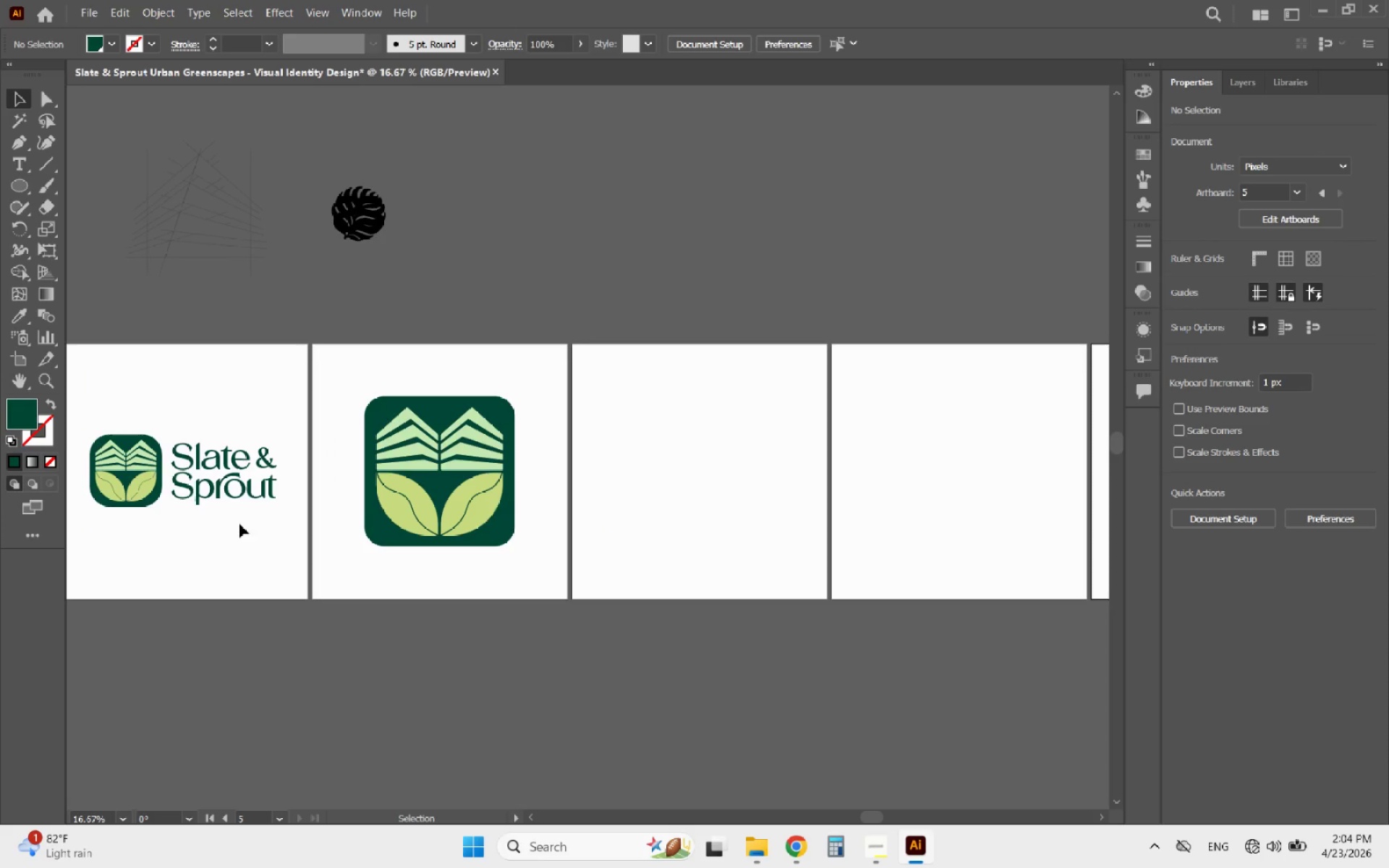 
left_click_drag(start_coordinate=[238, 525], to_coordinate=[95, 443])
 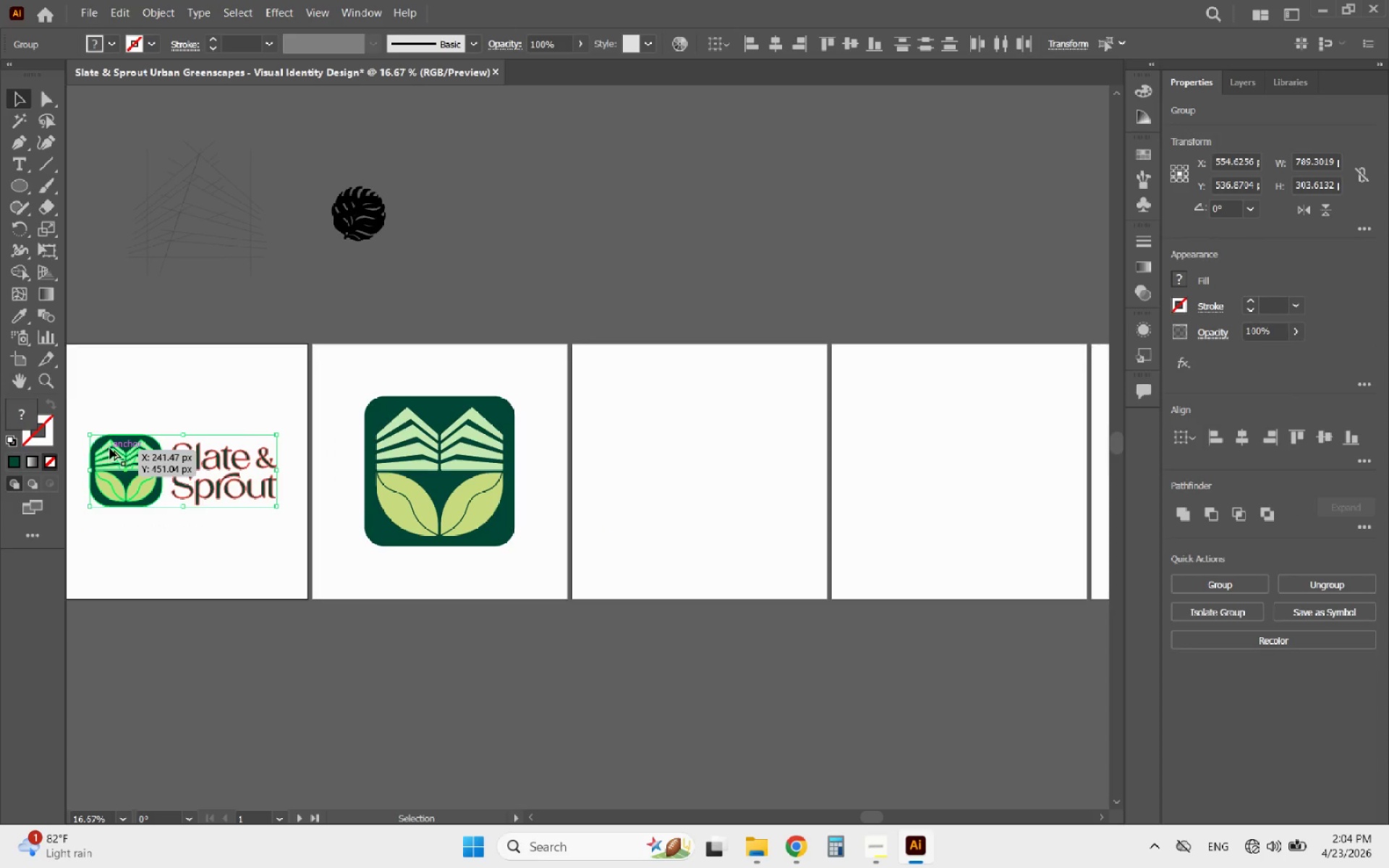 
hold_key(key=AltLeft, duration=1.94)
left_click_drag(start_coordinate=[110, 448], to_coordinate=[626, 404])
 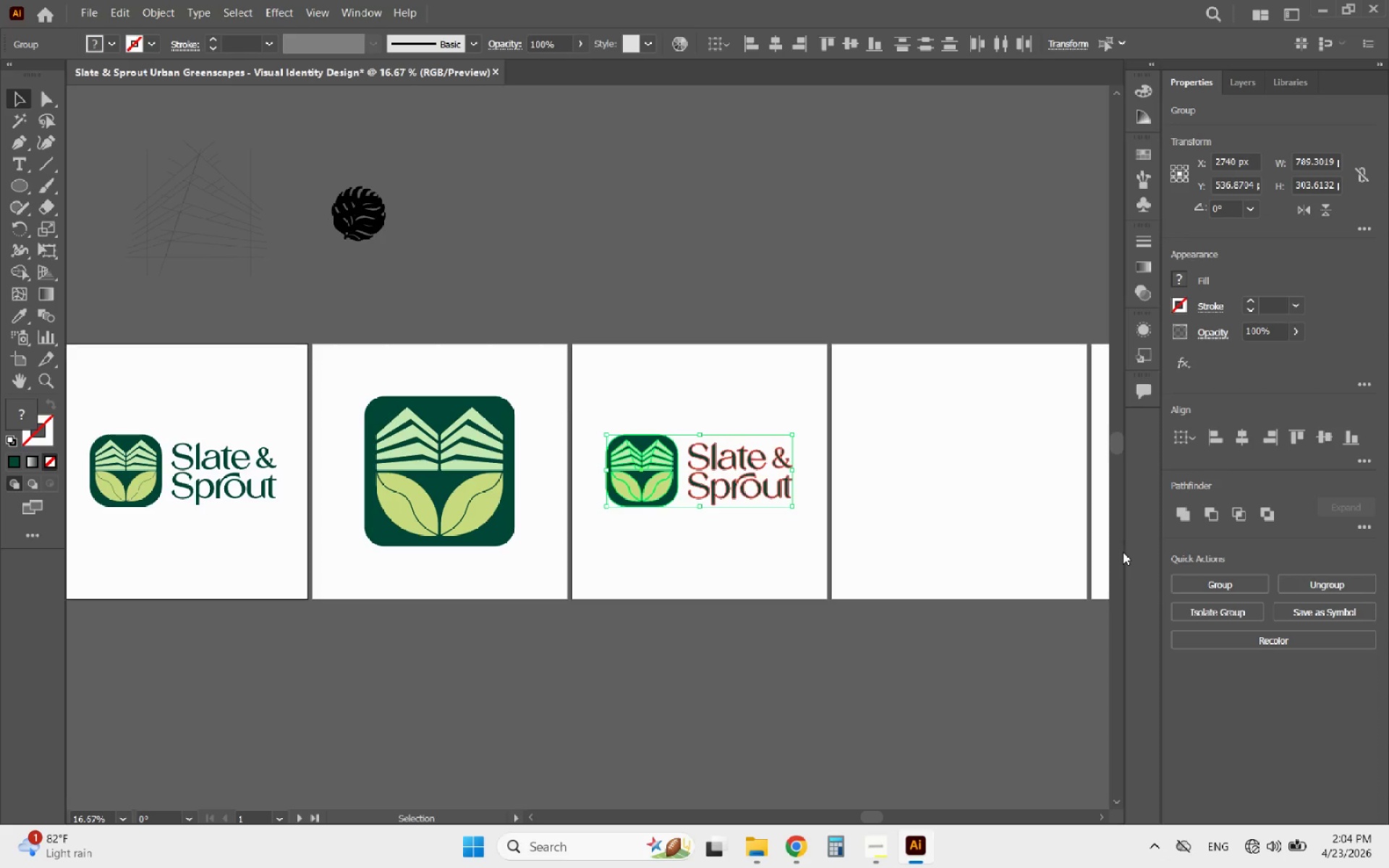 
hold_key(key=ShiftLeft, duration=1.41)
 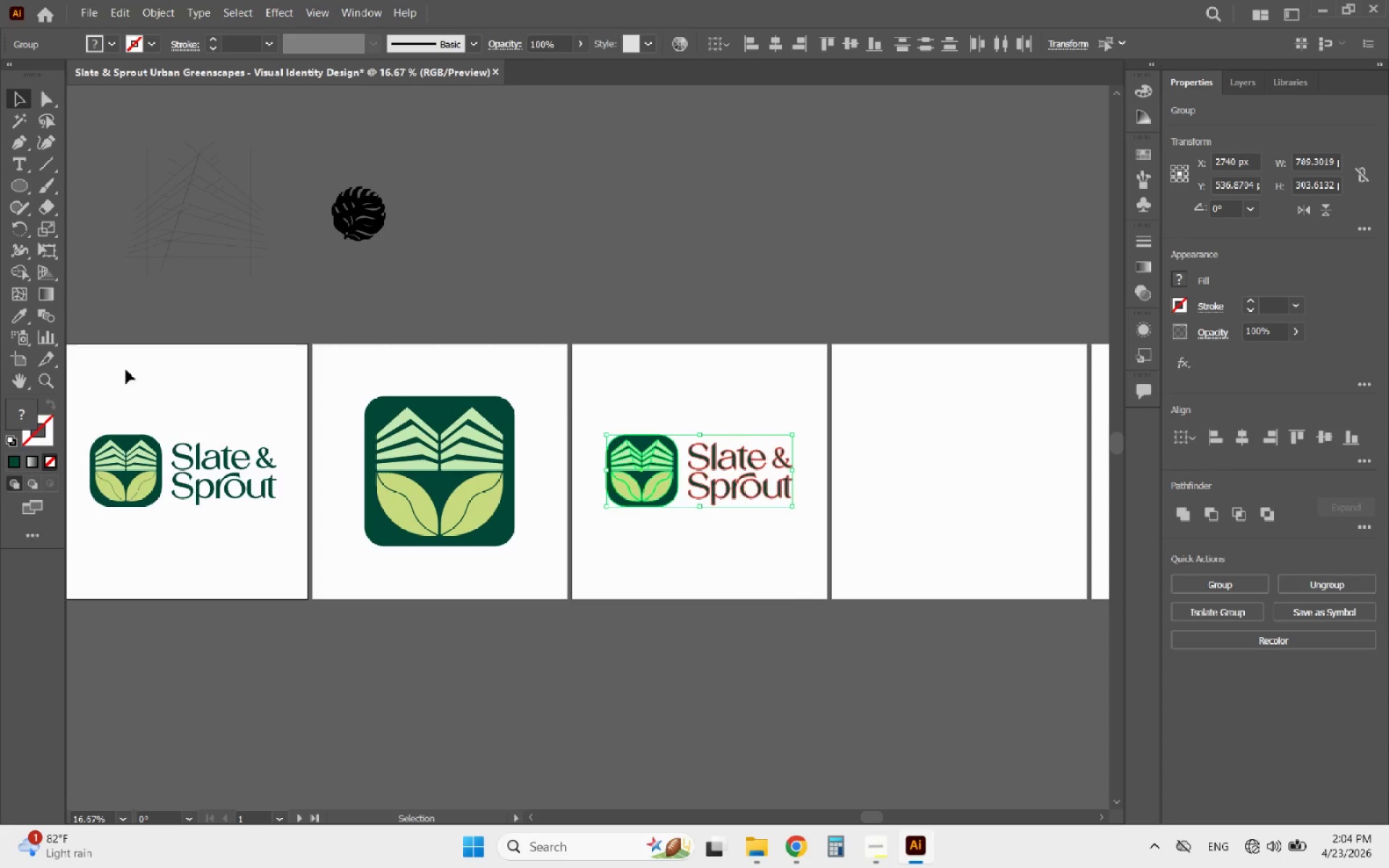 
left_click([22, 314])
 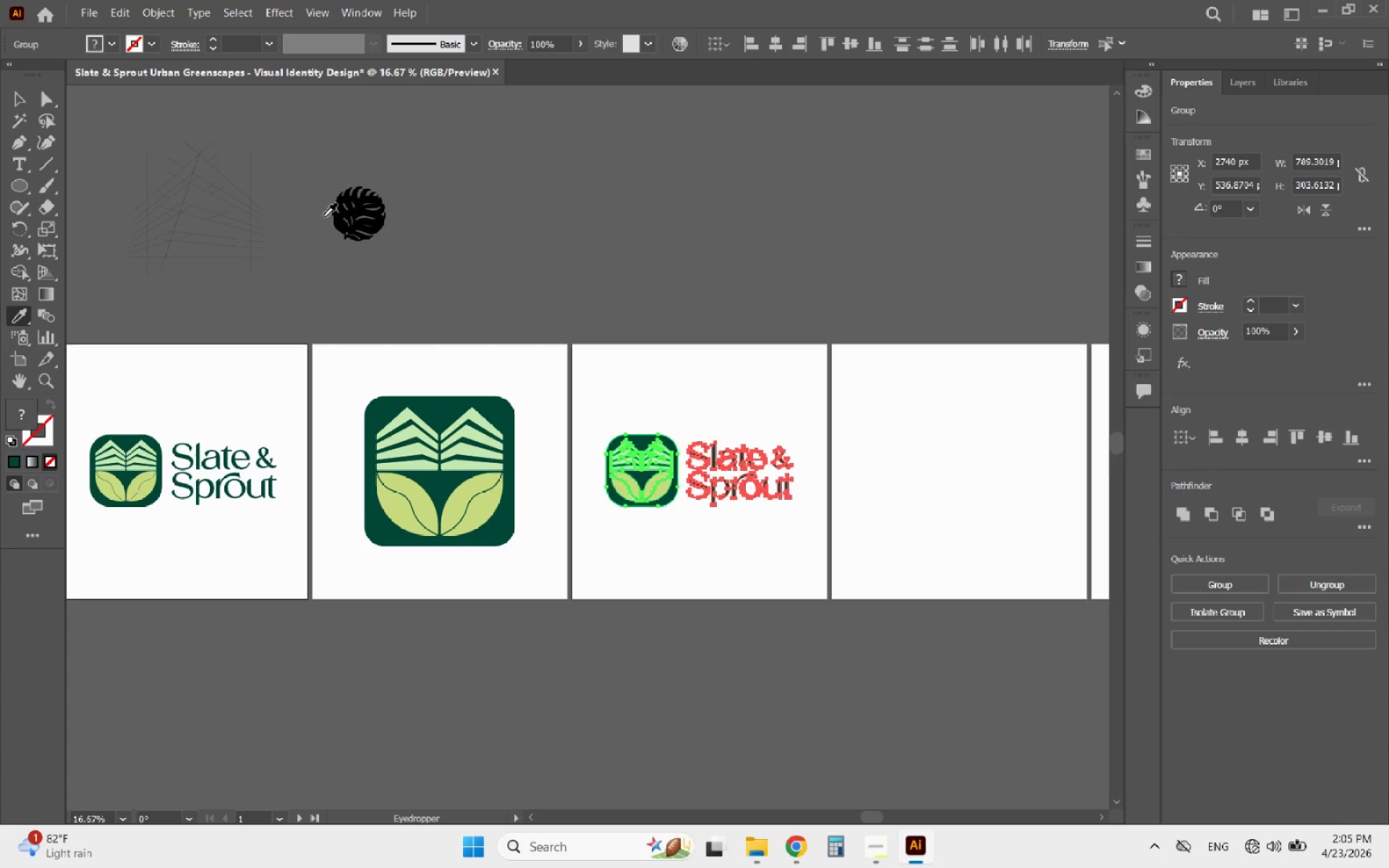 
hold_key(key=AltLeft, duration=0.44)
scroll: coordinate [340, 189], scroll_direction: up, amount: 4.0
 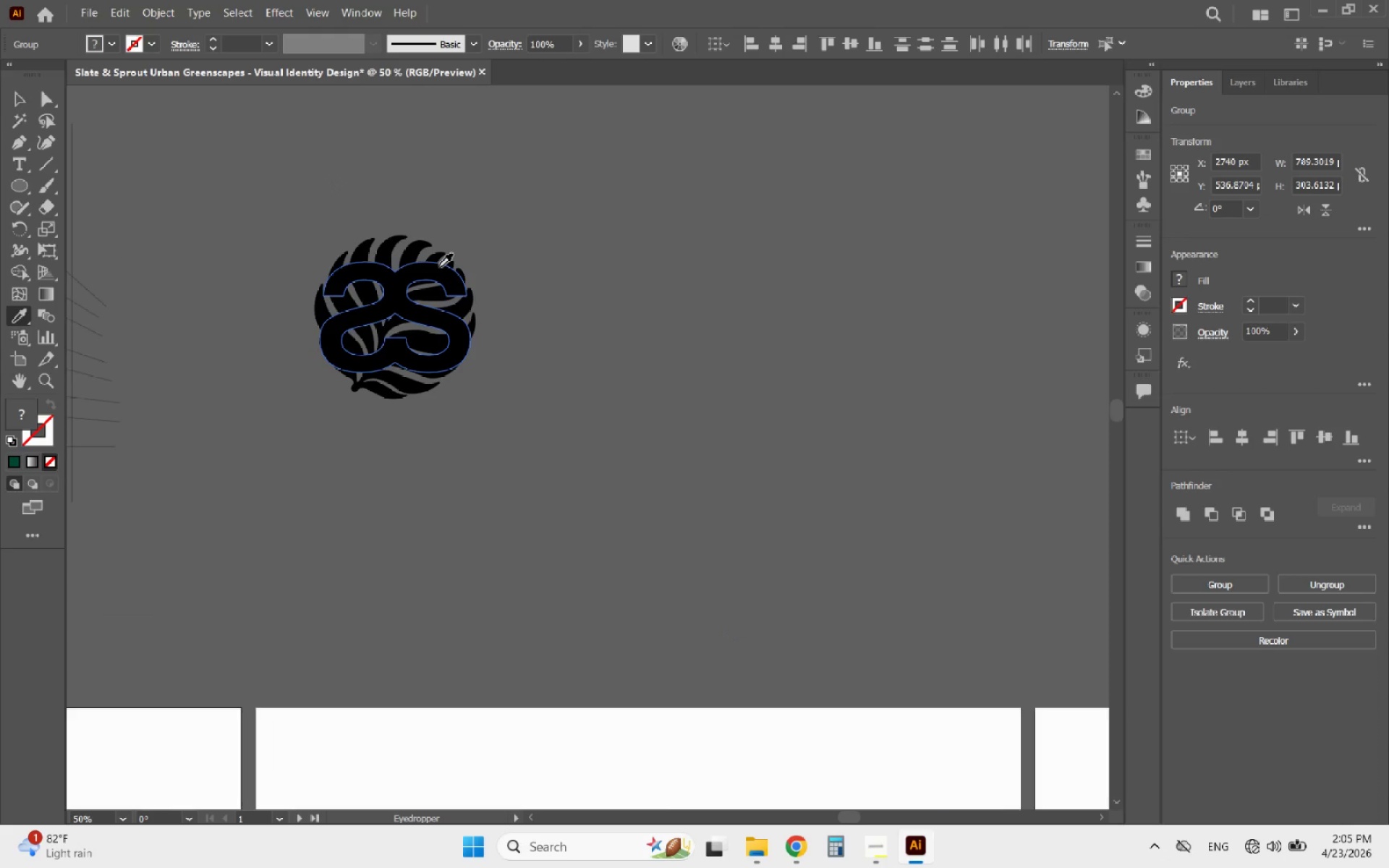 
left_click([422, 276])
 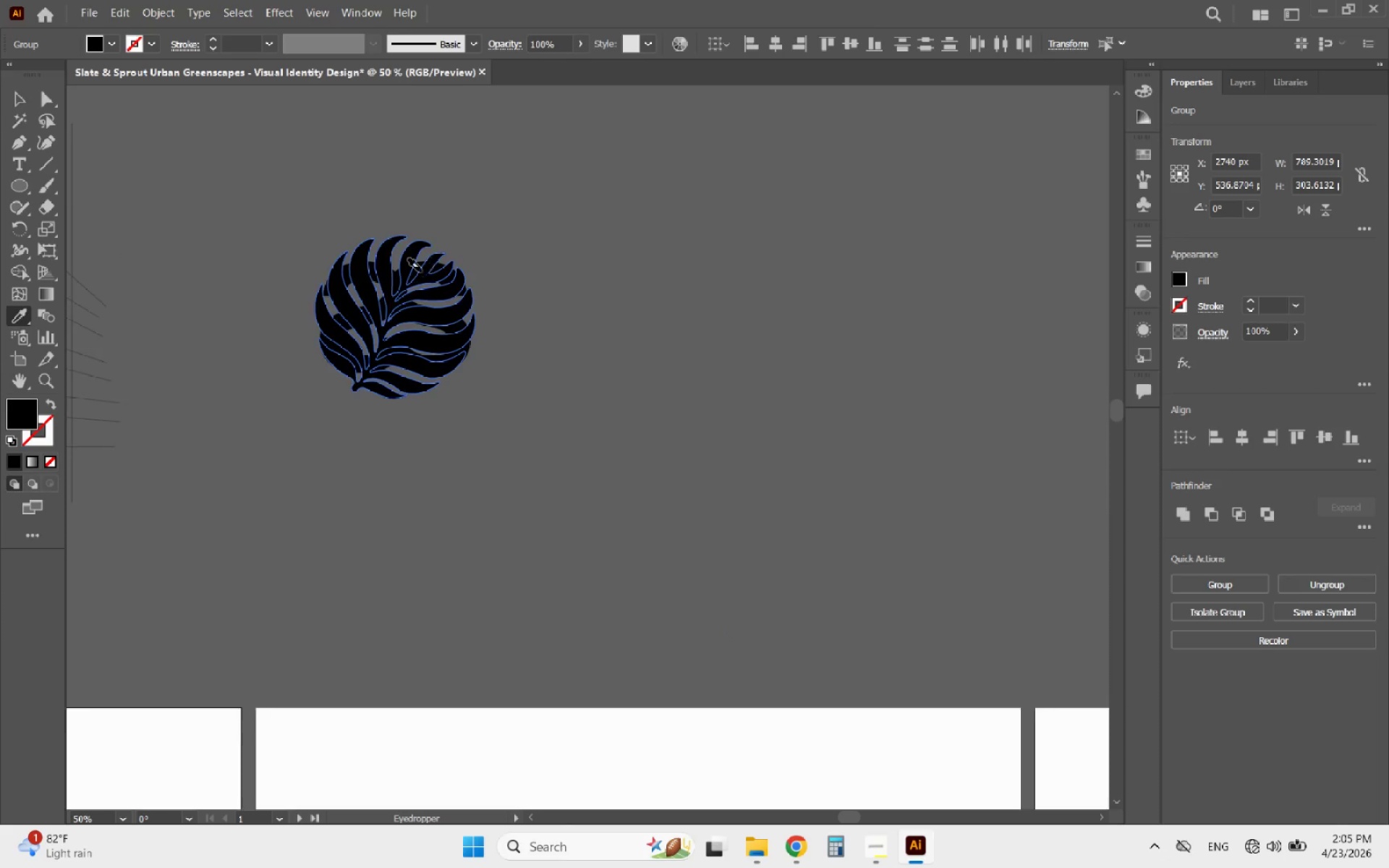 
hold_key(key=AltLeft, duration=0.47)
scroll: coordinate [422, 271], scroll_direction: down, amount: 3.0
 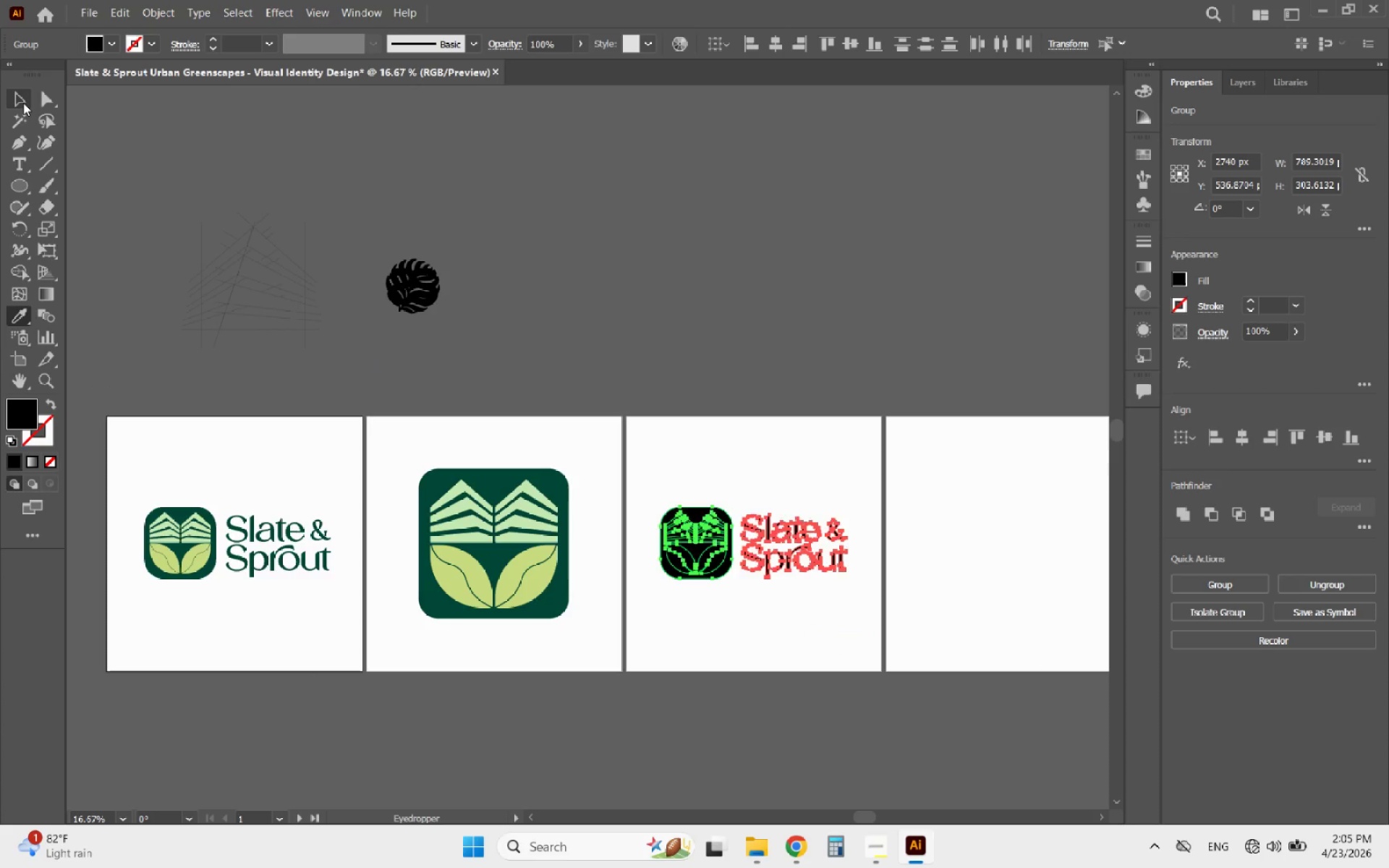 
double_click([656, 236])
 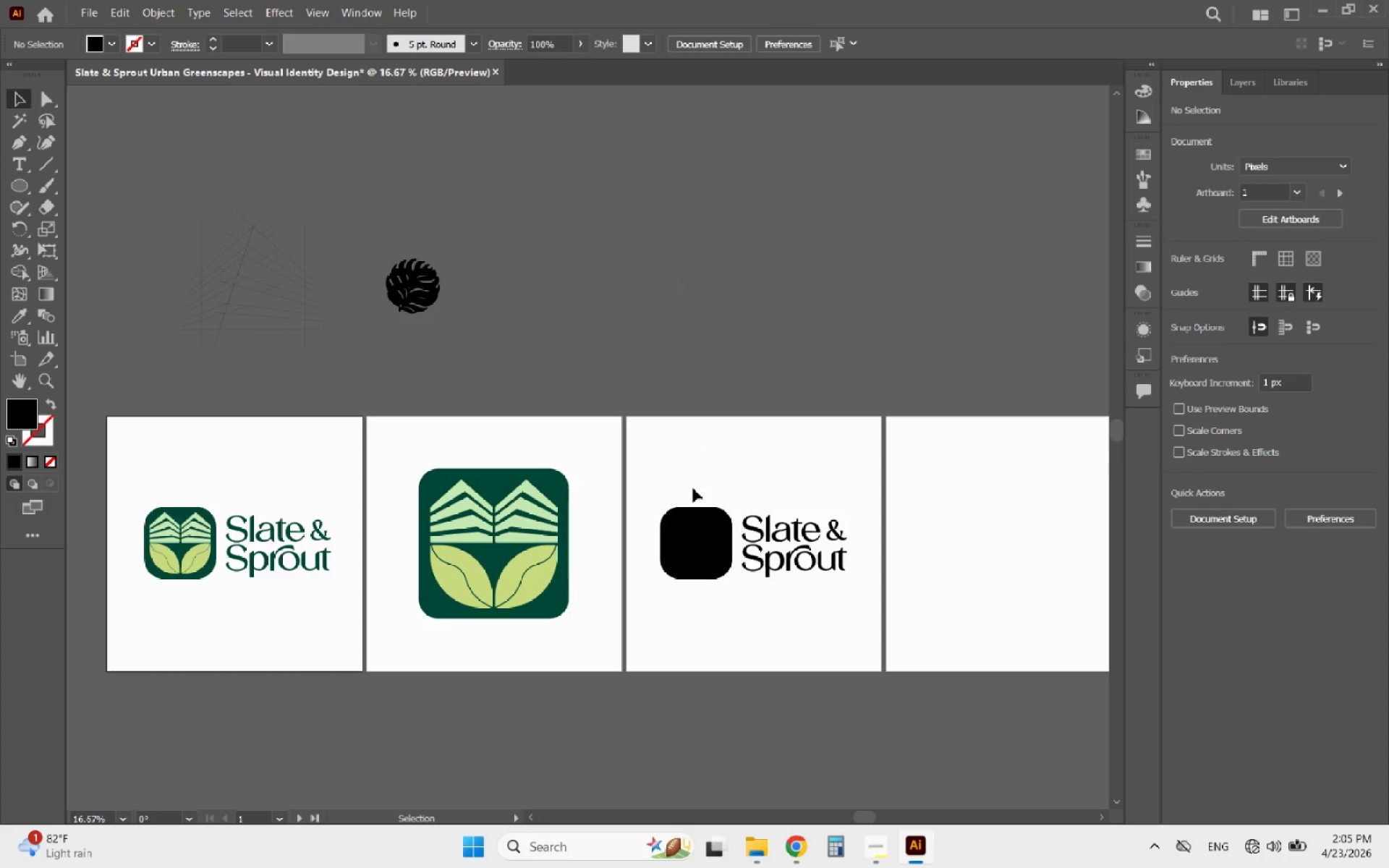 
hold_key(key=AltLeft, duration=0.56)
scroll: coordinate [733, 582], scroll_direction: up, amount: 2.0
 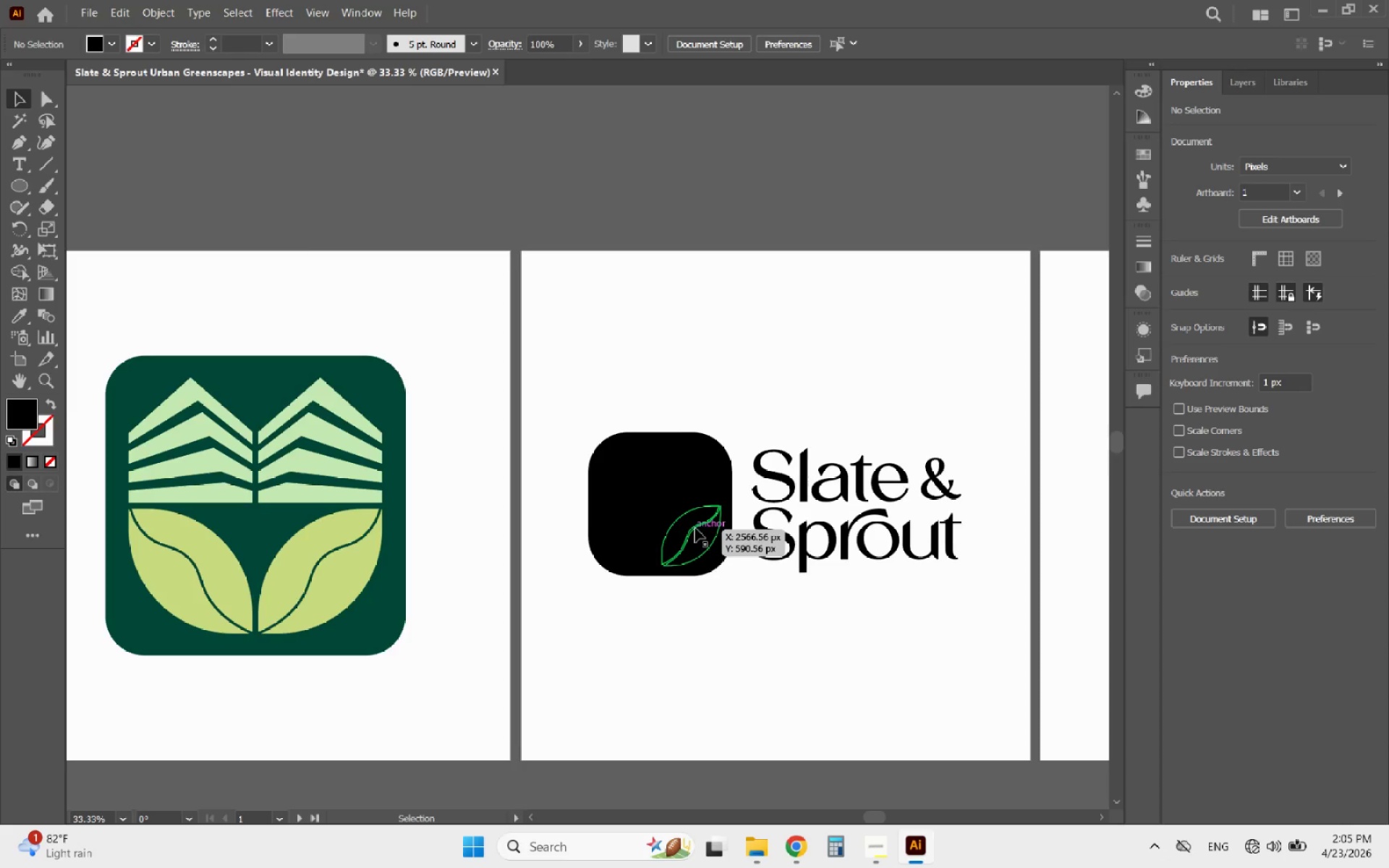 
left_click([695, 528])
 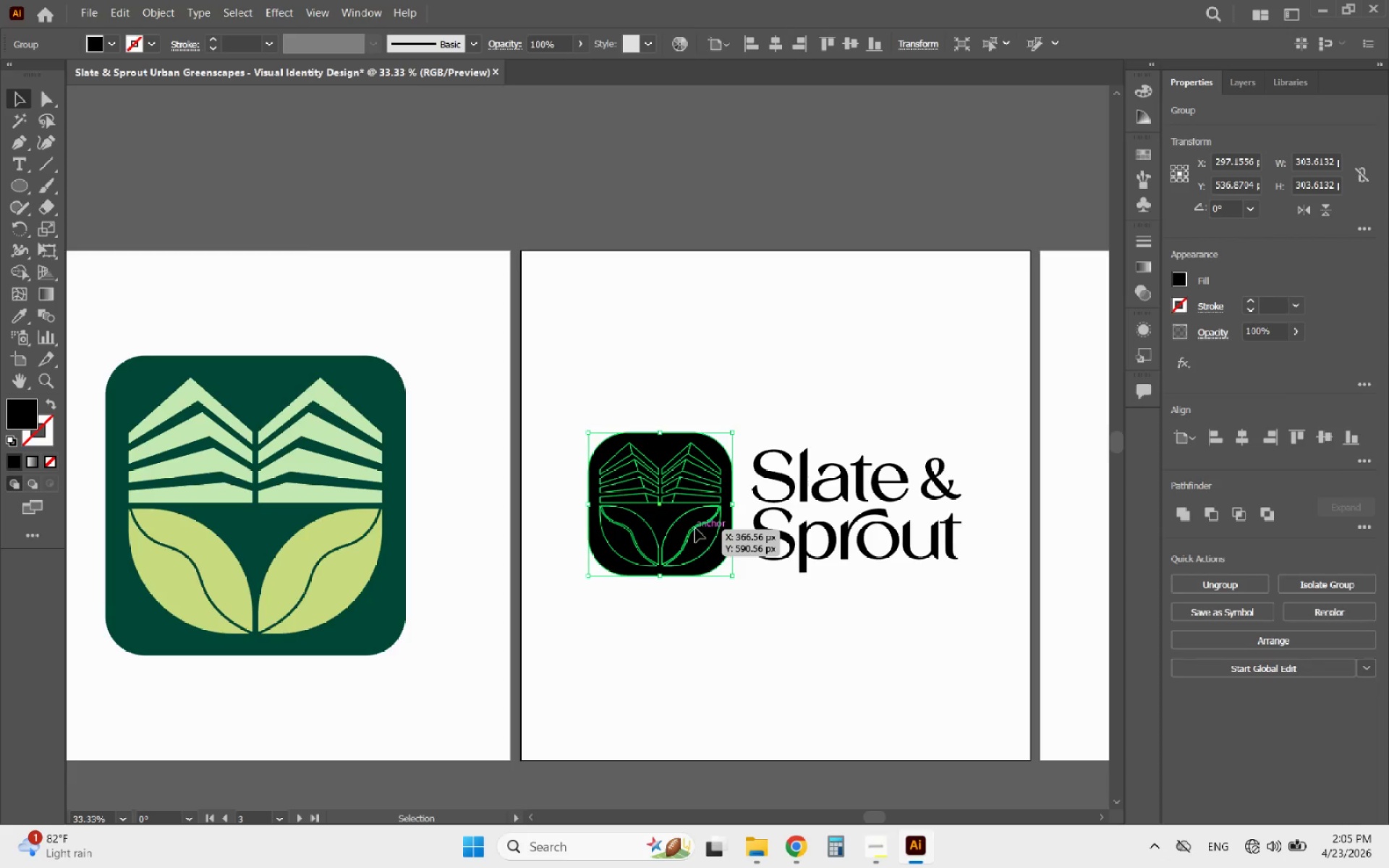 
double_click([695, 528])
 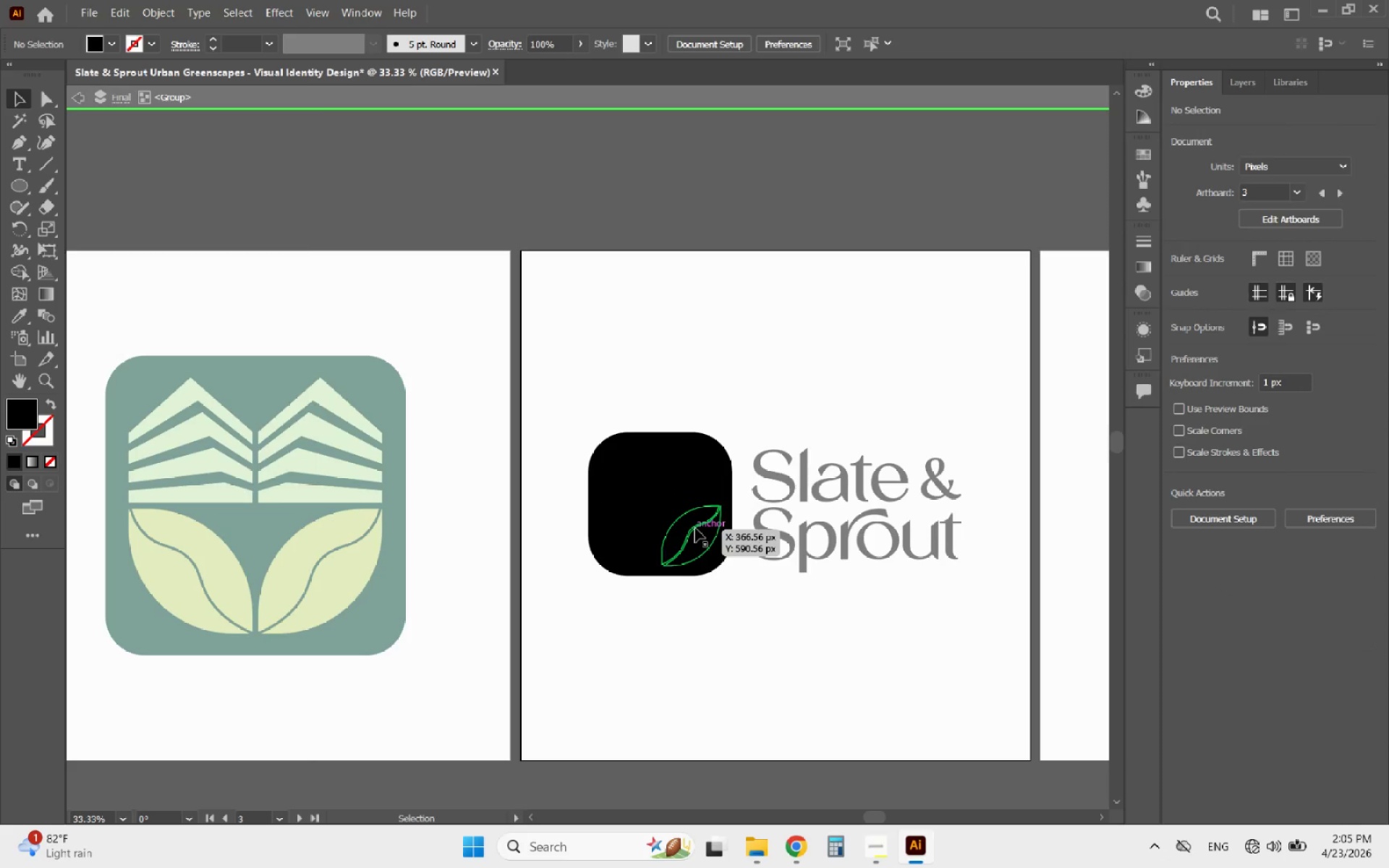 
left_click([695, 528])
 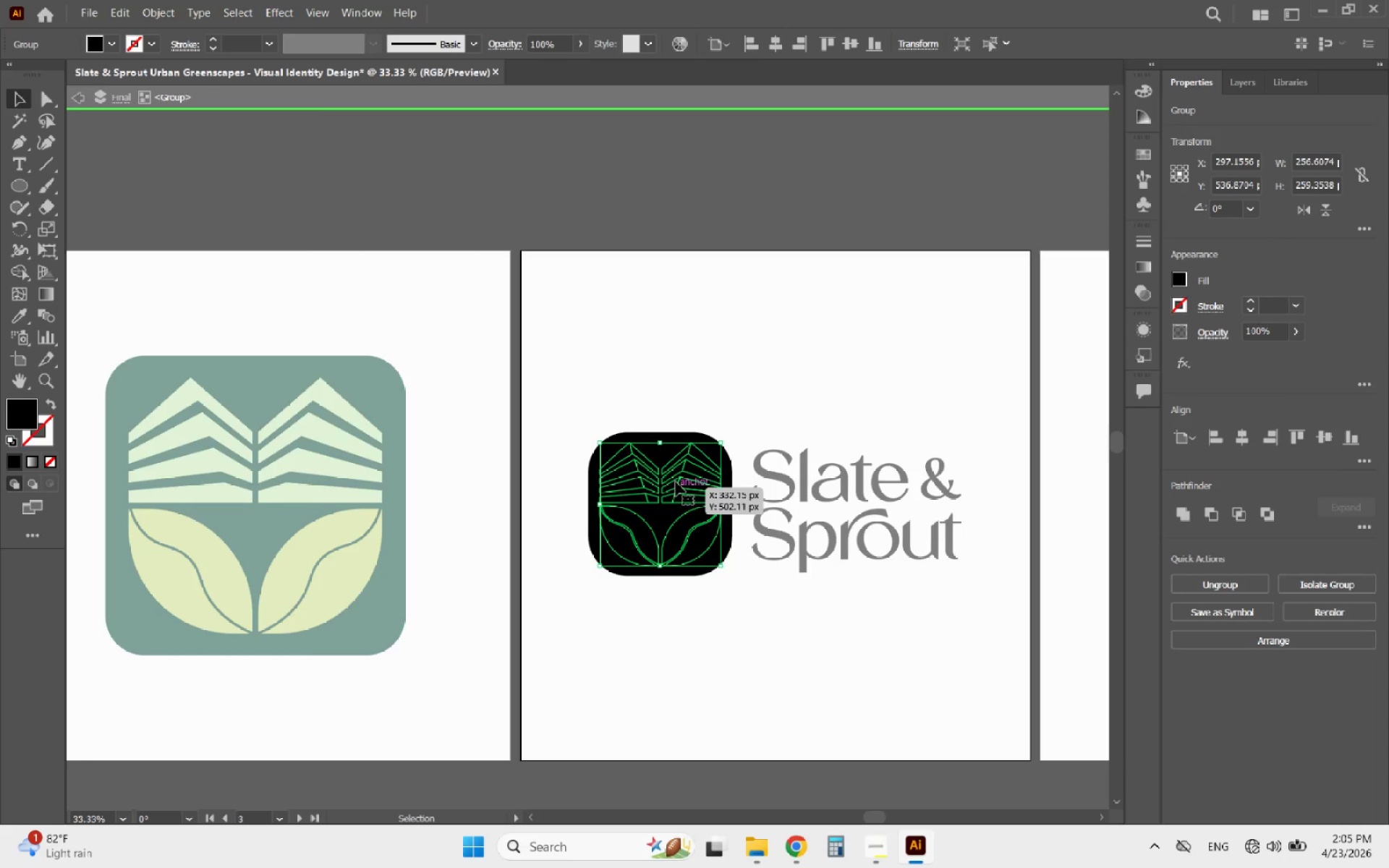 
hold_key(key=AltLeft, duration=0.38)
 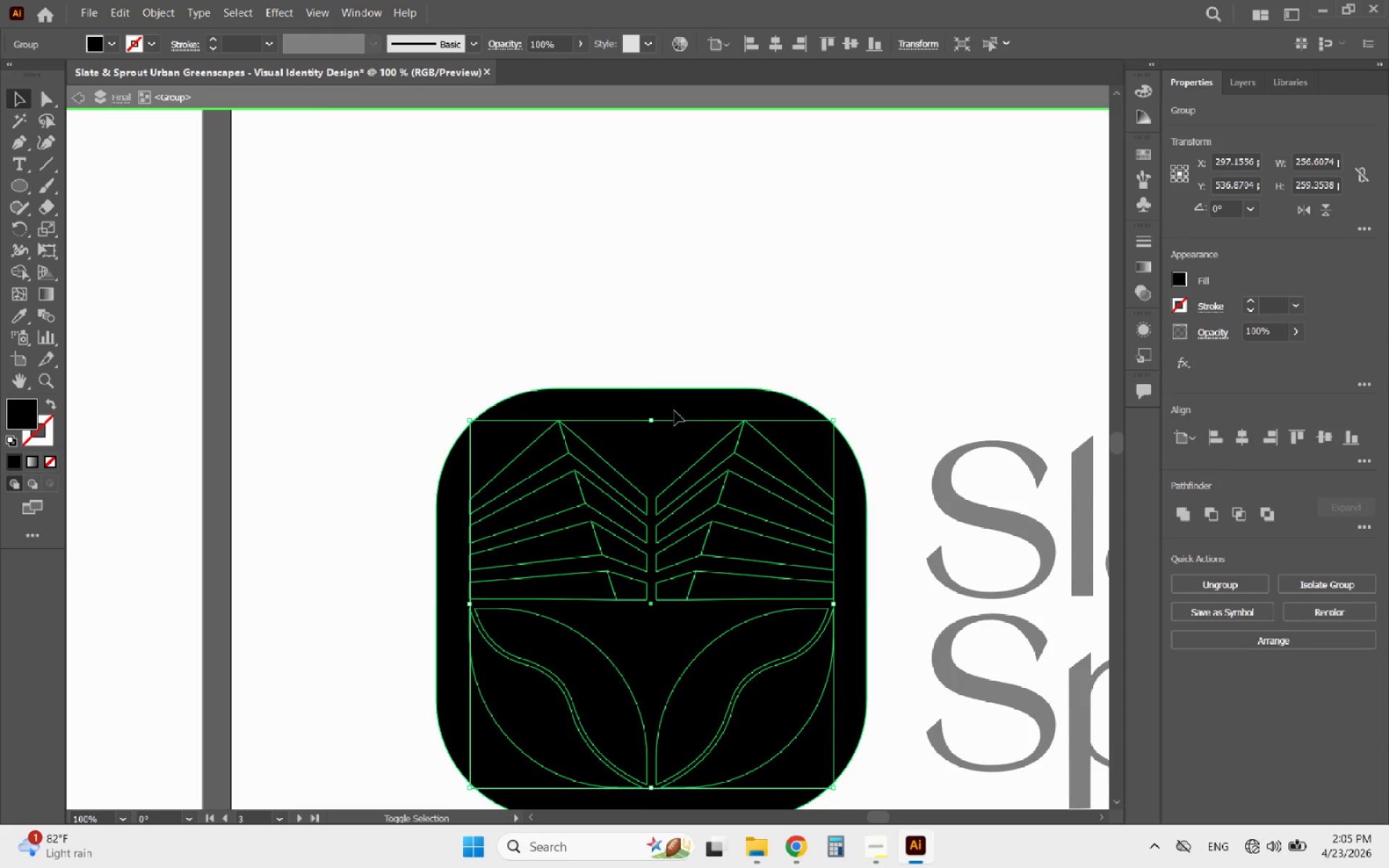 
hold_key(key=ShiftLeft, duration=0.42)
 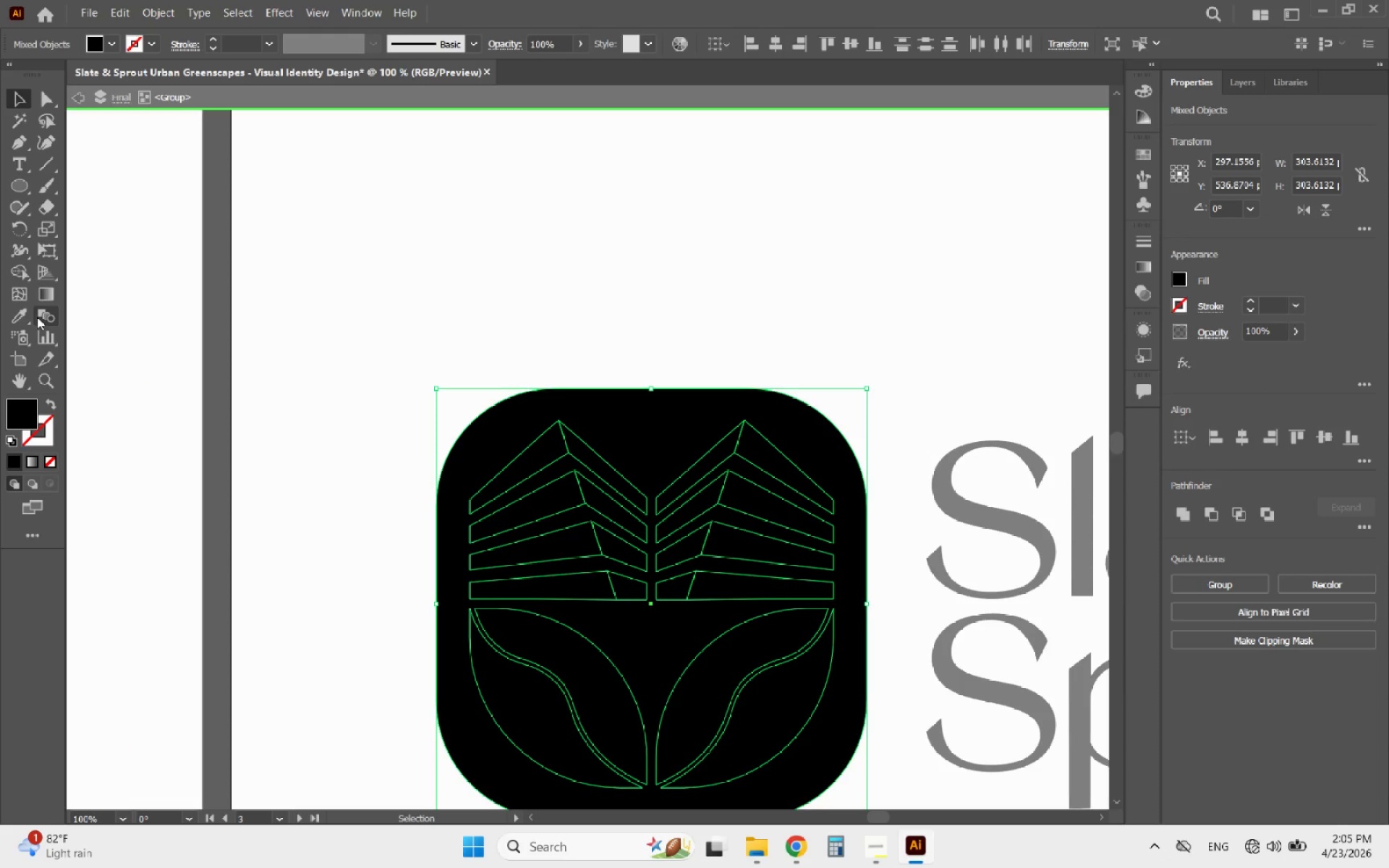 
scroll: coordinate [665, 455], scroll_direction: up, amount: 3.0
 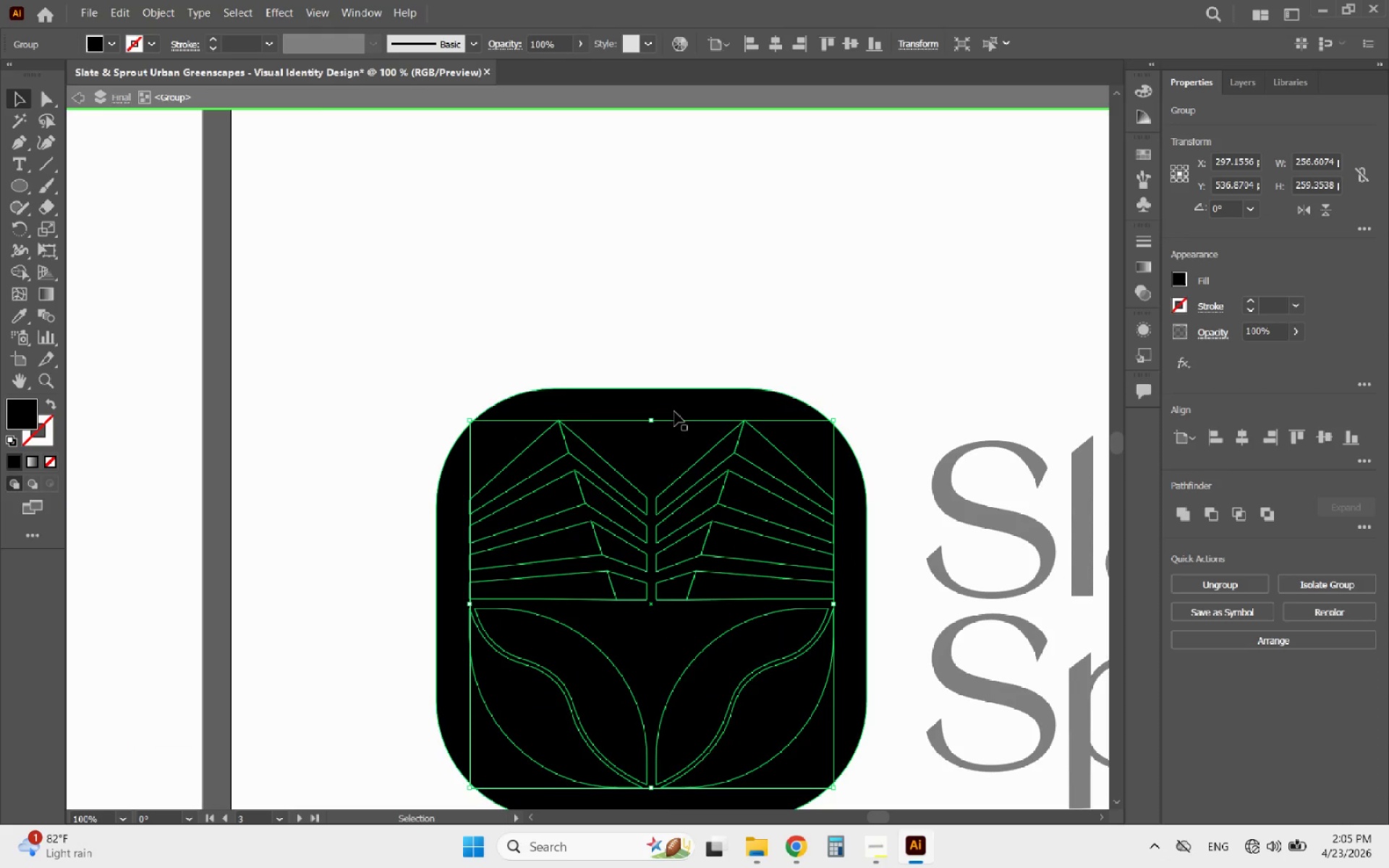 
left_click([674, 411])
 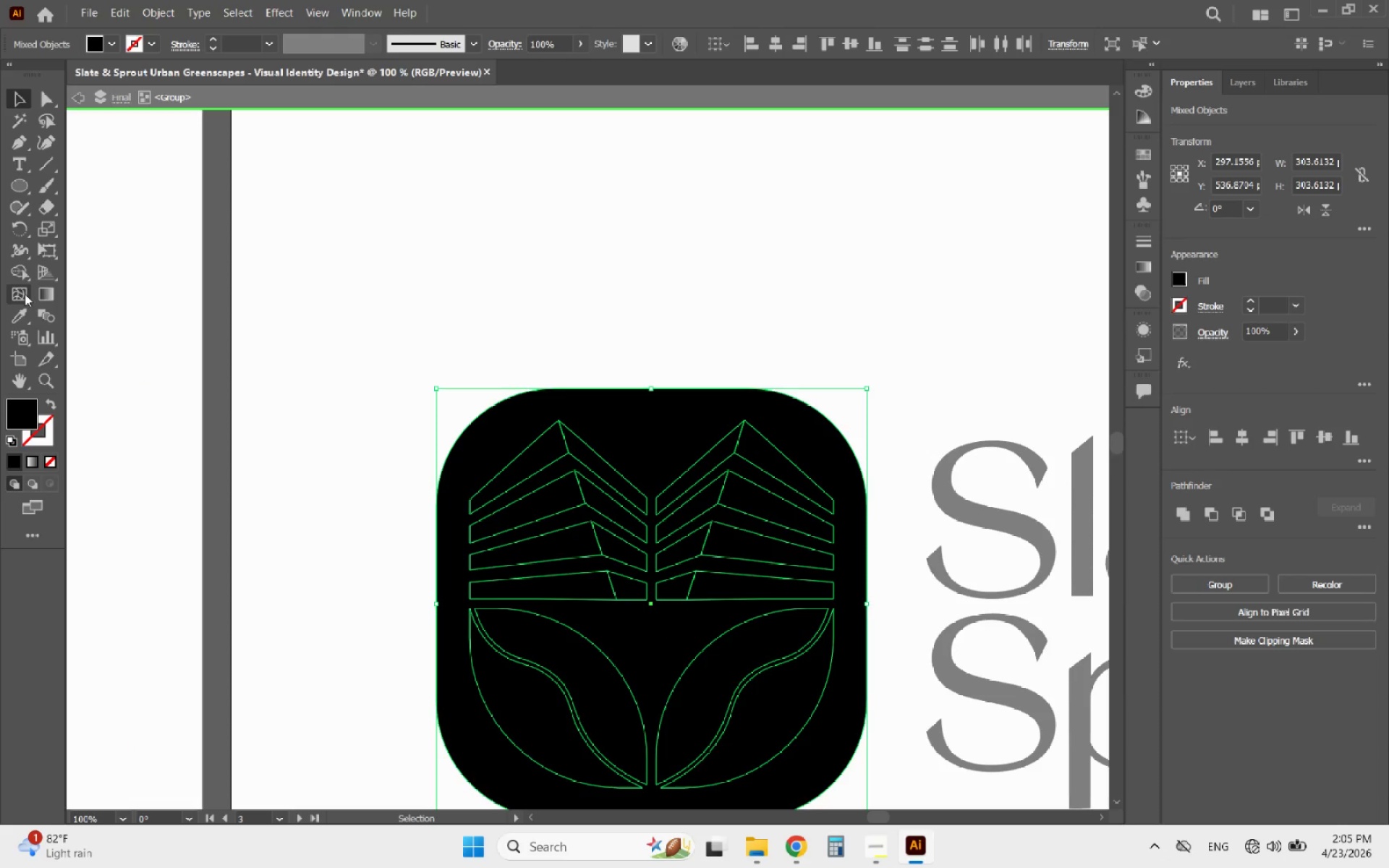 
left_click([13, 270])
 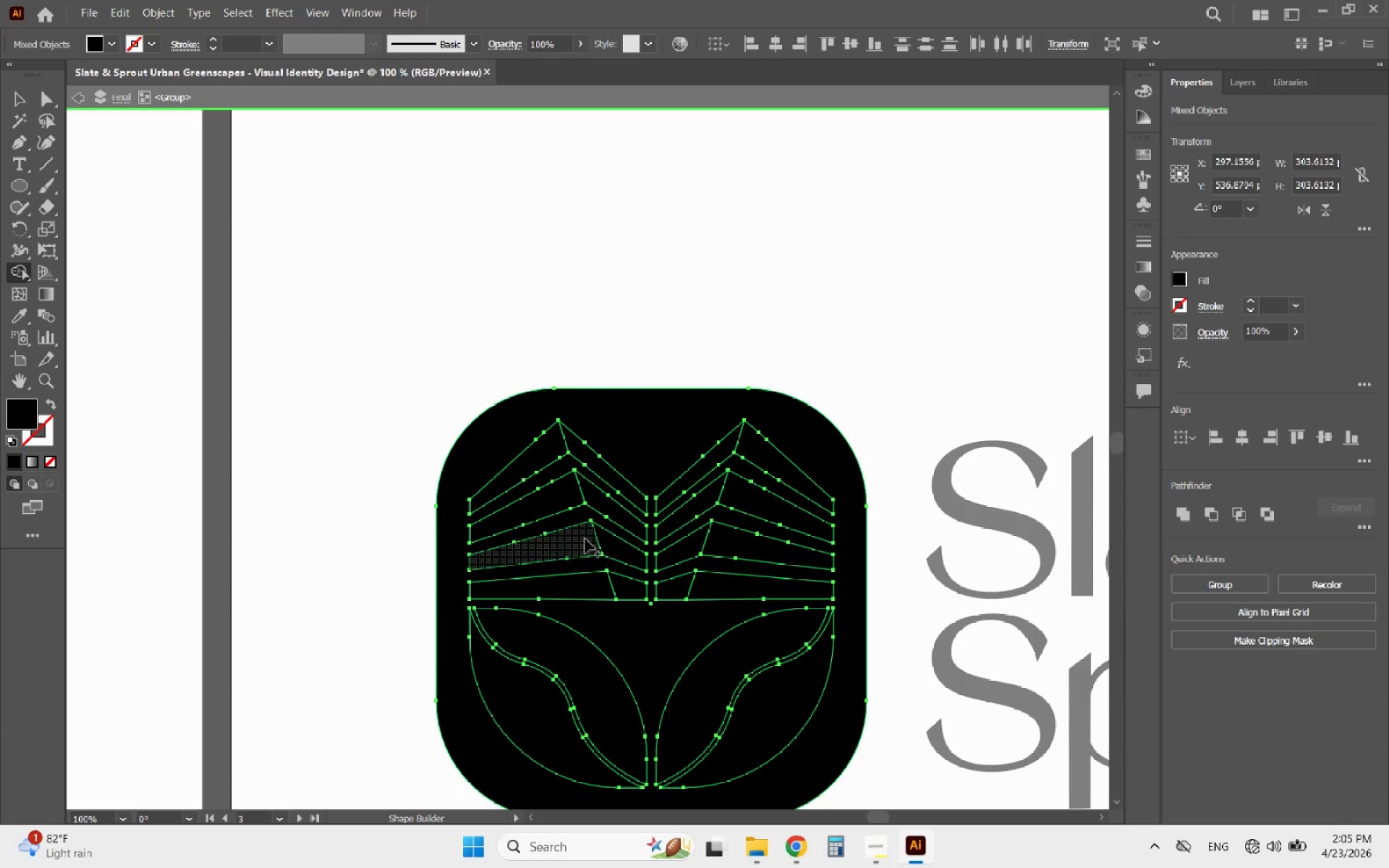 
hold_key(key=AltLeft, duration=0.41)
scroll: coordinate [598, 562], scroll_direction: up, amount: 2.0
 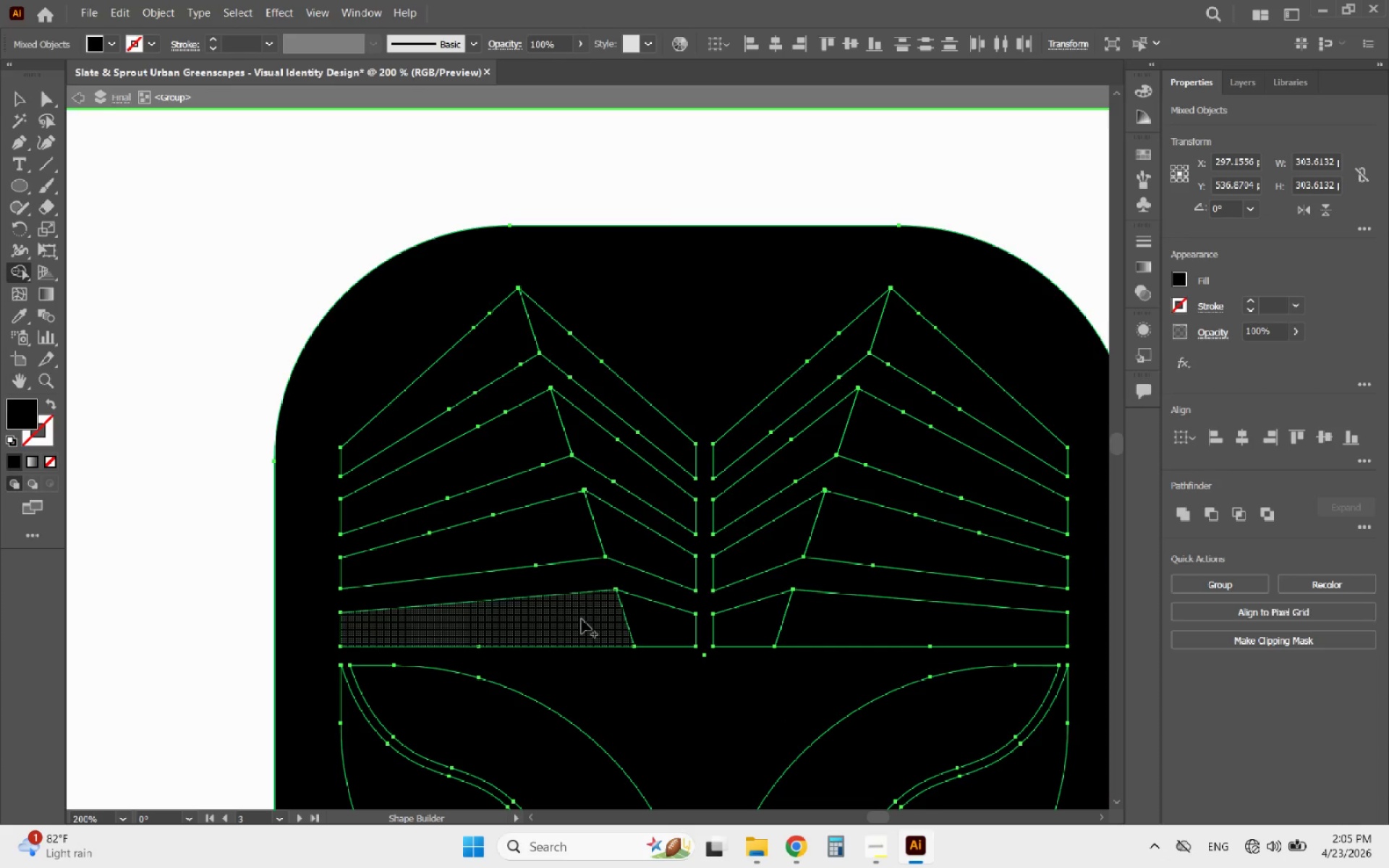 
left_click_drag(start_coordinate=[582, 619], to_coordinate=[644, 619])
 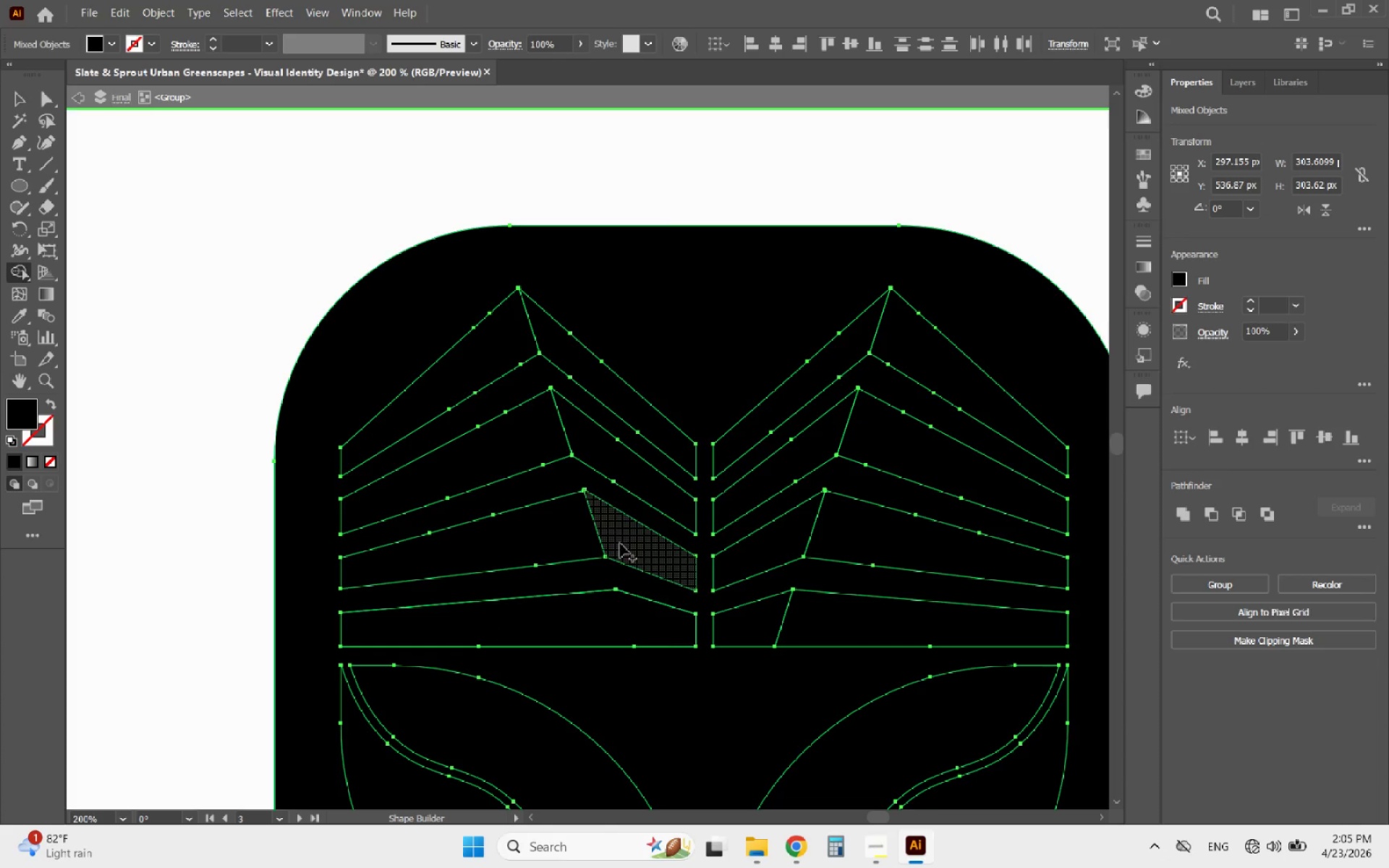 
left_click_drag(start_coordinate=[620, 543], to_coordinate=[579, 539])
 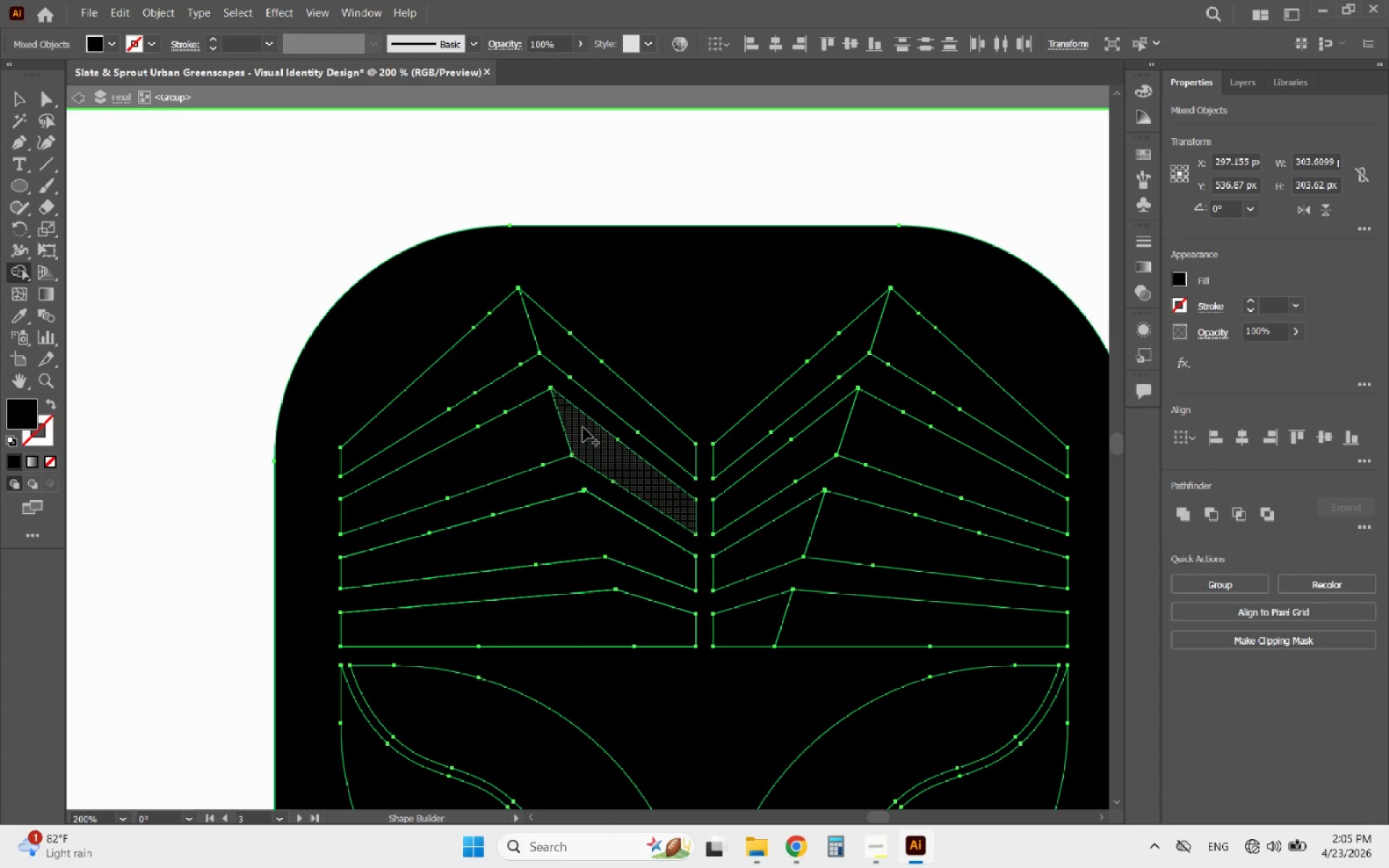 
left_click_drag(start_coordinate=[583, 427], to_coordinate=[550, 427])
 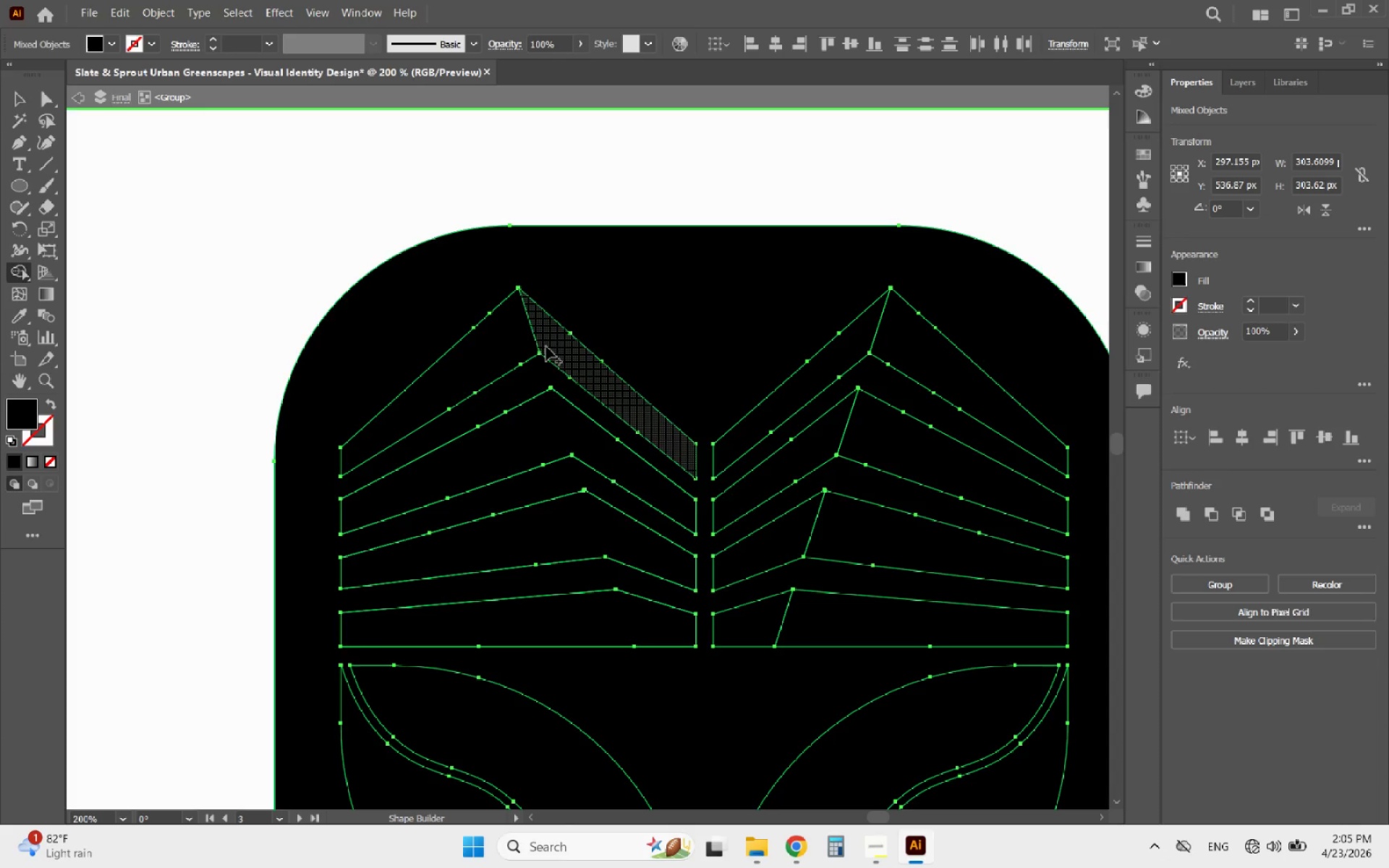 
left_click_drag(start_coordinate=[546, 346], to_coordinate=[513, 336])
 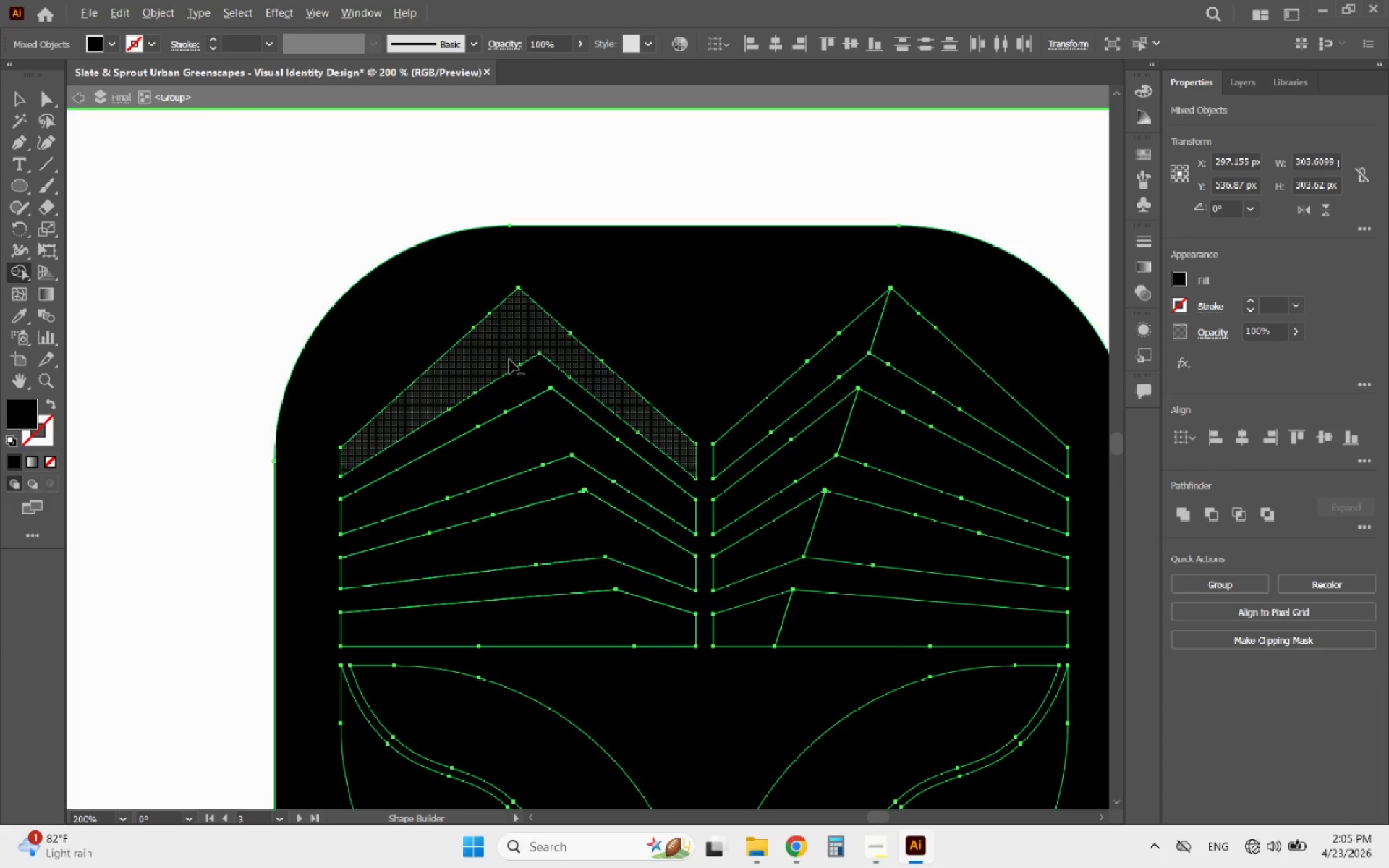 
hold_key(key=AltLeft, duration=0.95)
 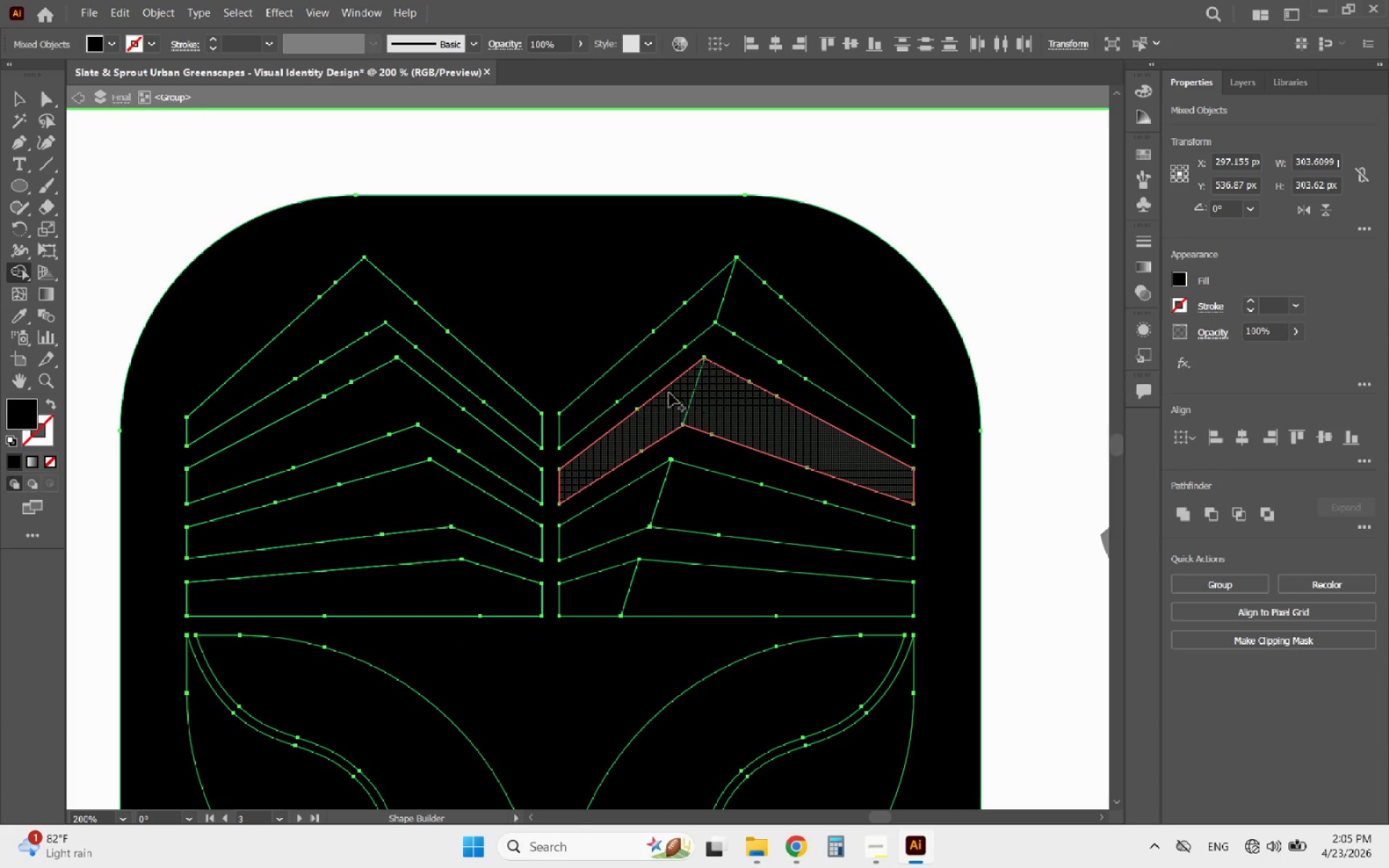 
left_click_drag(start_coordinate=[704, 413], to_coordinate=[669, 393])
 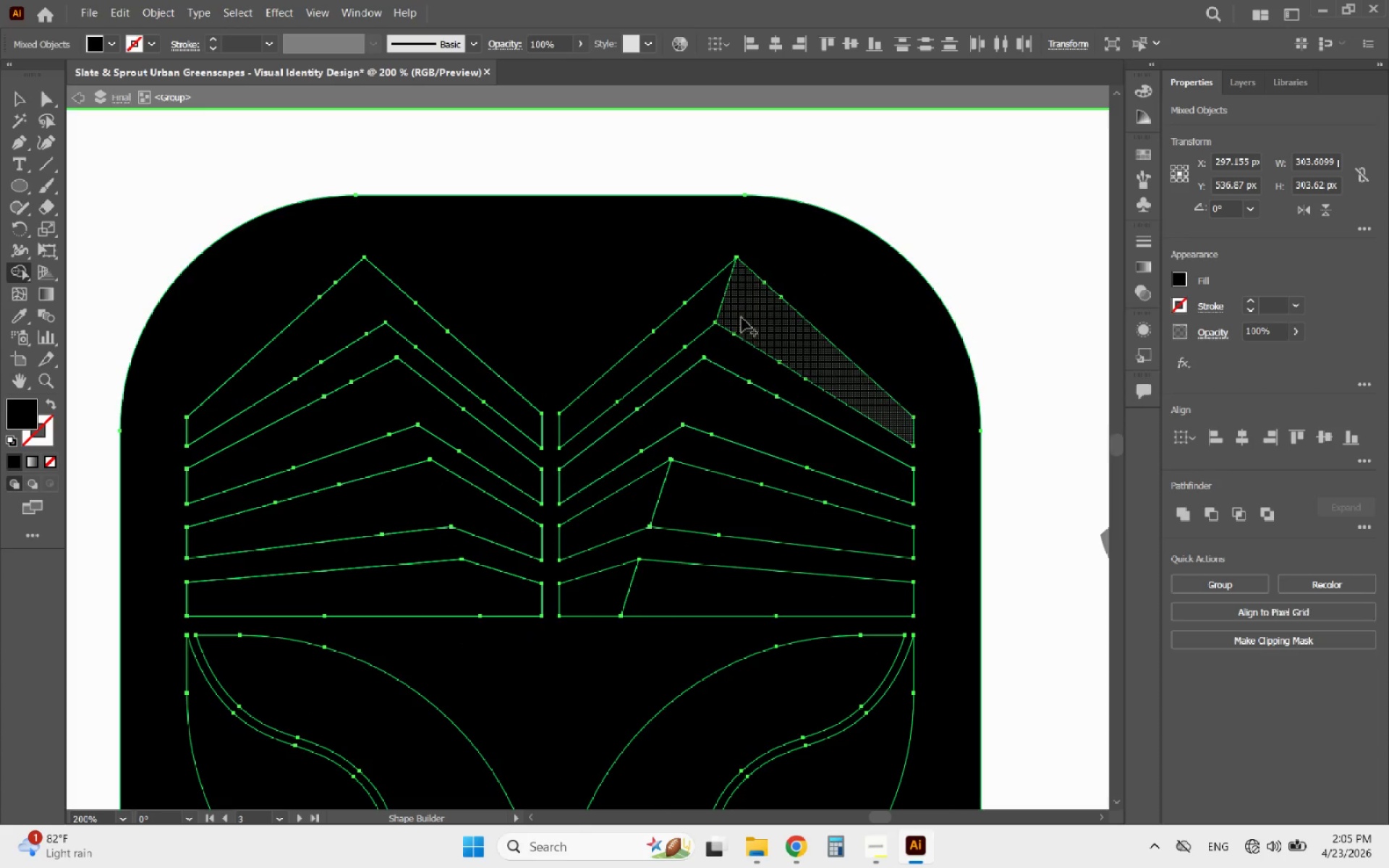 
scroll: coordinate [681, 409], scroll_direction: none, amount: 0.0
 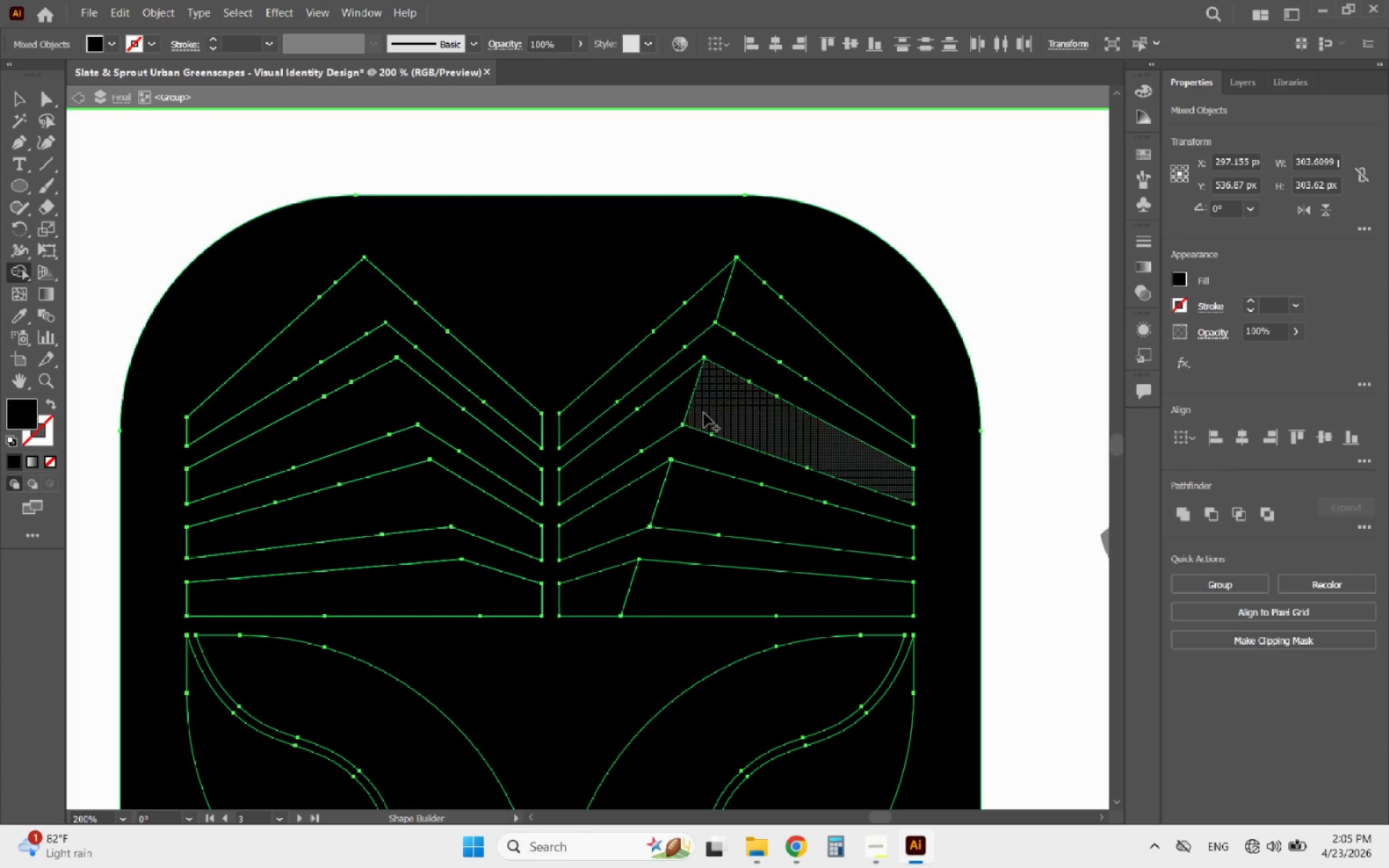 
left_click_drag(start_coordinate=[741, 317], to_coordinate=[710, 302])
 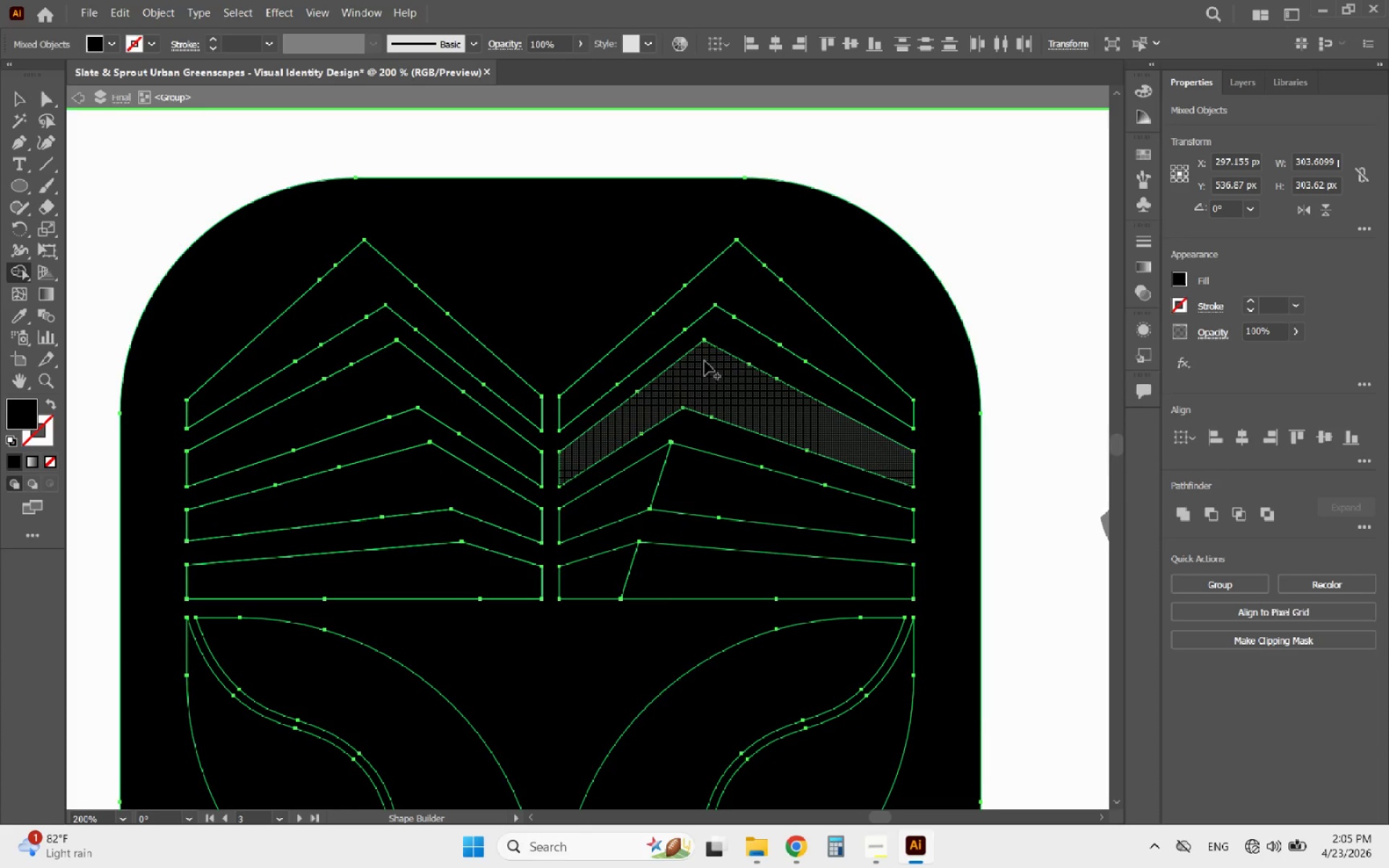 
scroll: coordinate [705, 361], scroll_direction: down, amount: 2.0
 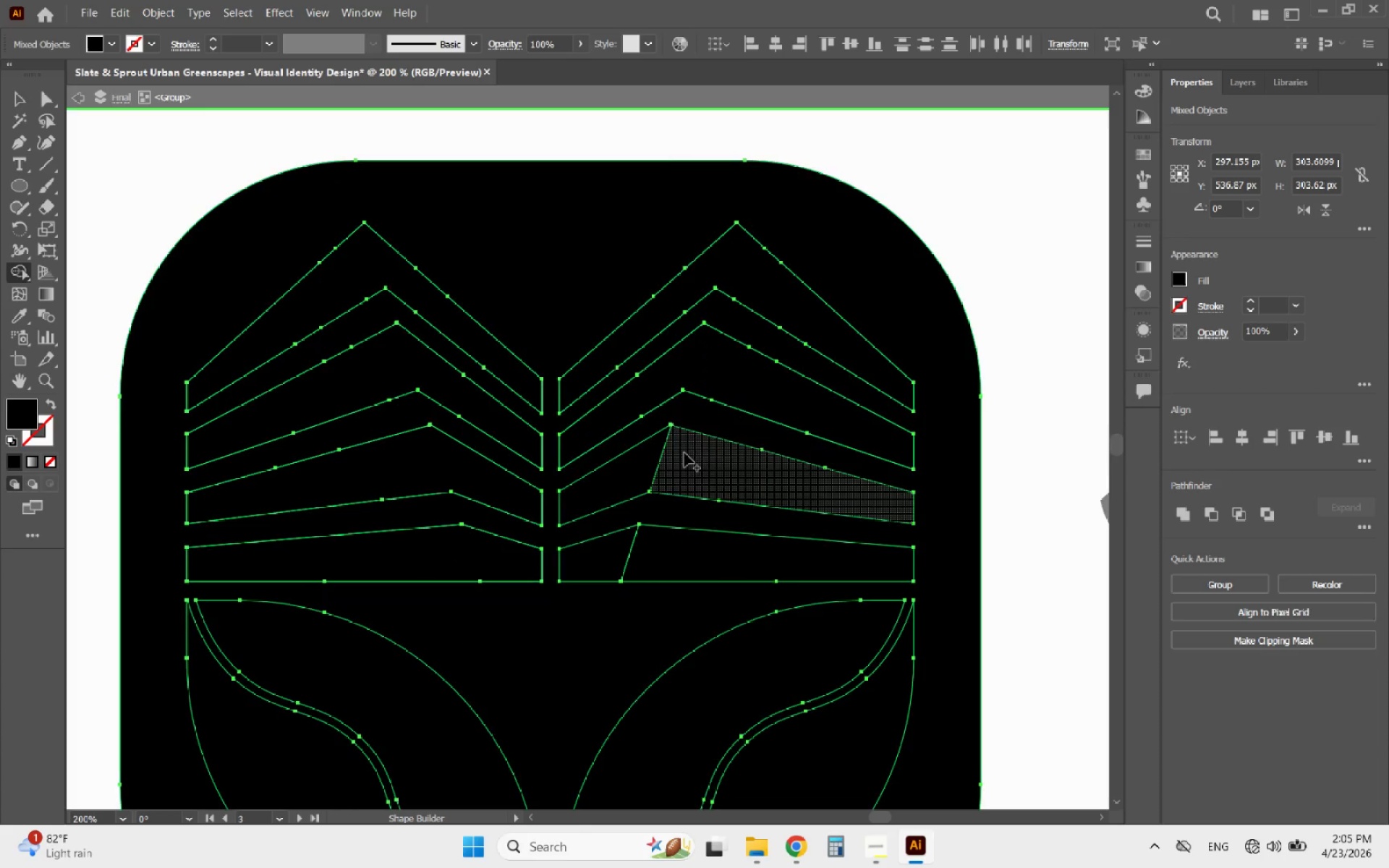 
left_click_drag(start_coordinate=[683, 454], to_coordinate=[653, 459])
 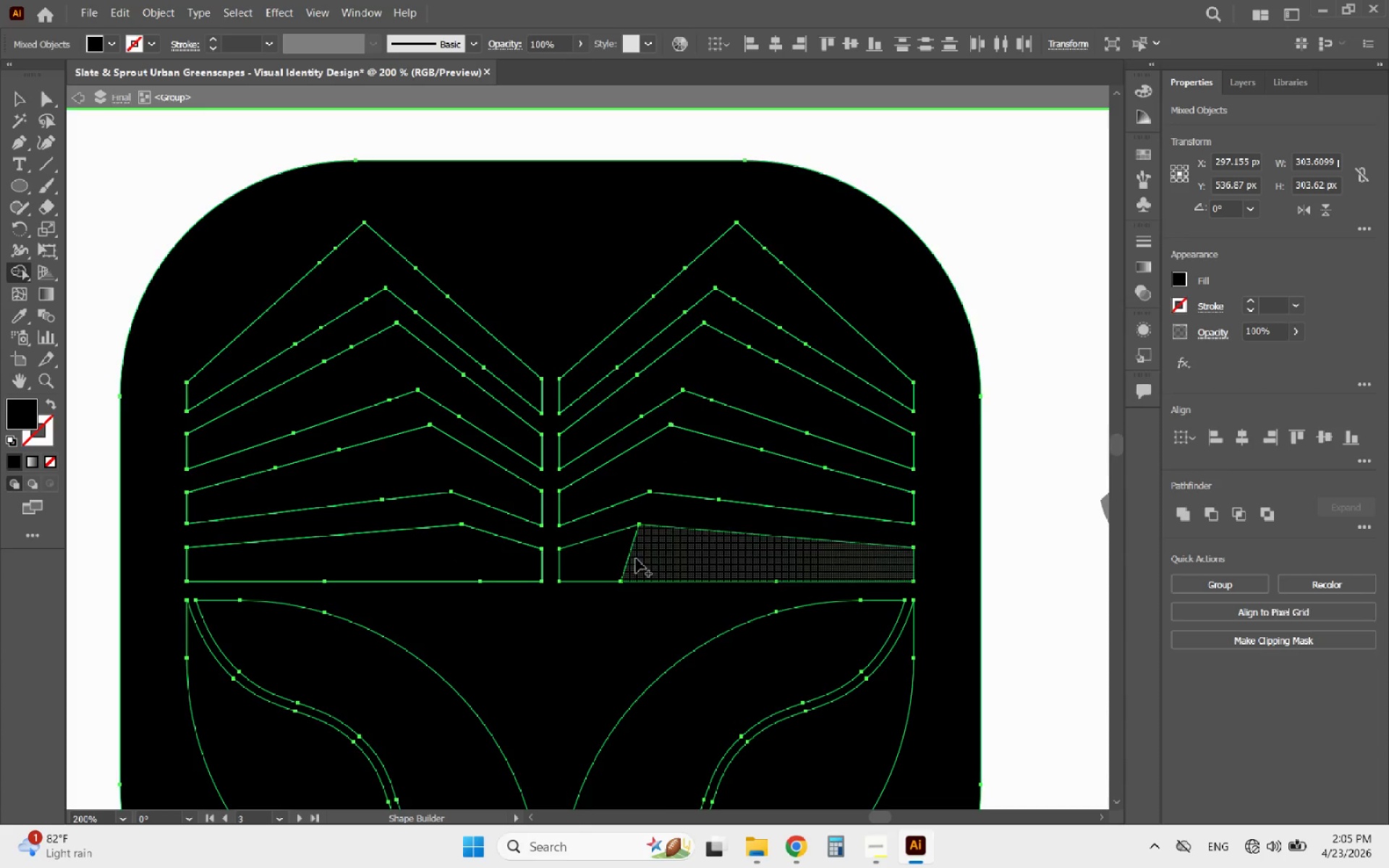 
left_click_drag(start_coordinate=[637, 558], to_coordinate=[619, 556])
 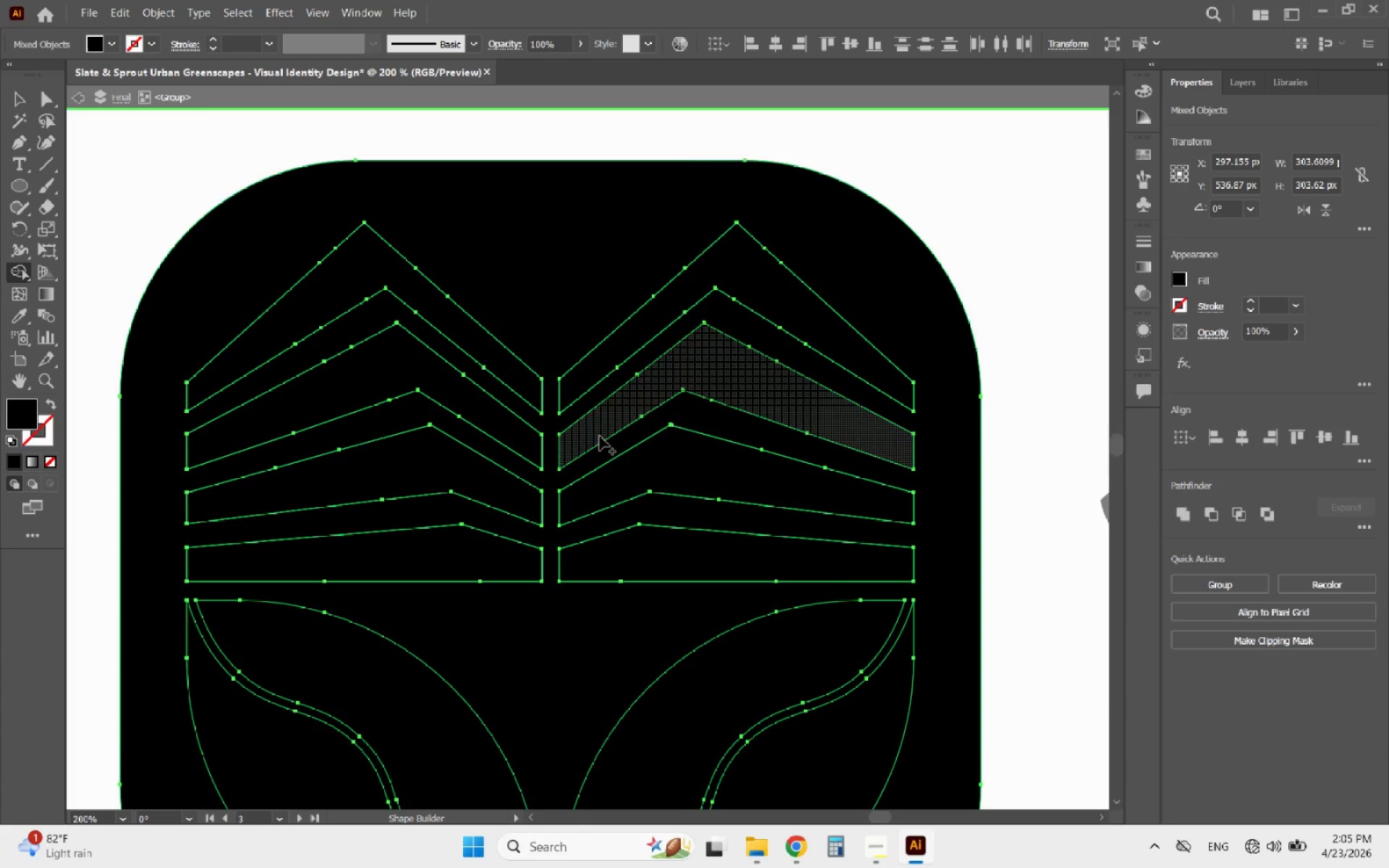 
scroll: coordinate [553, 587], scroll_direction: down, amount: 8.0
 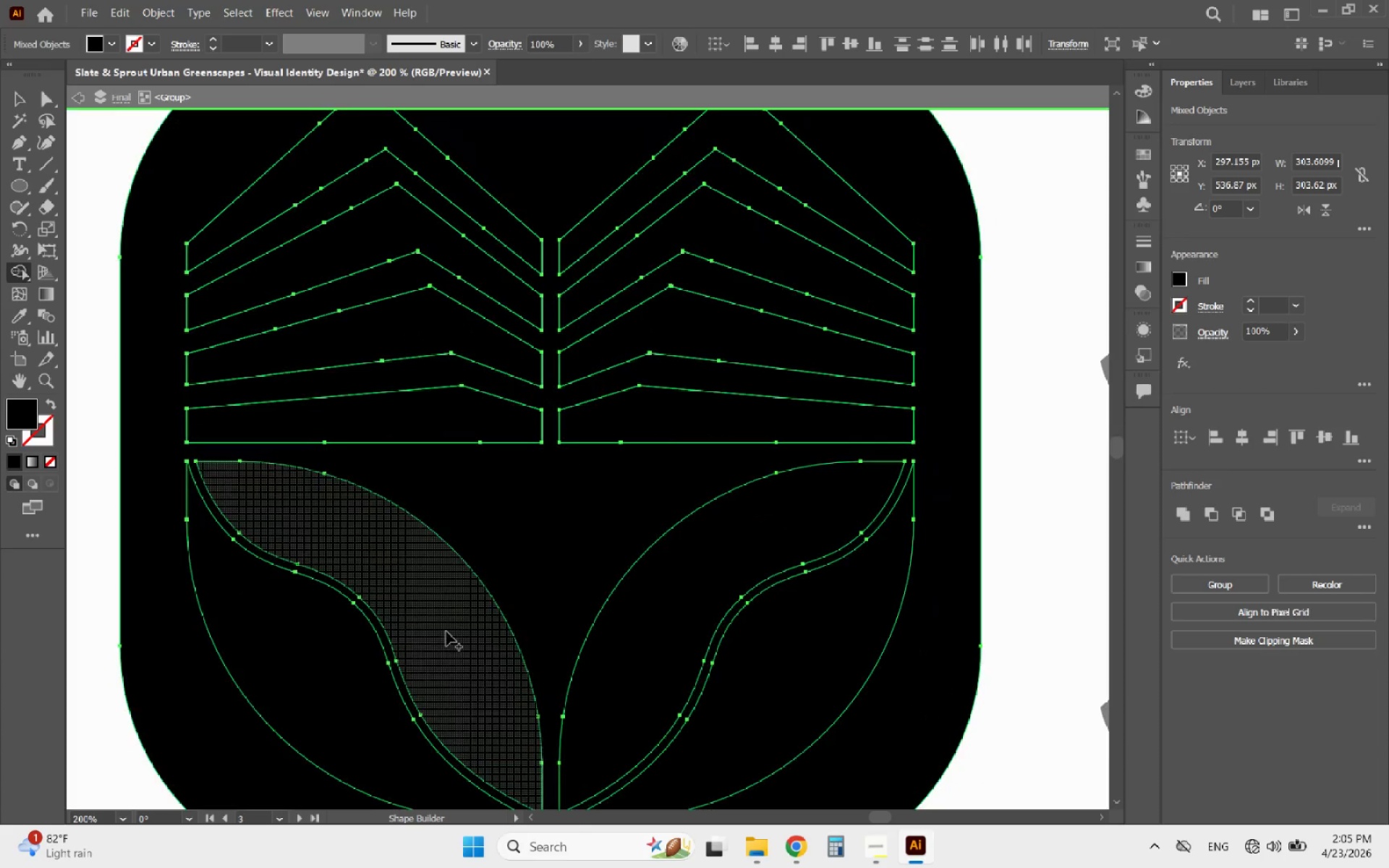 
left_click_drag(start_coordinate=[446, 631], to_coordinate=[421, 600])
 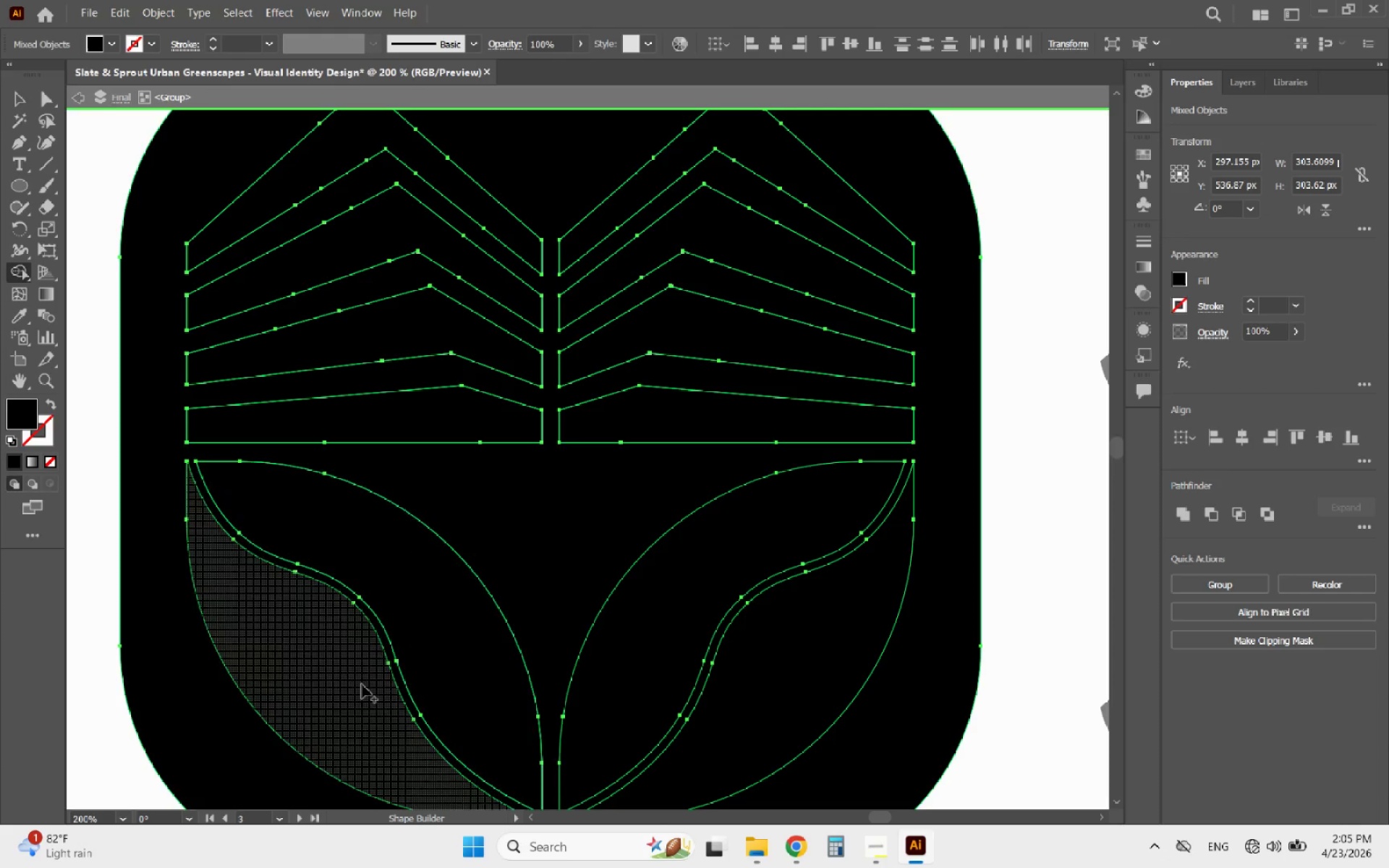 
left_click_drag(start_coordinate=[361, 684], to_coordinate=[339, 649])
 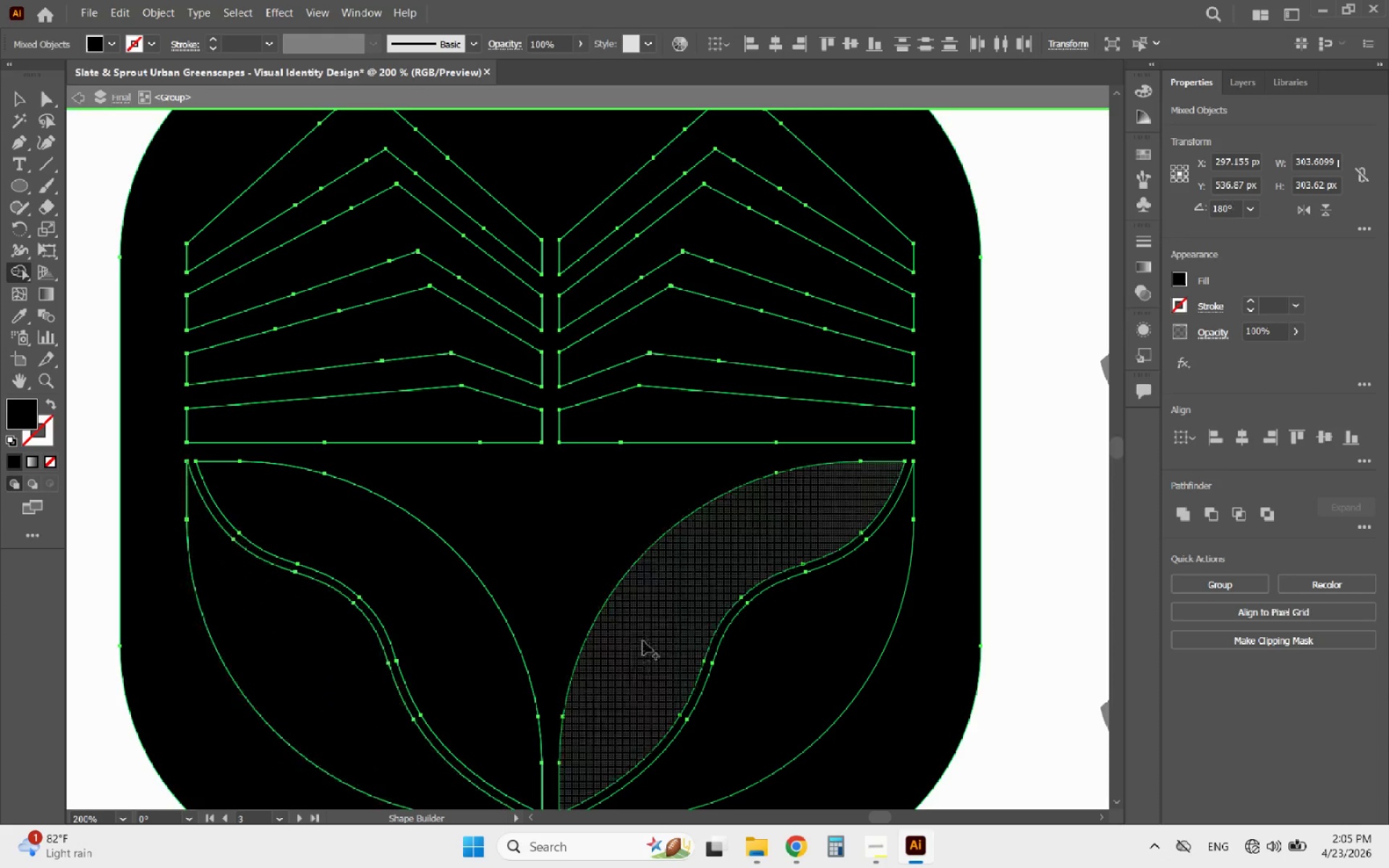 
left_click_drag(start_coordinate=[644, 640], to_coordinate=[672, 616])
 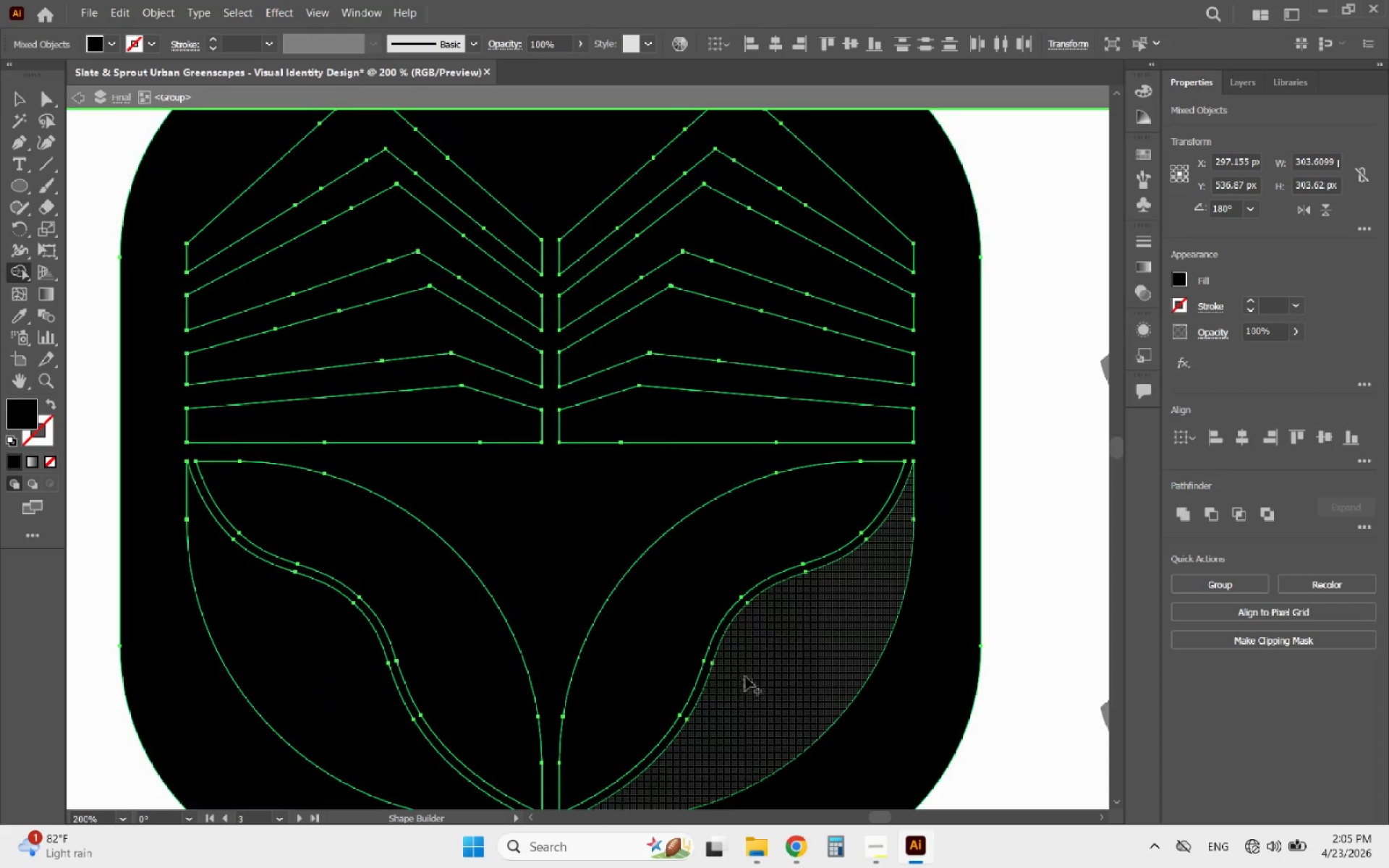 
left_click_drag(start_coordinate=[749, 673], to_coordinate=[775, 635])
 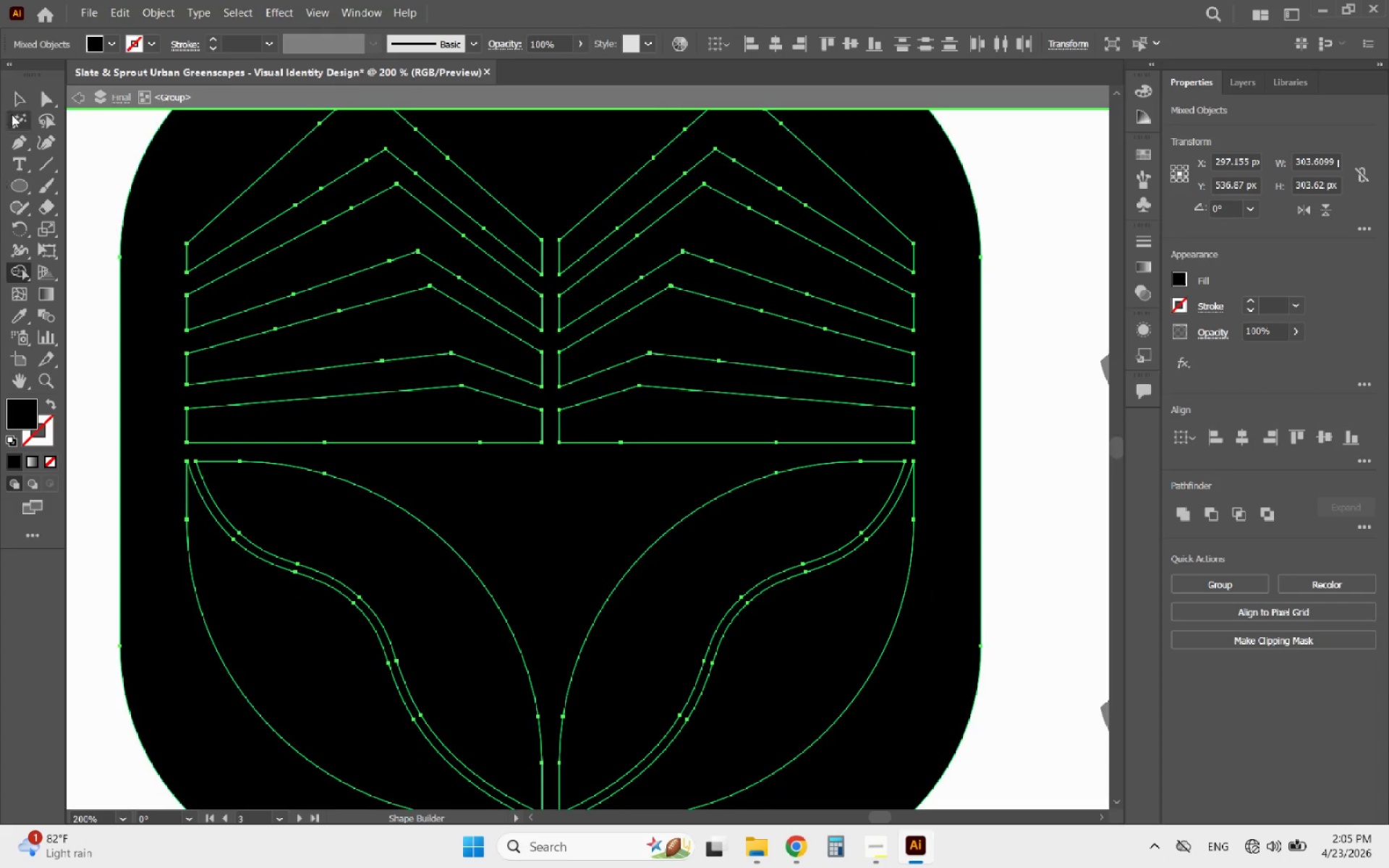 
left_click([14, 103])
 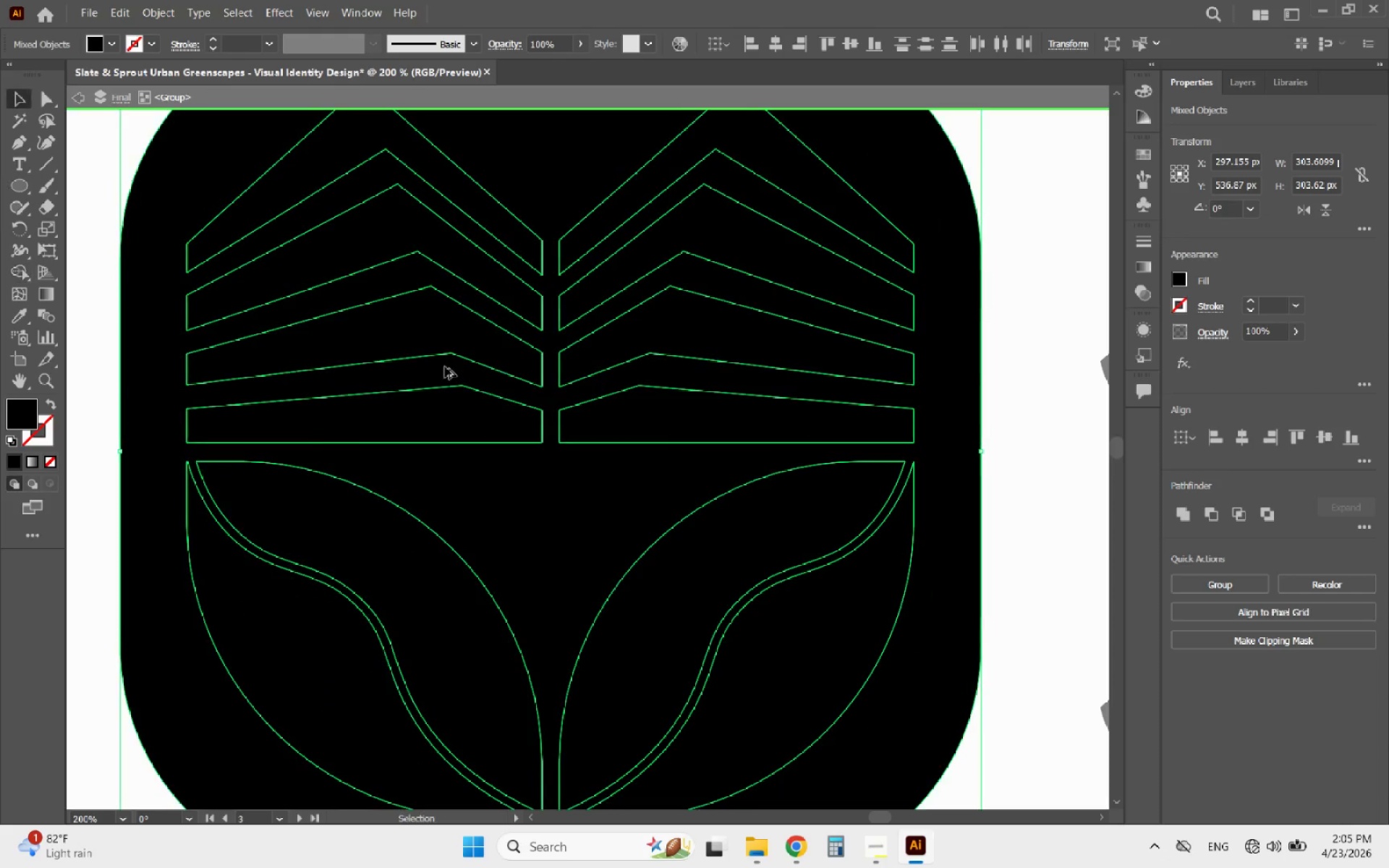 
hold_key(key=AltLeft, duration=0.33)
scroll: coordinate [461, 390], scroll_direction: down, amount: 5.0
 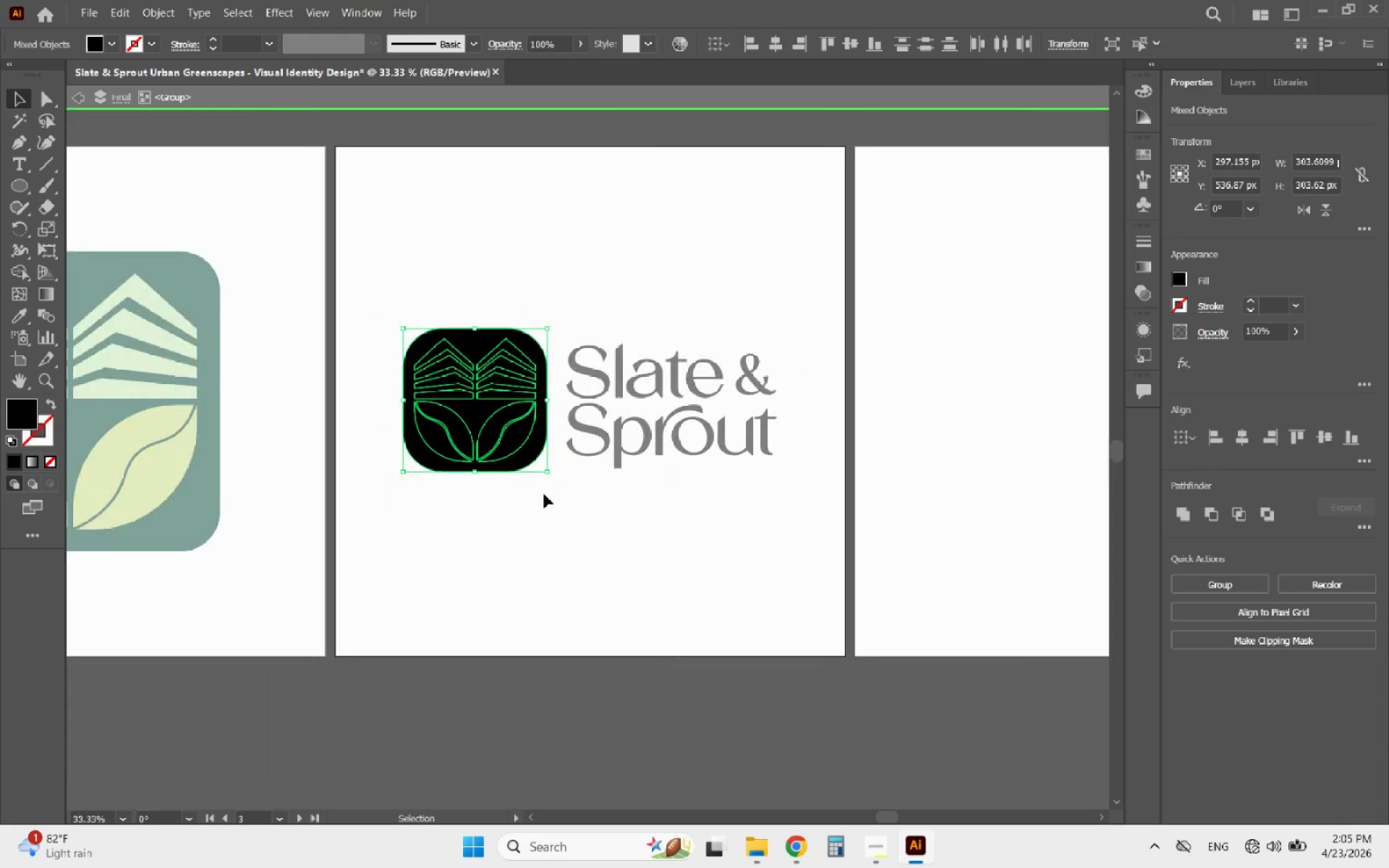 
left_click([544, 494])
 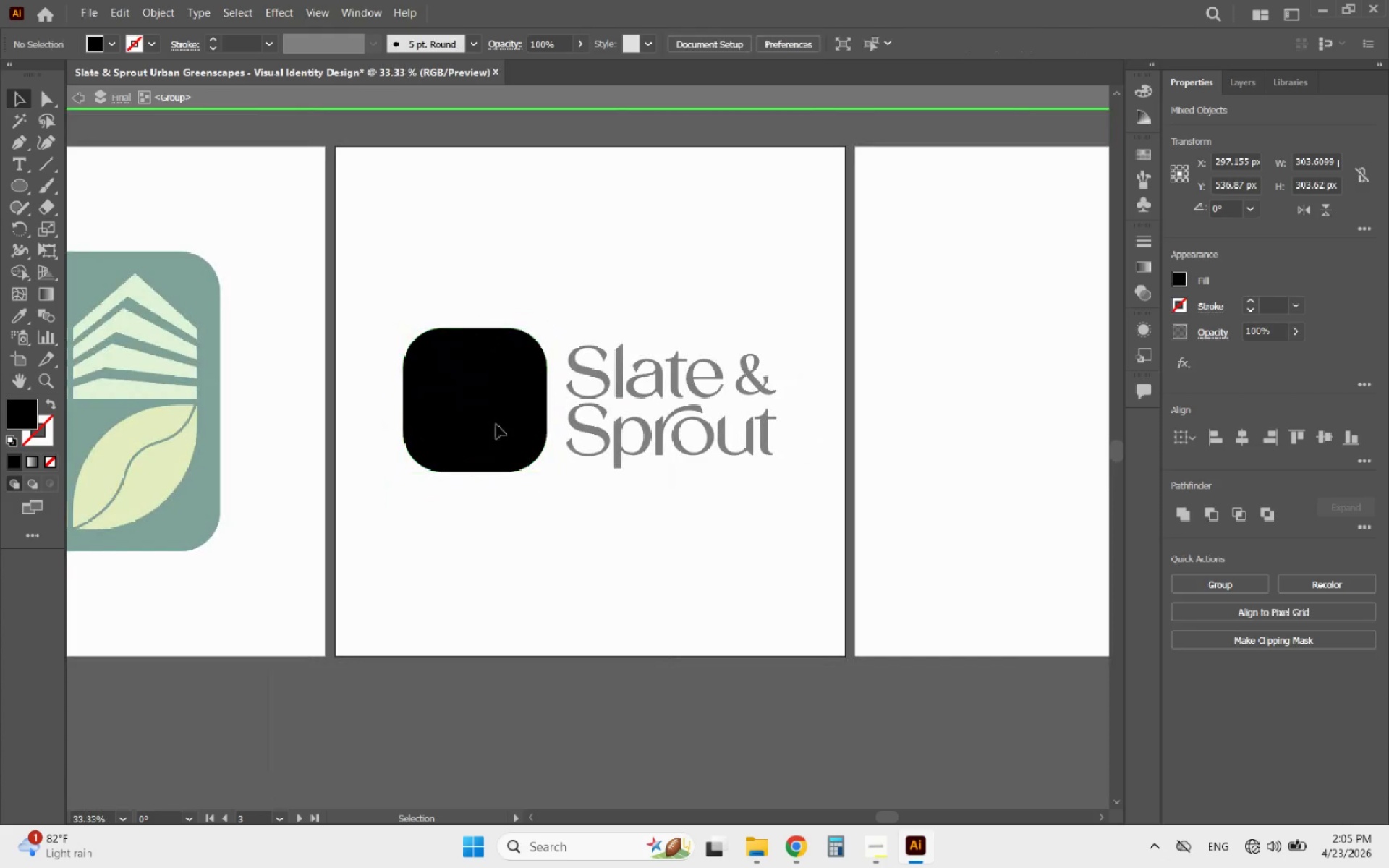 
hold_key(key=AltLeft, duration=0.5)
 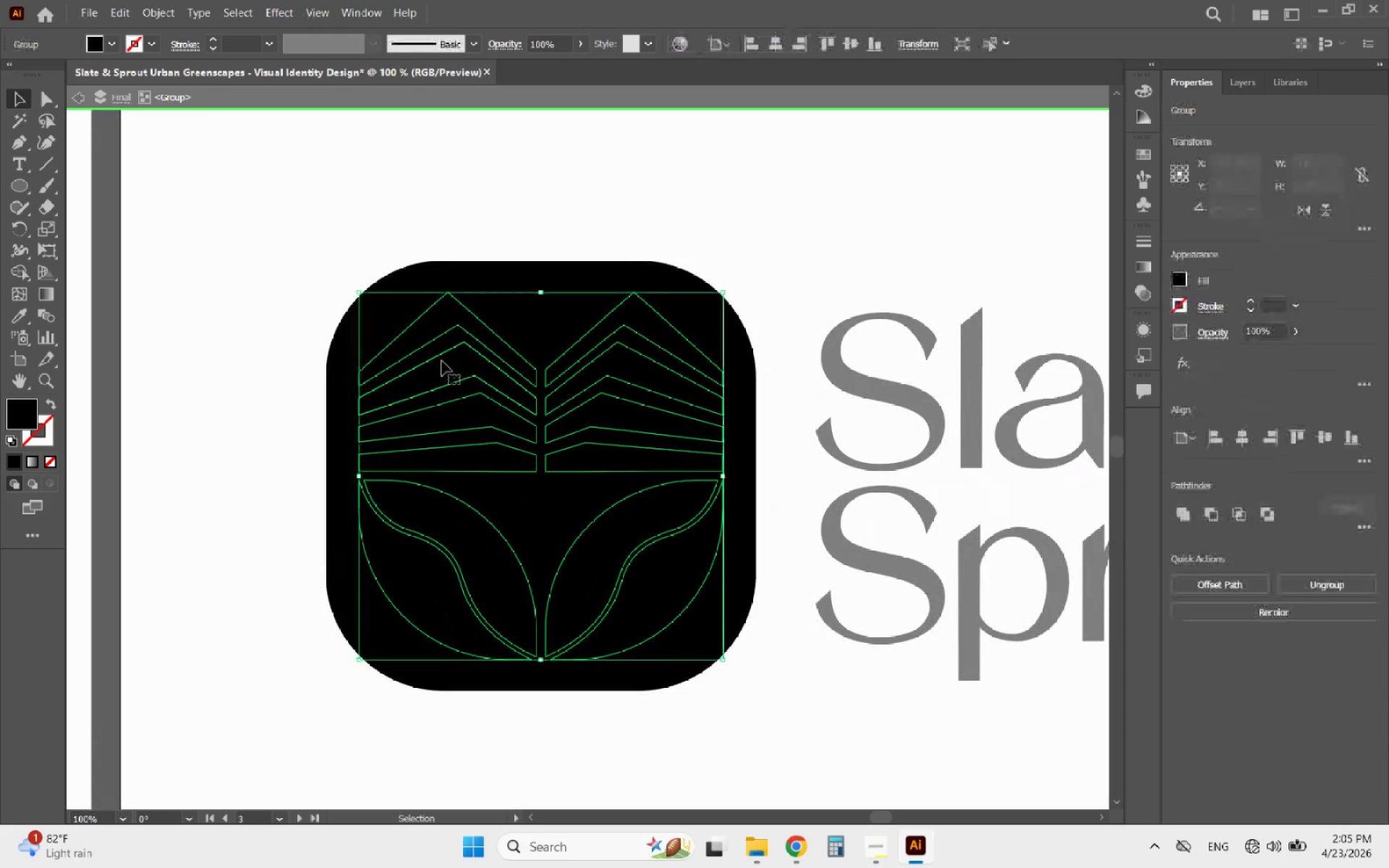 
left_click([442, 361])
 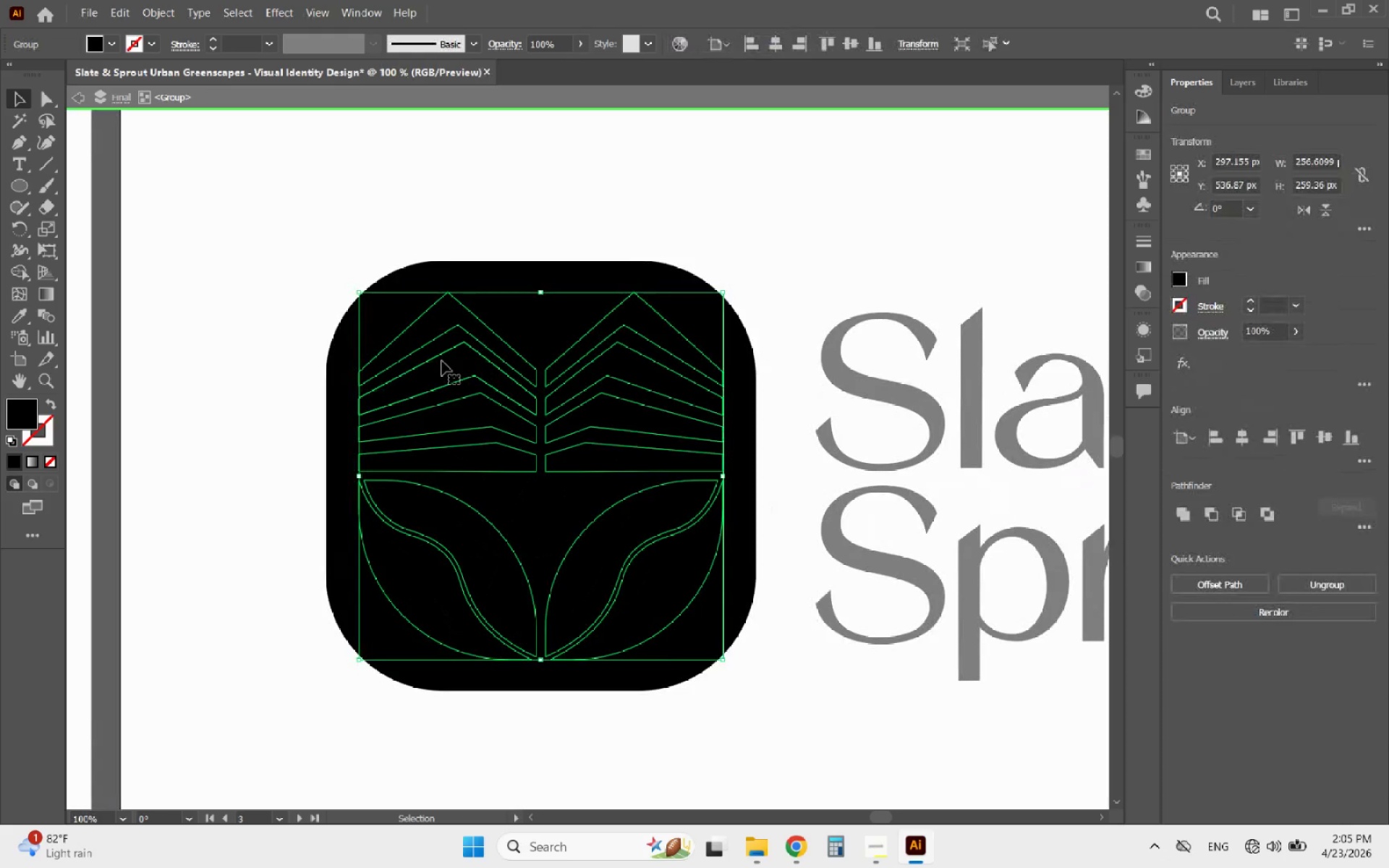 
scroll: coordinate [443, 361], scroll_direction: up, amount: 3.0
 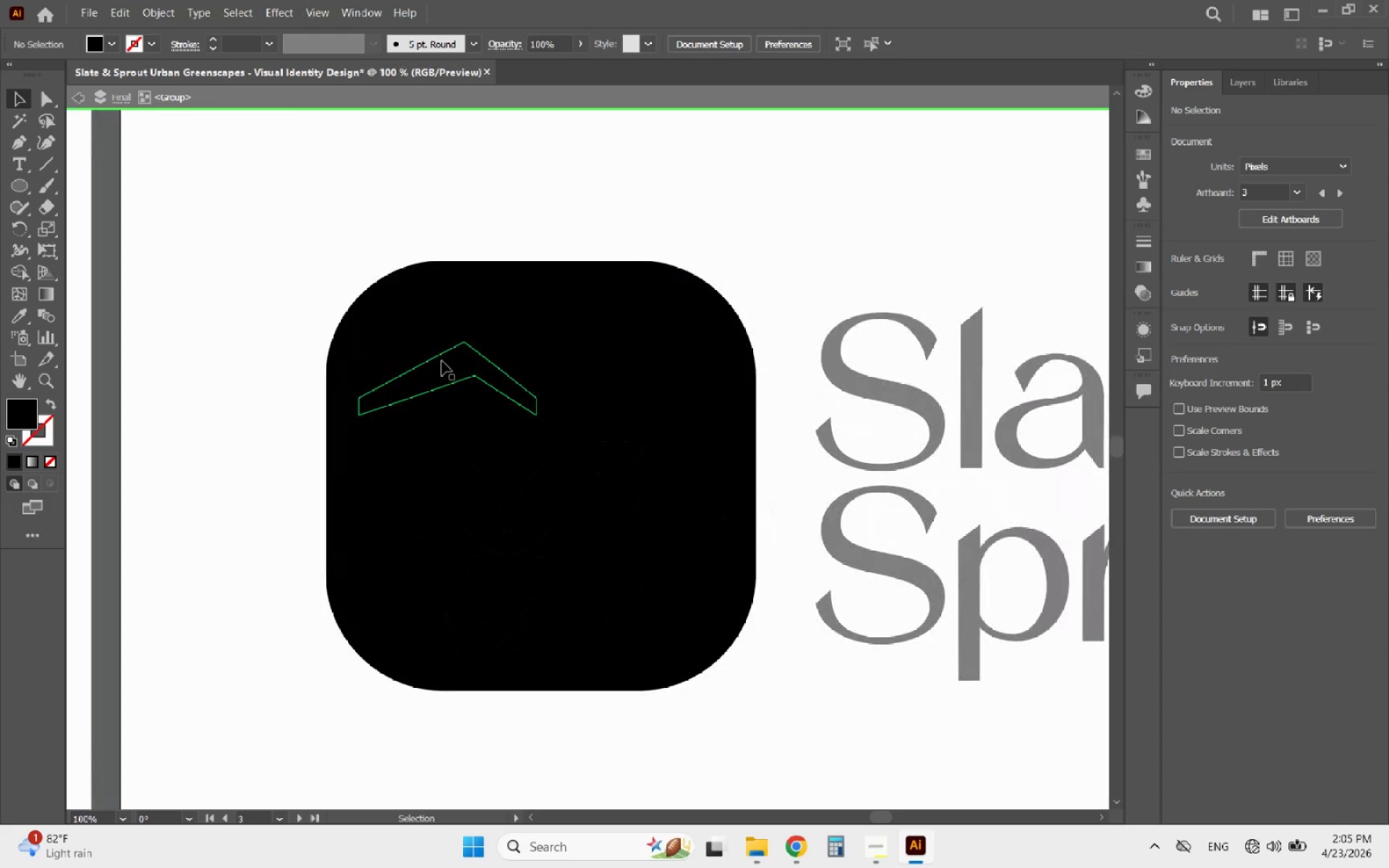 
left_click_drag(start_coordinate=[442, 361], to_coordinate=[526, 496])
 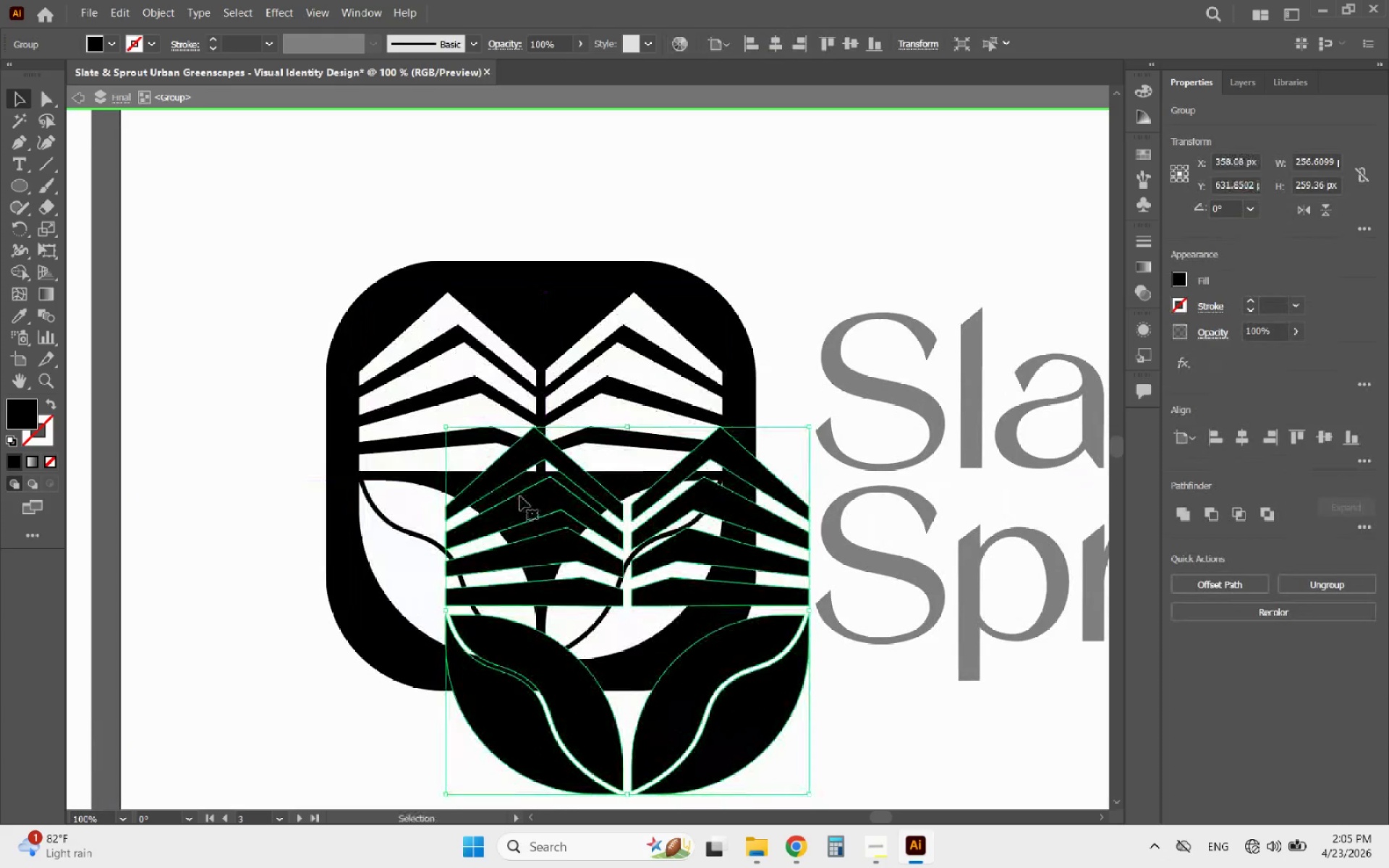 
key(Delete)
 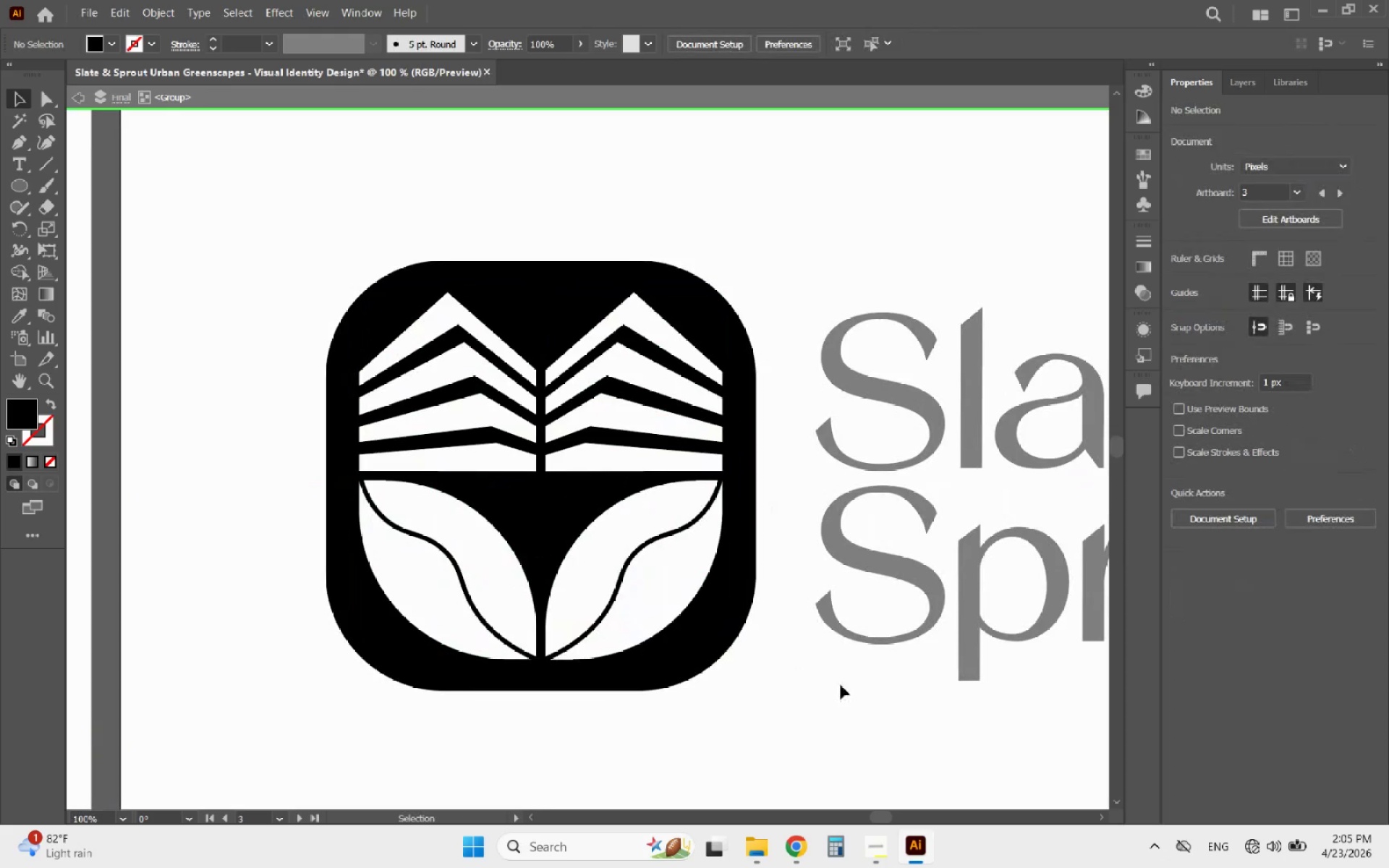 
double_click([841, 685])
 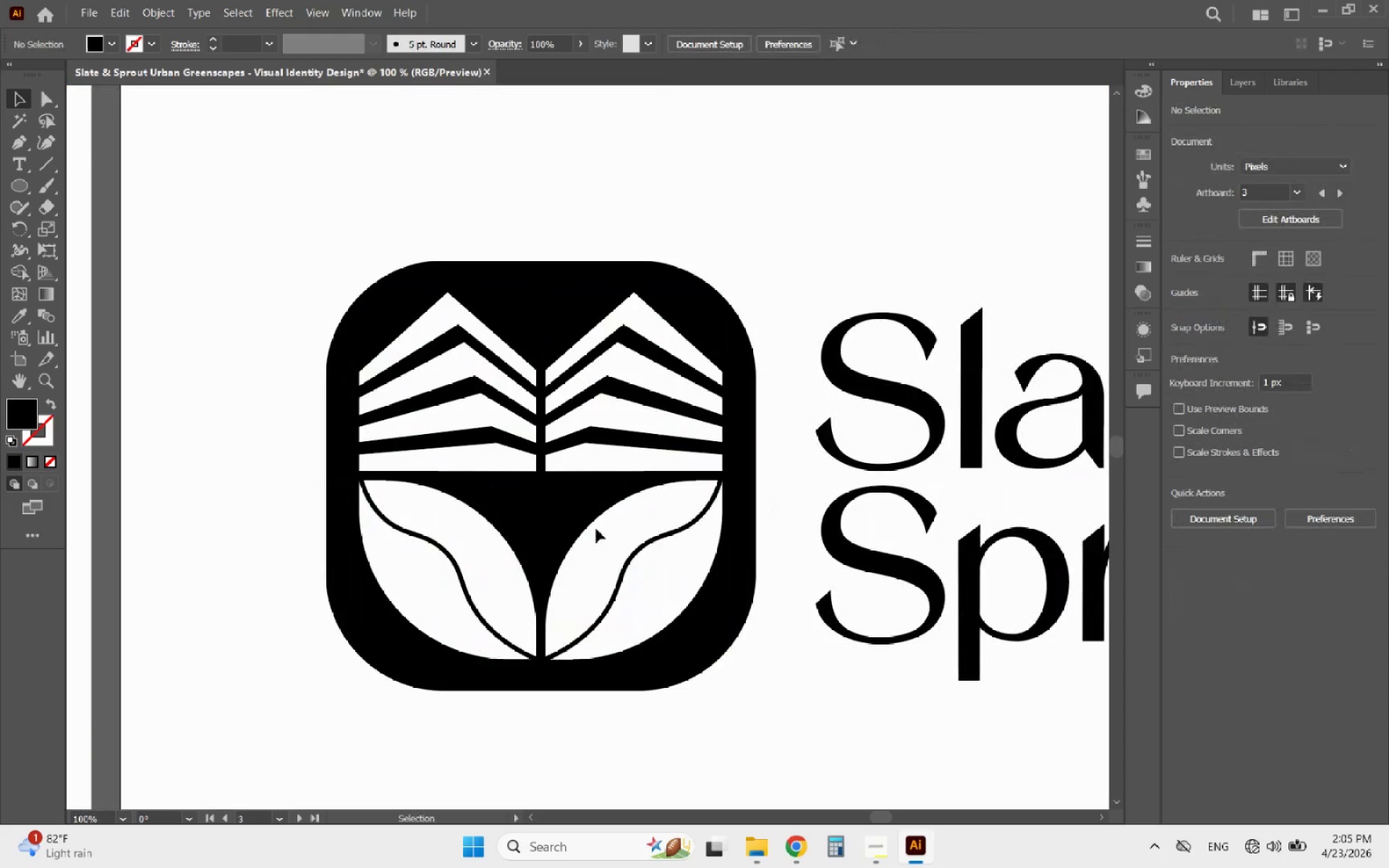 
hold_key(key=AltLeft, duration=1.44)
scroll: coordinate [606, 553], scroll_direction: down, amount: 5.0
 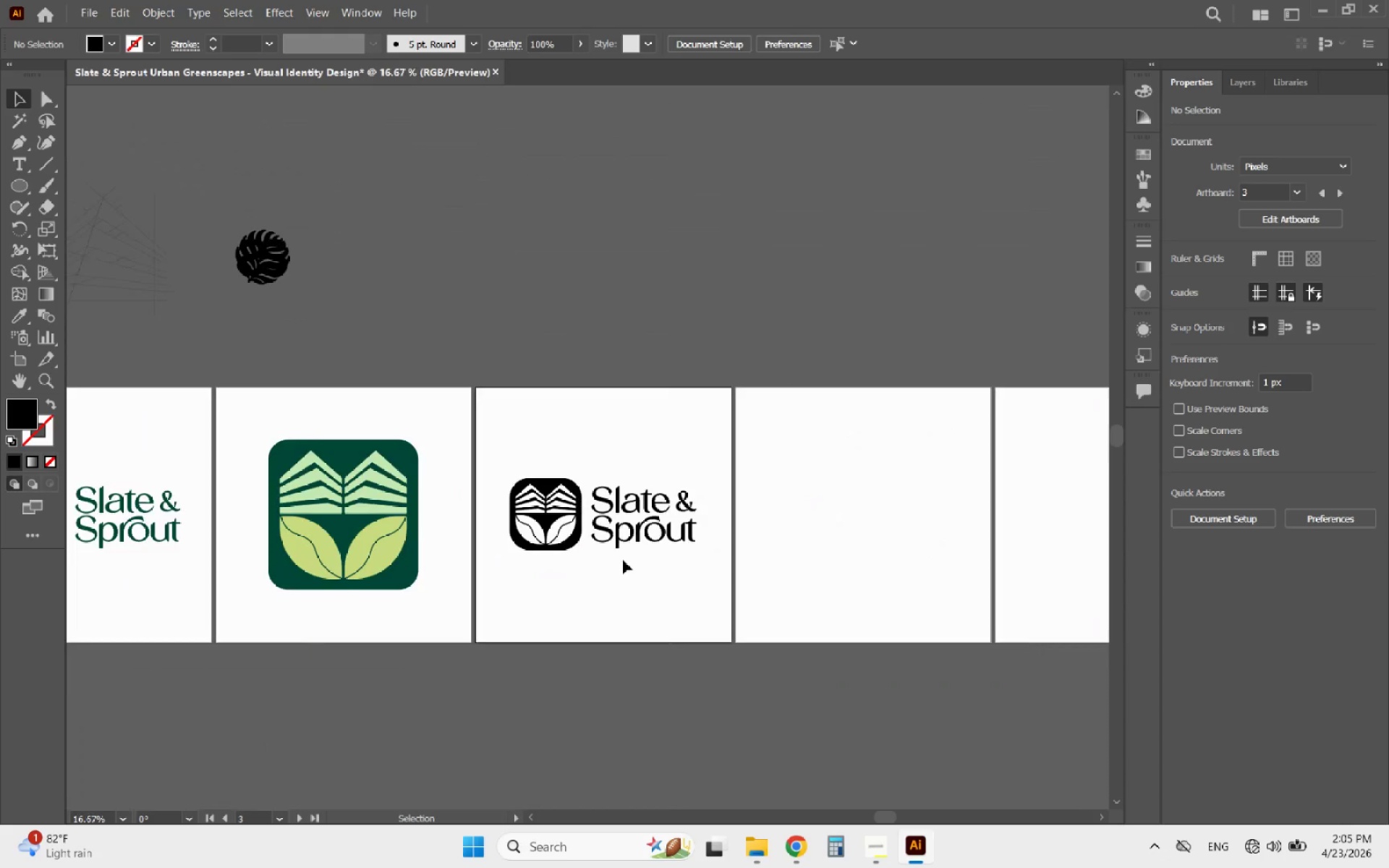 
hold_key(key=AltLeft, duration=1.64)
scroll: coordinate [650, 576], scroll_direction: down, amount: 2.0
 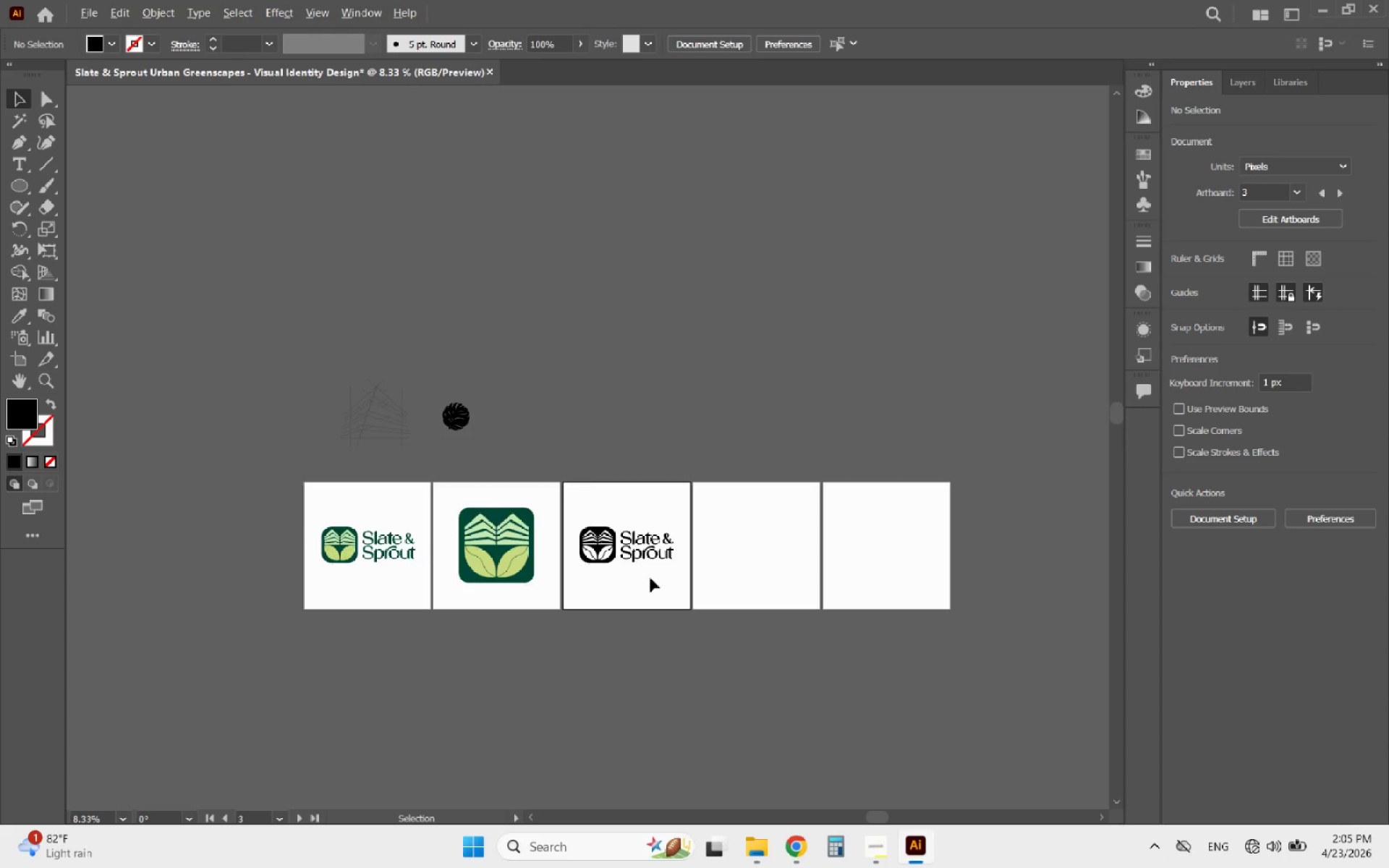 
scroll: coordinate [650, 578], scroll_direction: up, amount: 2.0
 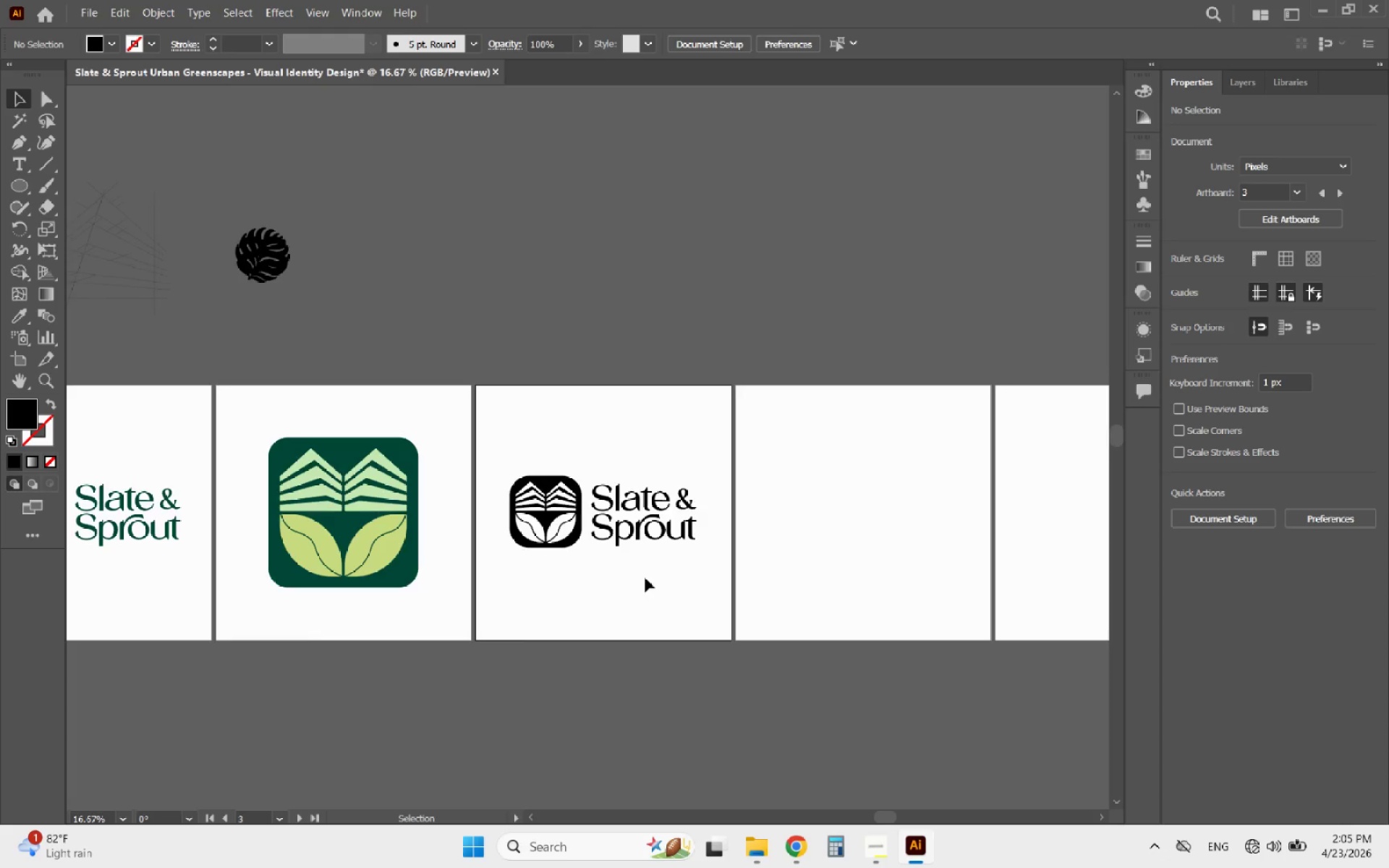 
hold_key(key=AltLeft, duration=0.77)
scroll: coordinate [645, 578], scroll_direction: up, amount: 1.0
 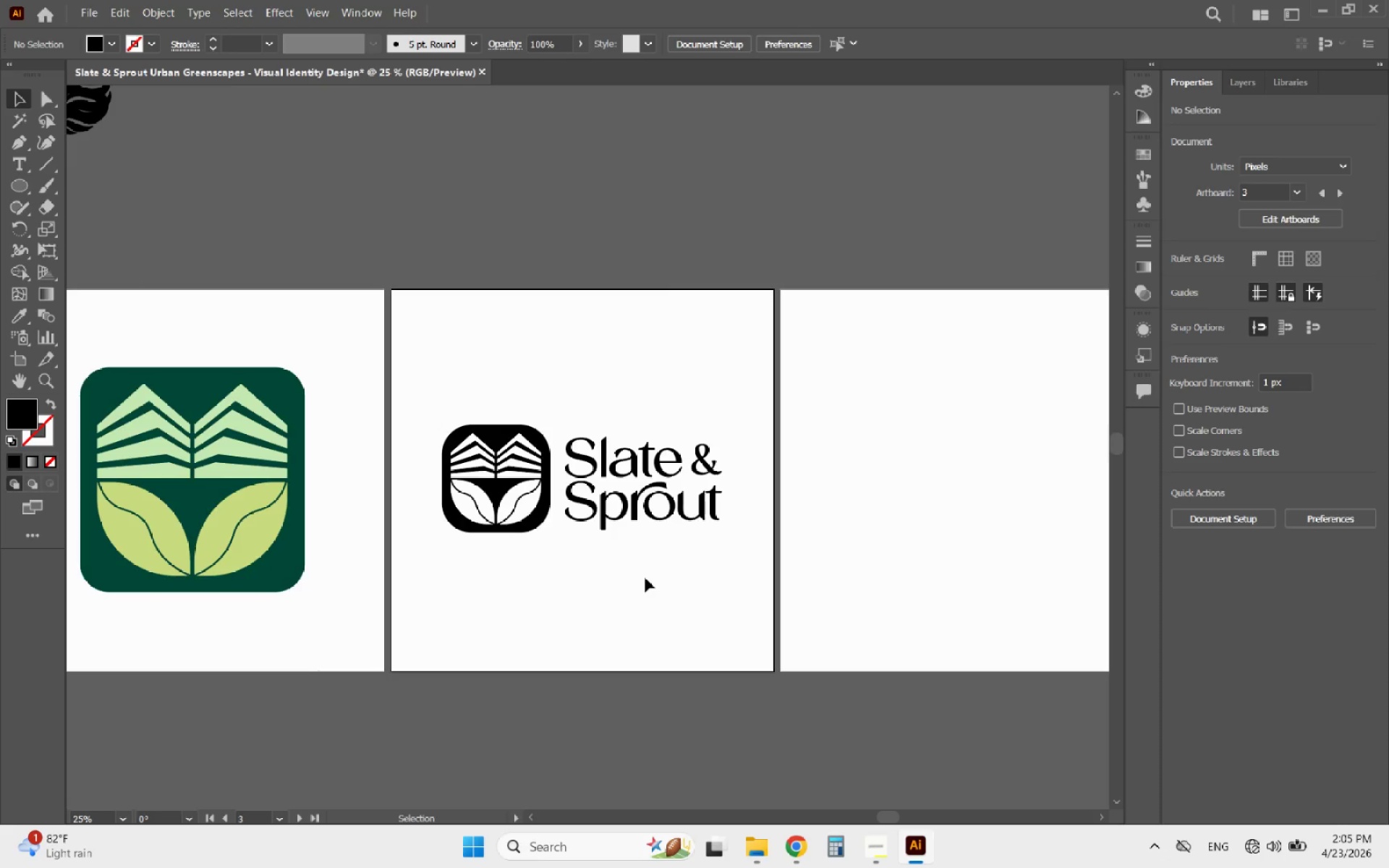 
hold_key(key=AltLeft, duration=0.56)
scroll: coordinate [645, 574], scroll_direction: none, amount: 0.0
 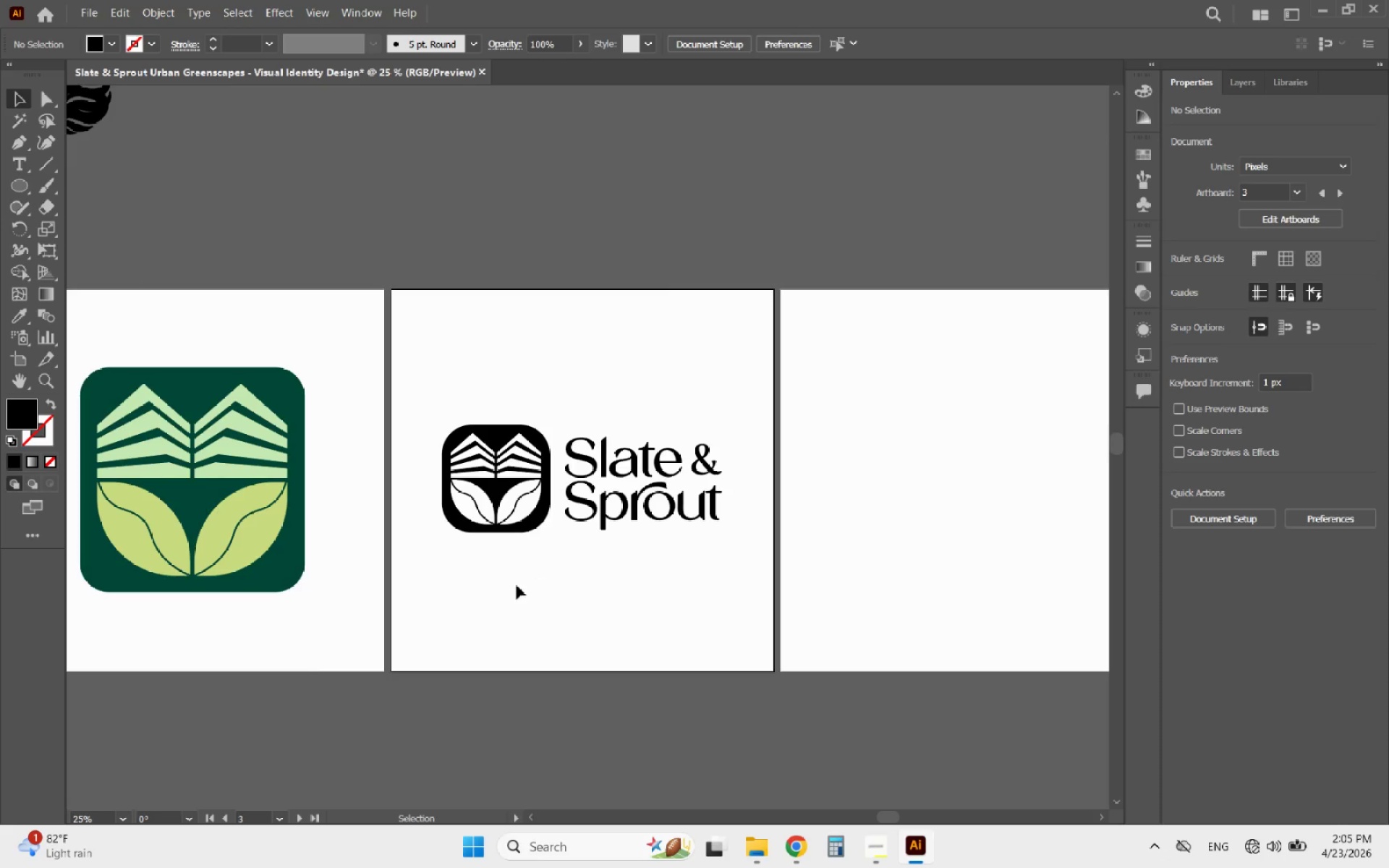 
hold_key(key=AltLeft, duration=0.39)
scroll: coordinate [569, 580], scroll_direction: down, amount: 2.0
 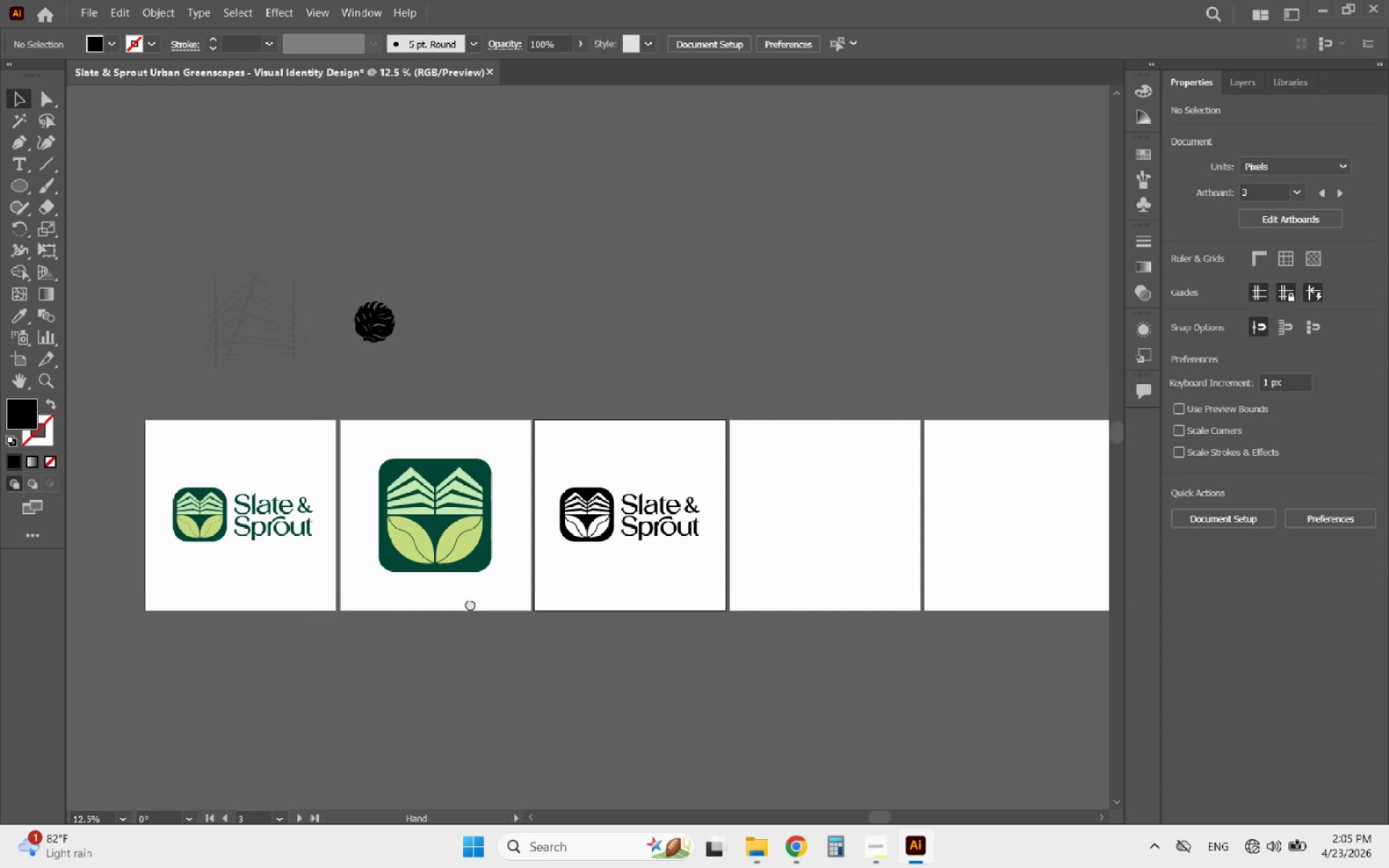 
hold_key(key=AltLeft, duration=0.7)
scroll: coordinate [776, 528], scroll_direction: up, amount: 2.0
 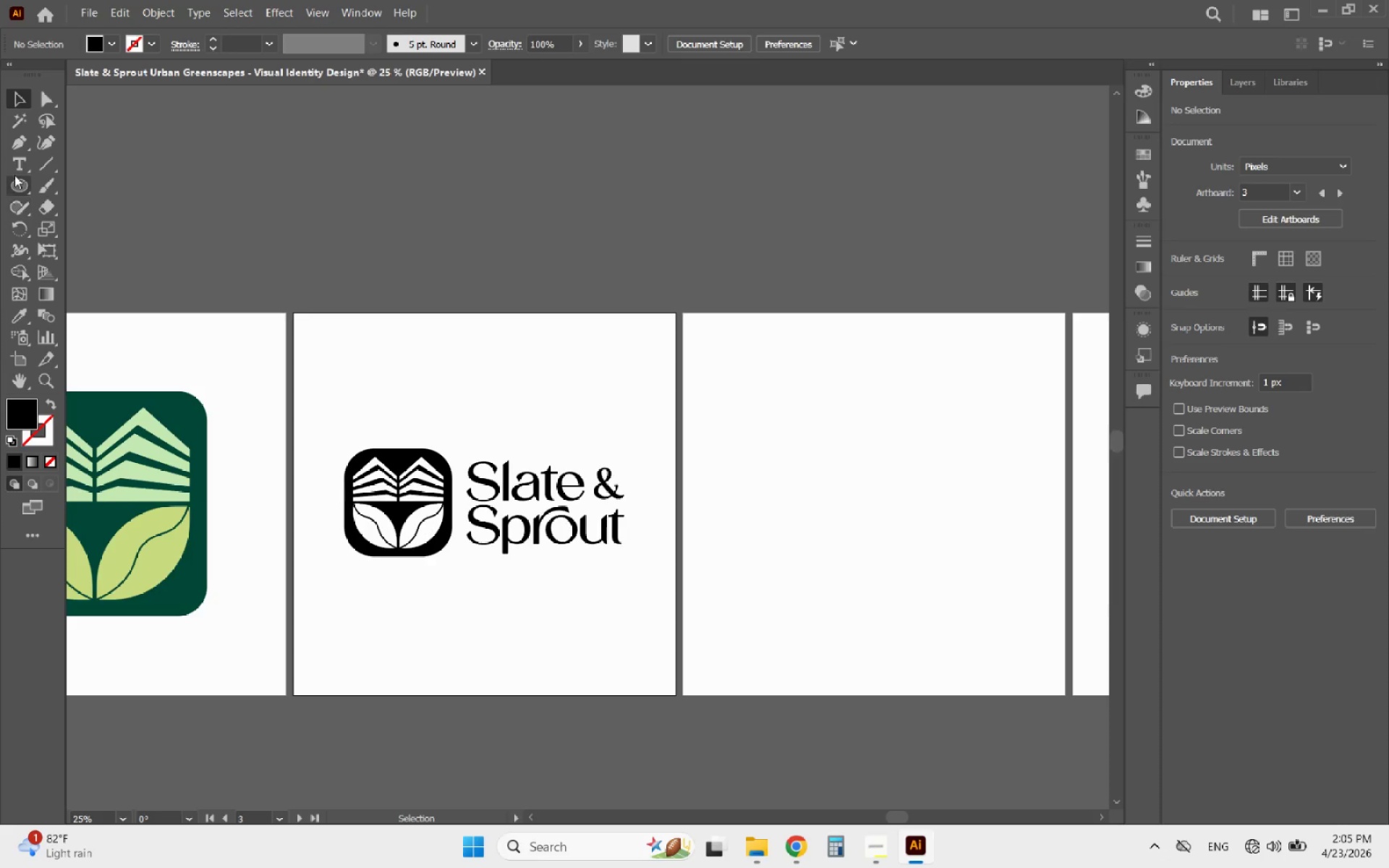 
right_click([14, 182])
 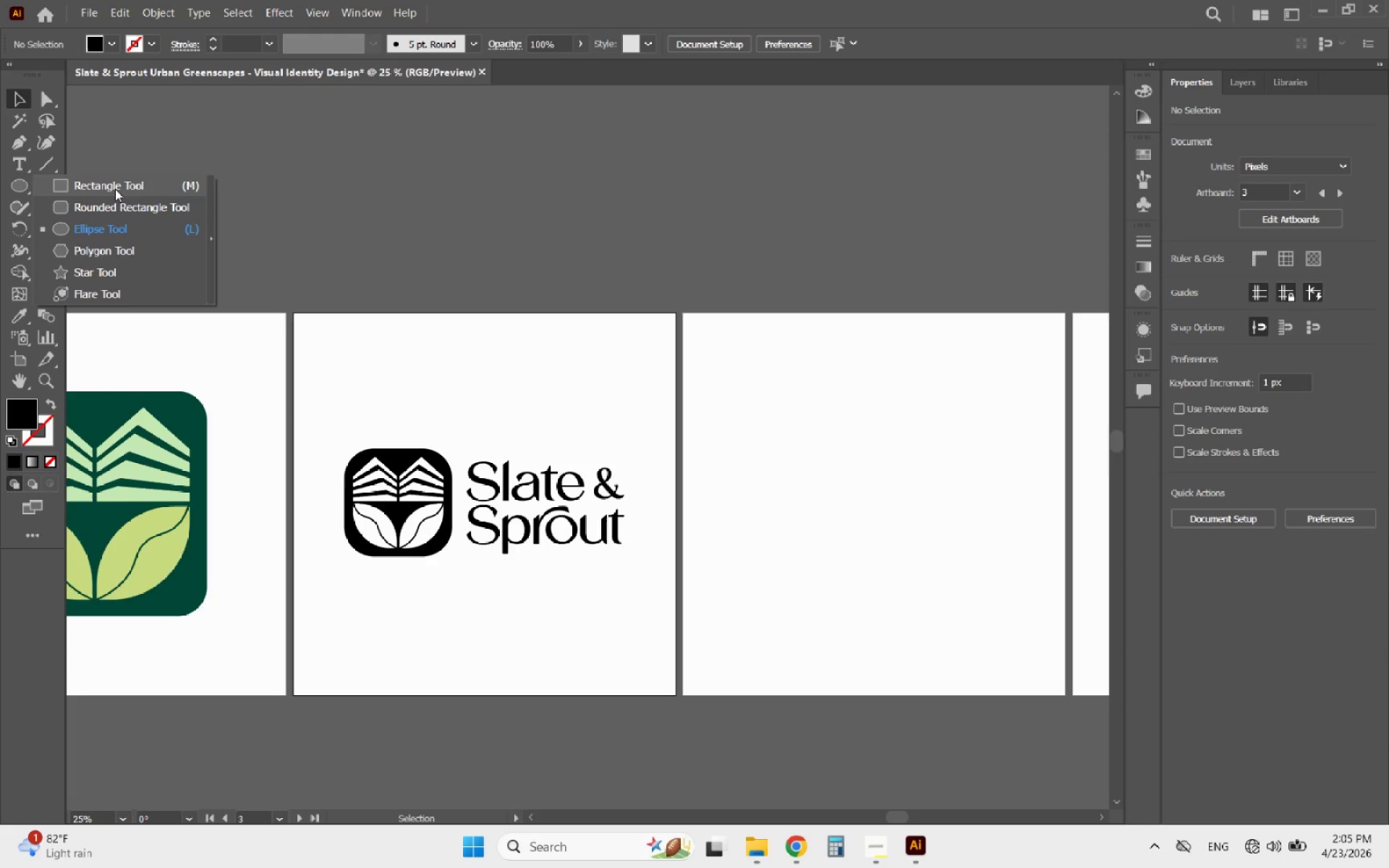 
left_click([115, 189])
 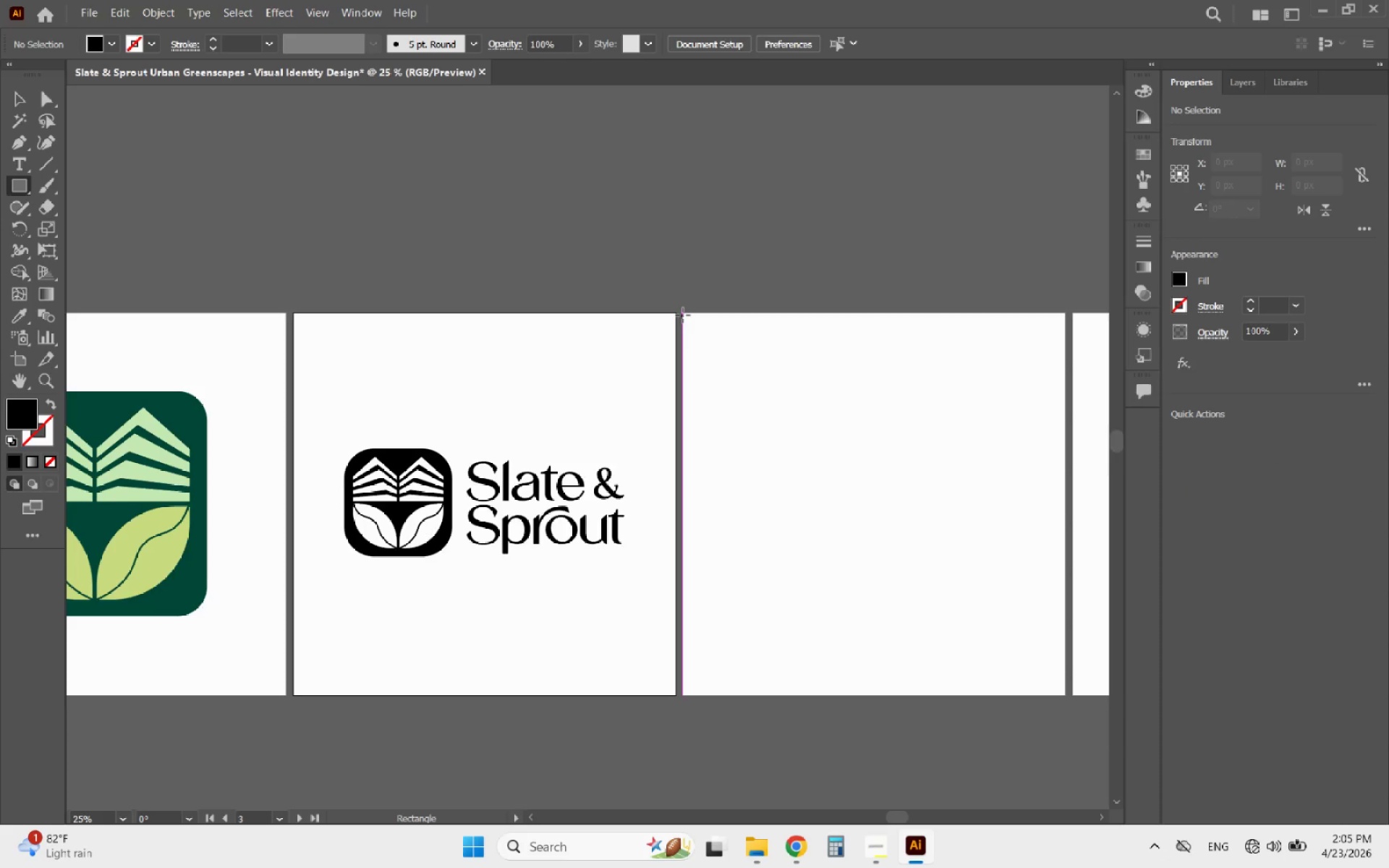 
left_click_drag(start_coordinate=[684, 313], to_coordinate=[1066, 694])
 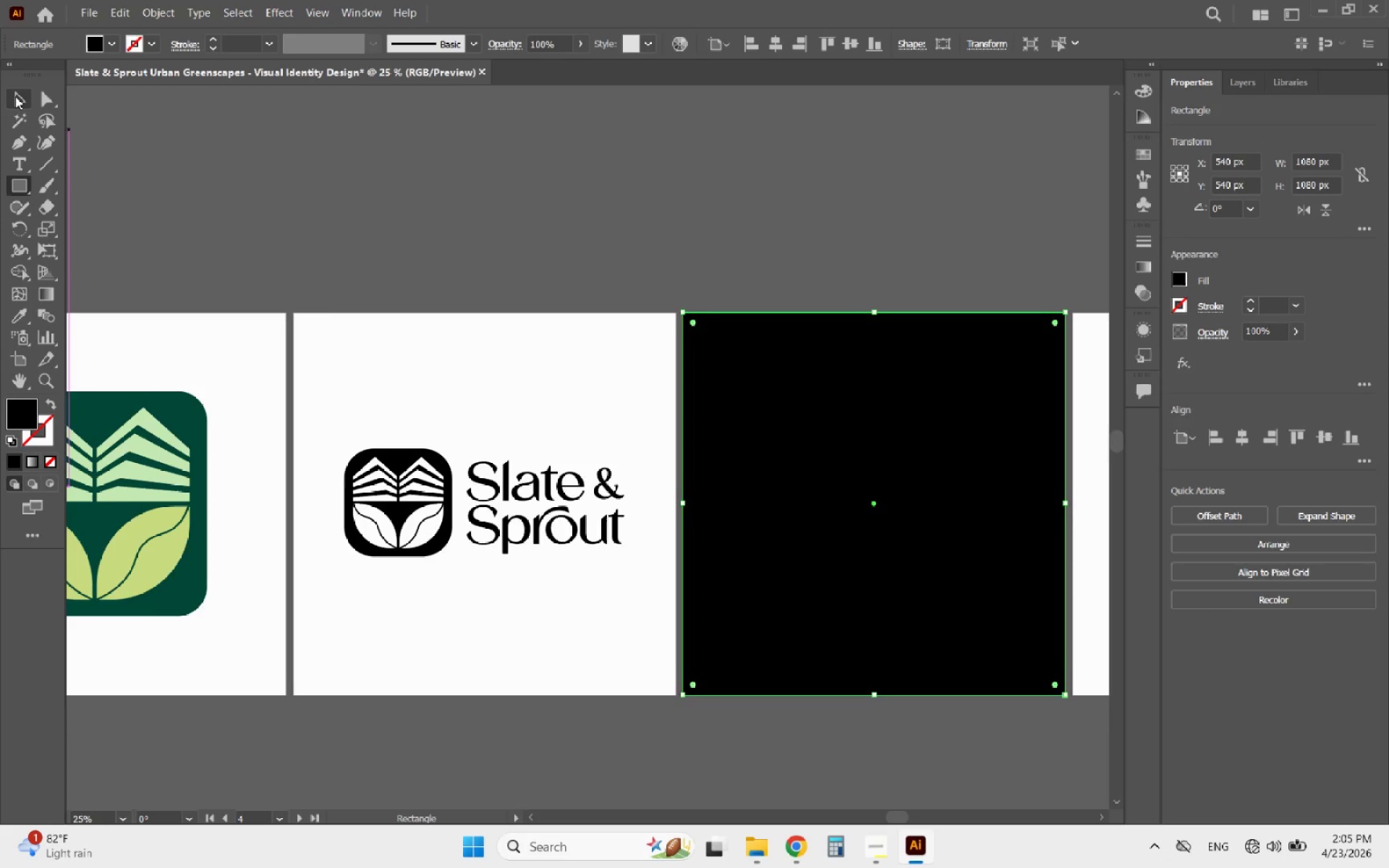 
left_click([12, 93])
 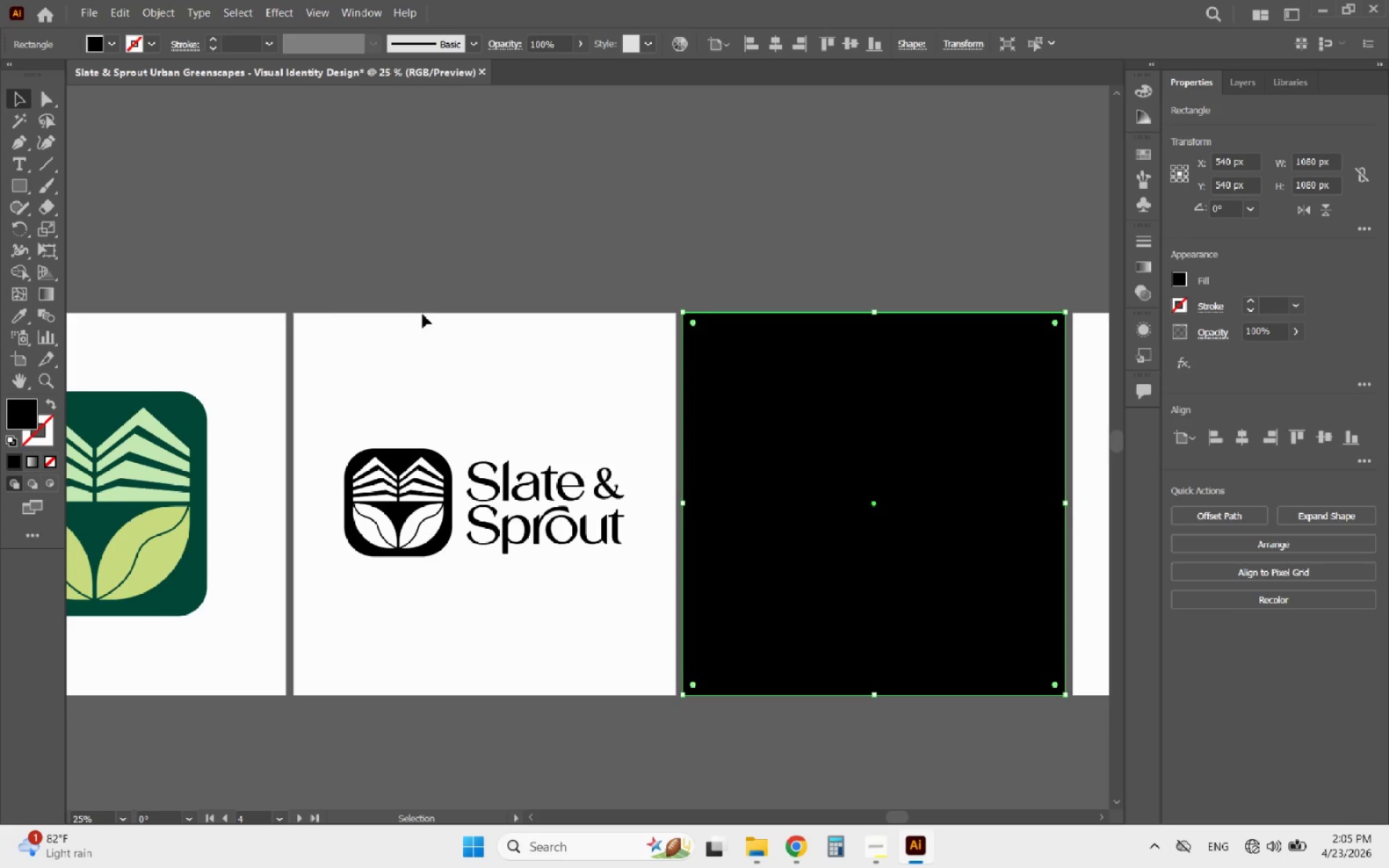 
hold_key(key=AltLeft, duration=0.8)
scroll: coordinate [449, 378], scroll_direction: none, amount: 0.0
 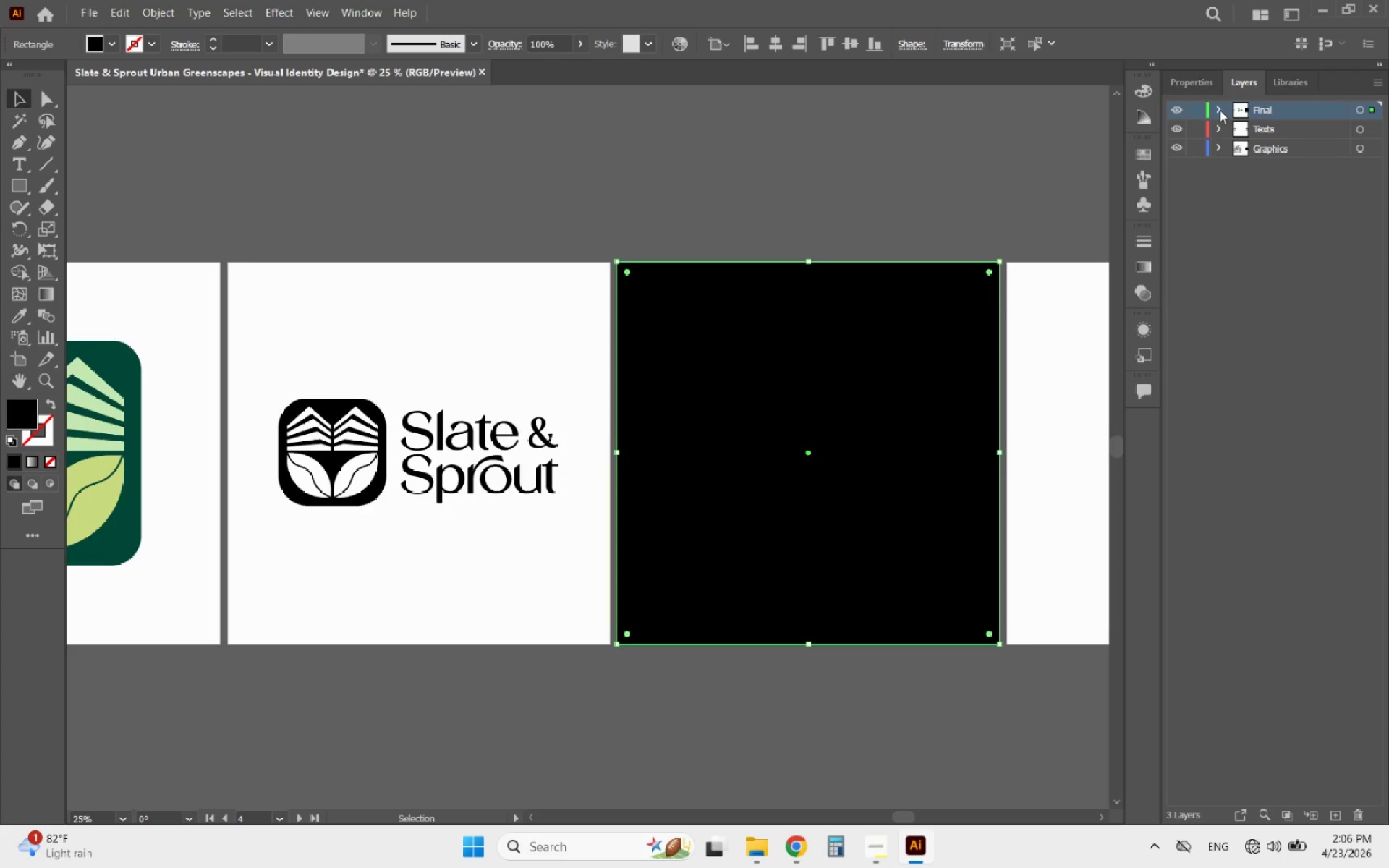 
wait(5.26)
 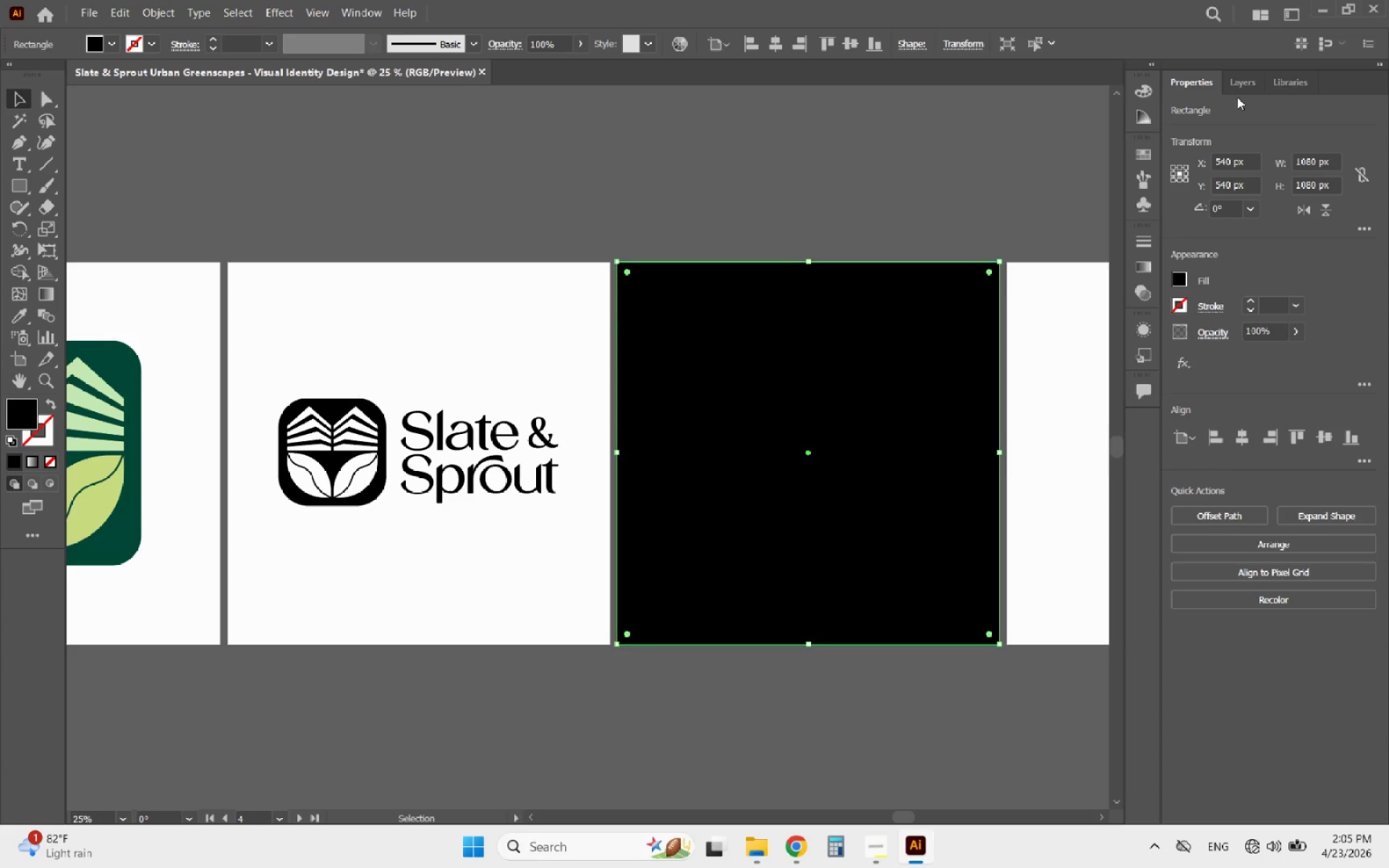 
left_click_drag(start_coordinate=[1295, 127], to_coordinate=[1291, 224])
 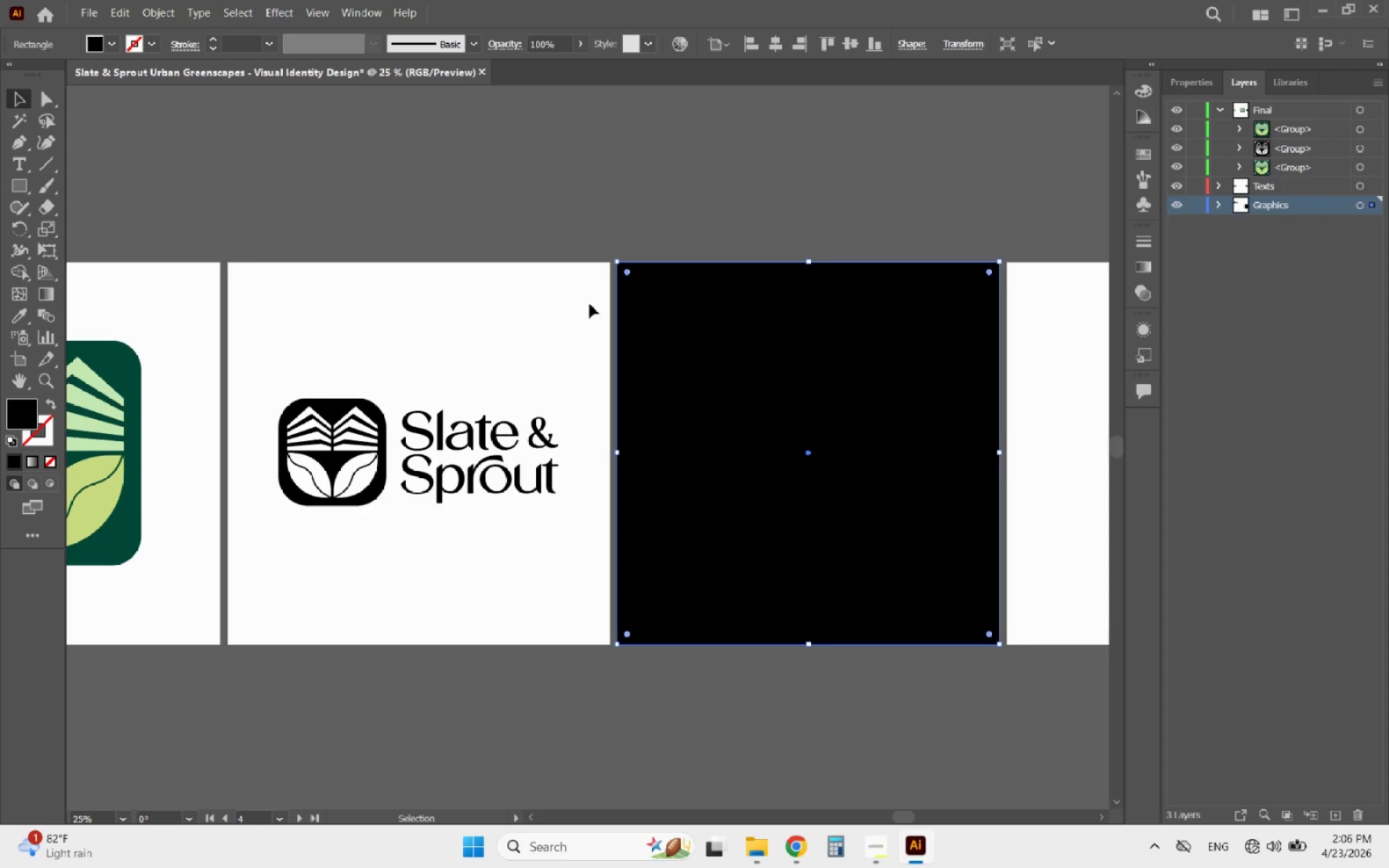 
left_click([524, 256])
 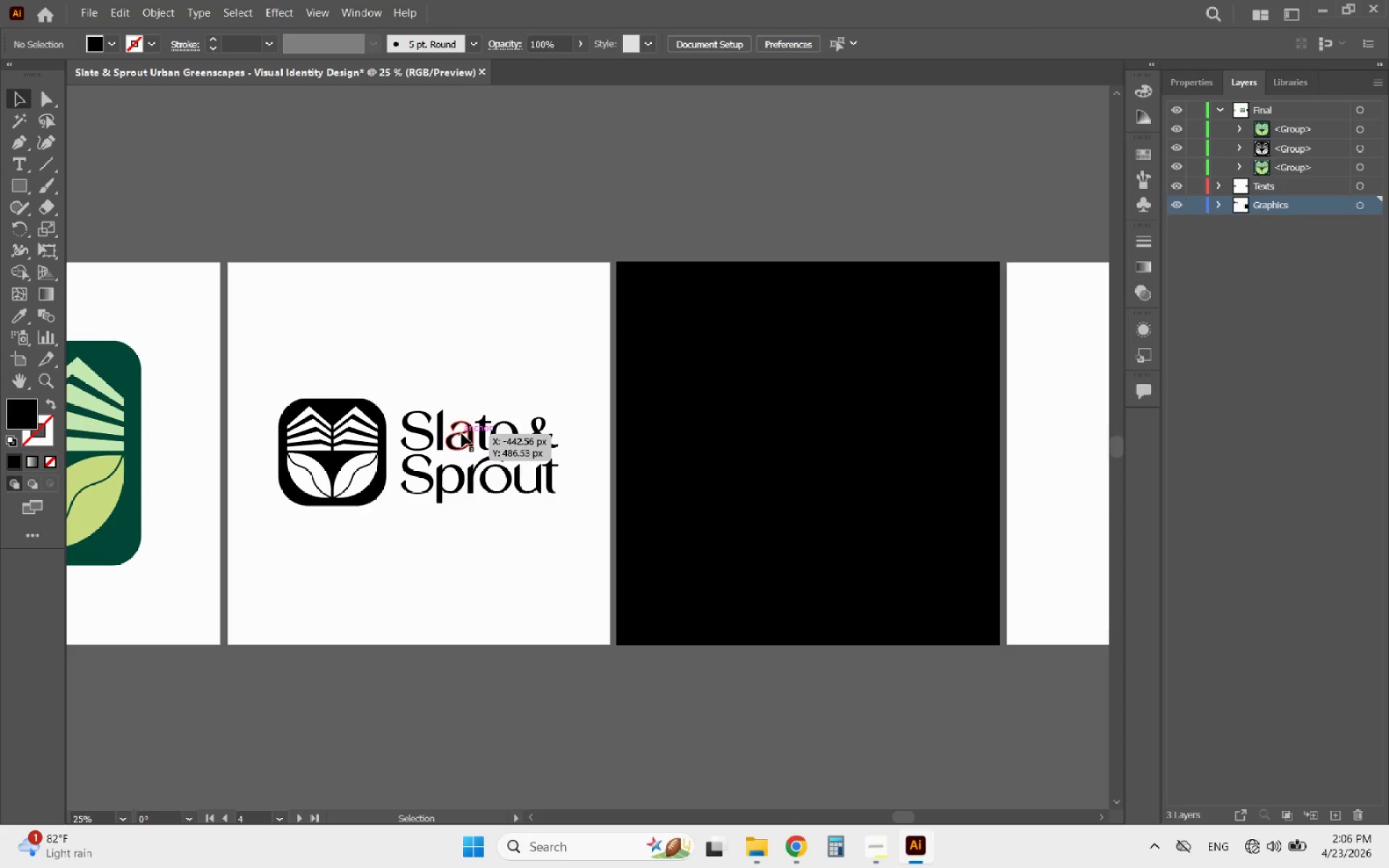 
left_click([462, 433])
 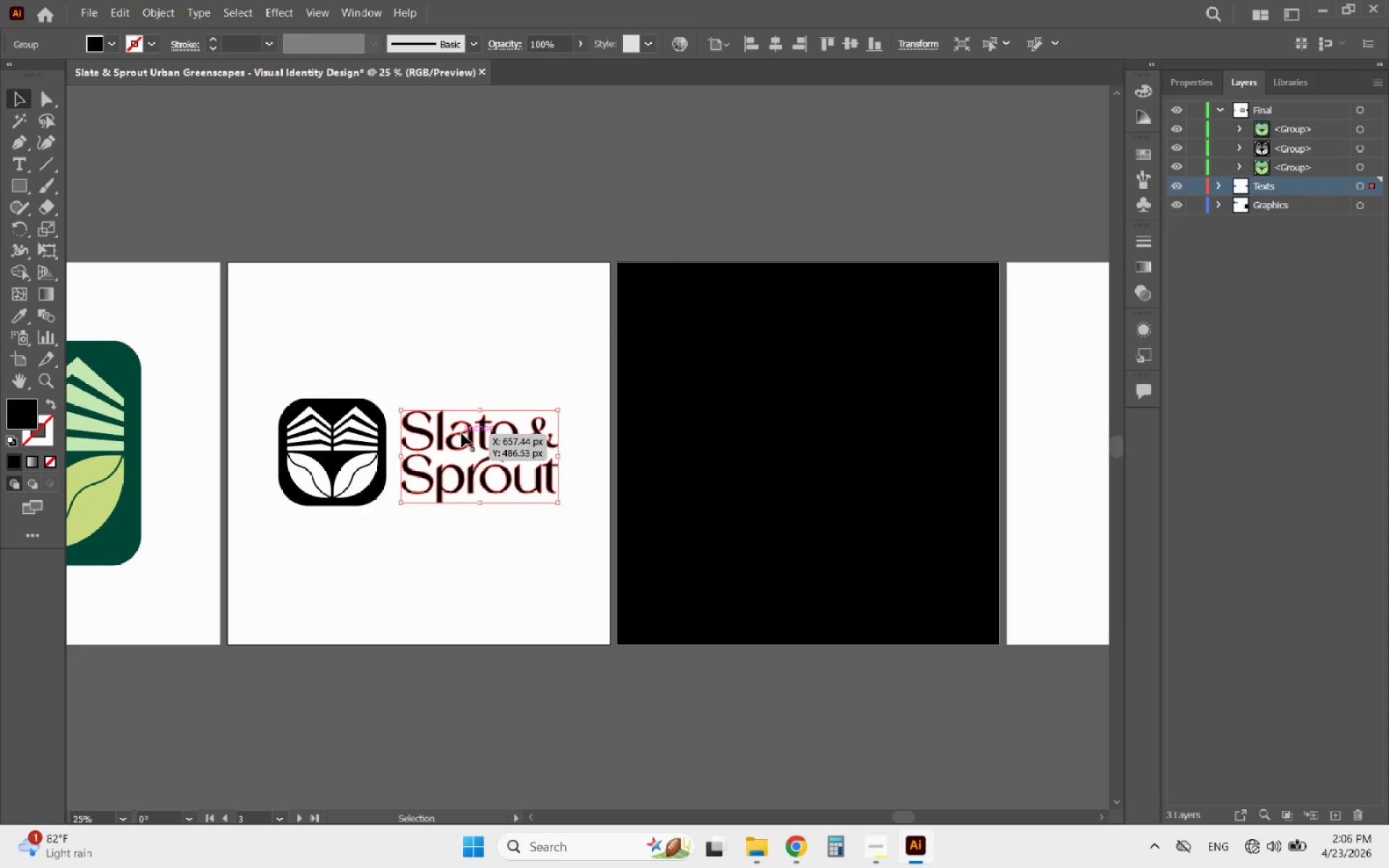 
hold_key(key=AltLeft, duration=0.42)
 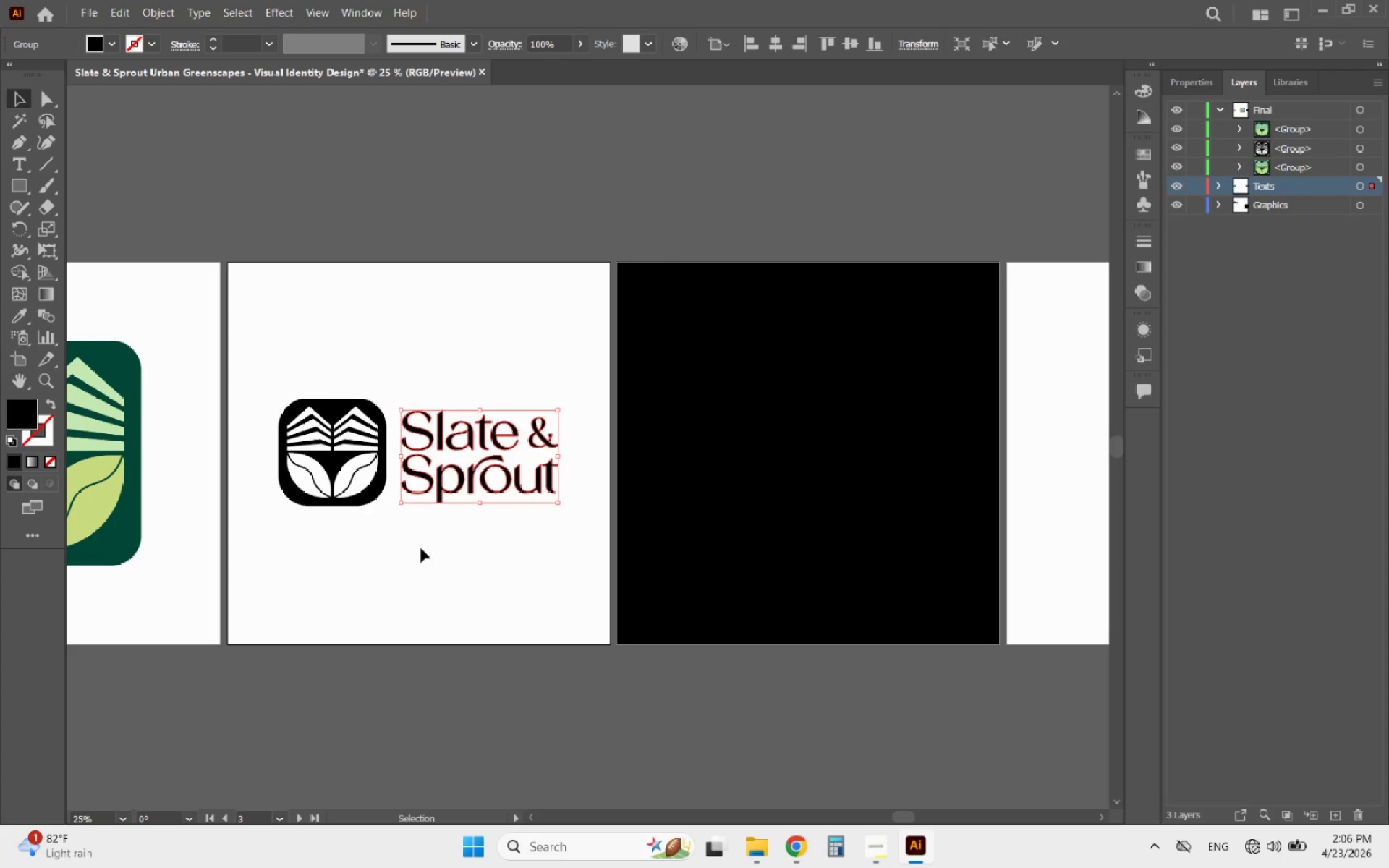 
left_click_drag(start_coordinate=[425, 553], to_coordinate=[316, 414])
 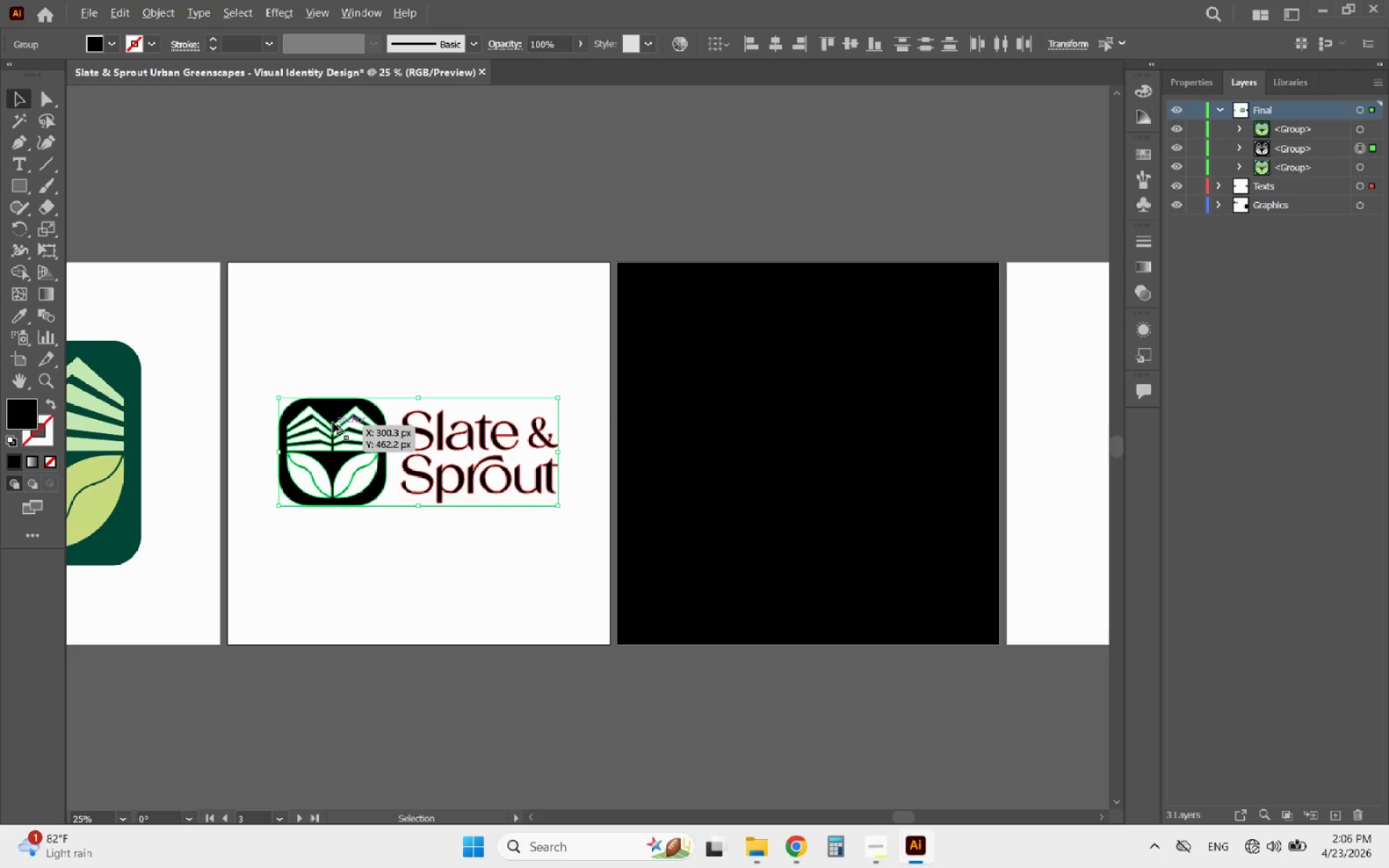 
hold_key(key=AltLeft, duration=2.14)
left_click_drag(start_coordinate=[333, 412], to_coordinate=[729, 393])
 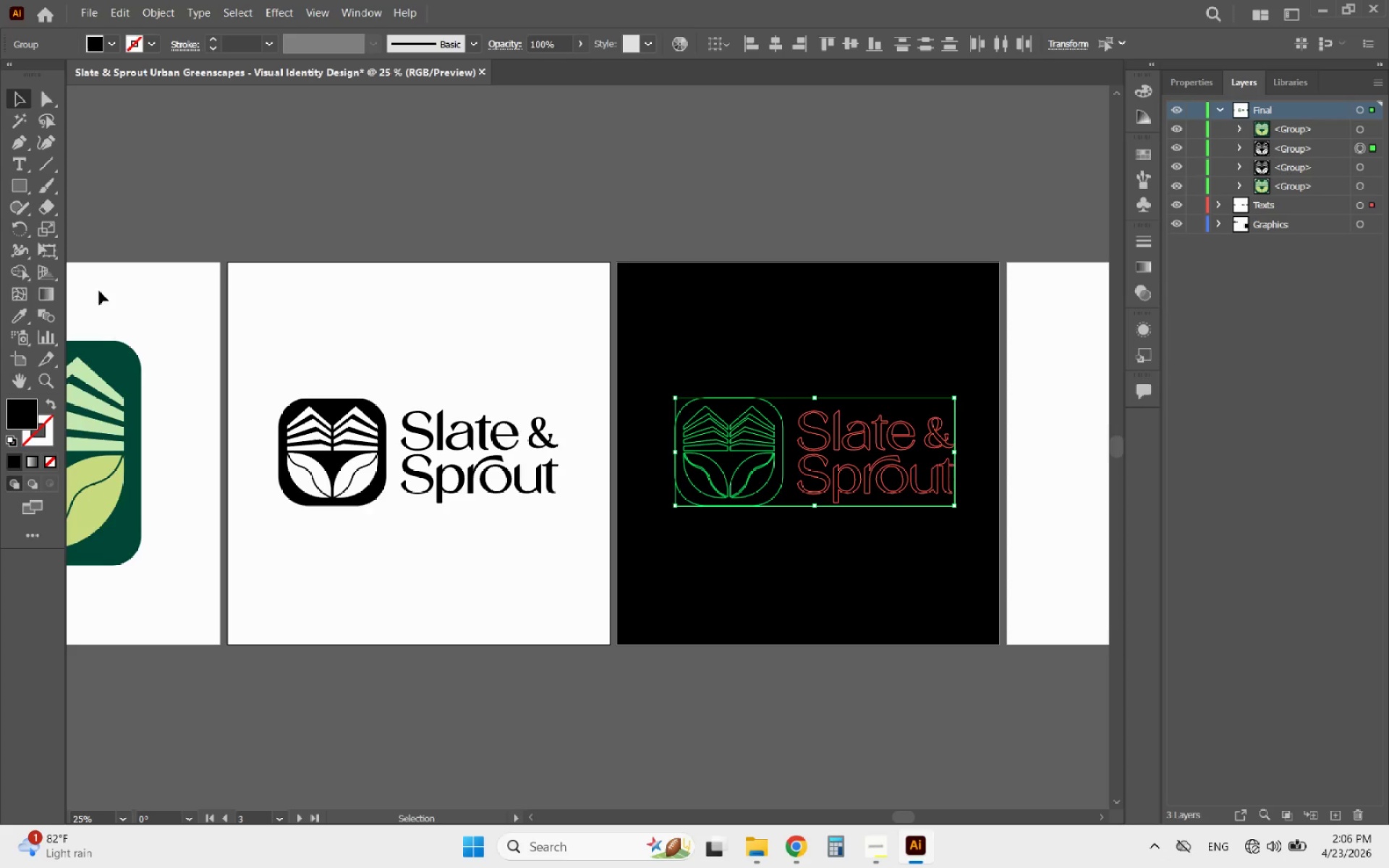 
hold_key(key=ShiftLeft, duration=1.49)
 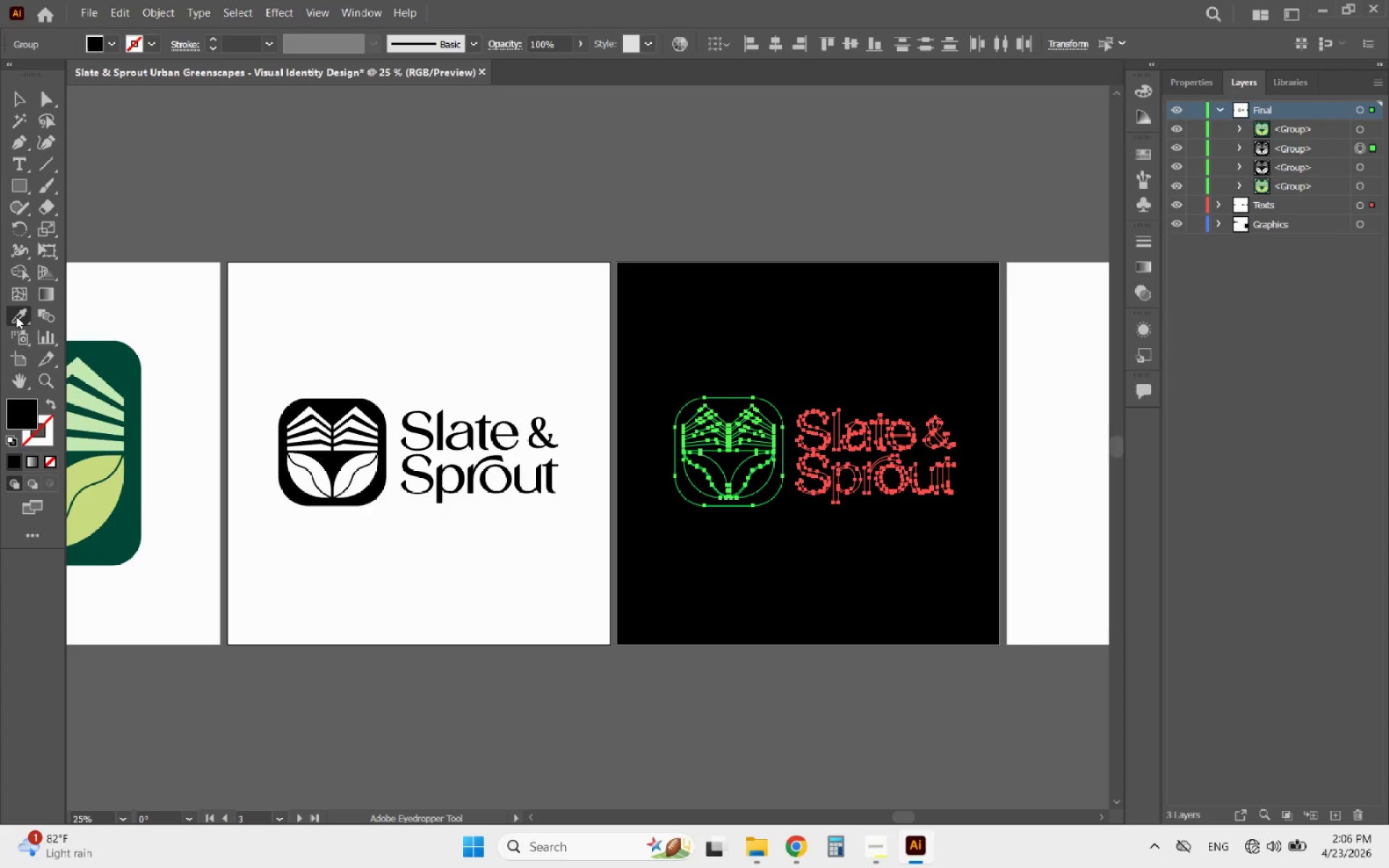 
double_click([386, 322])
 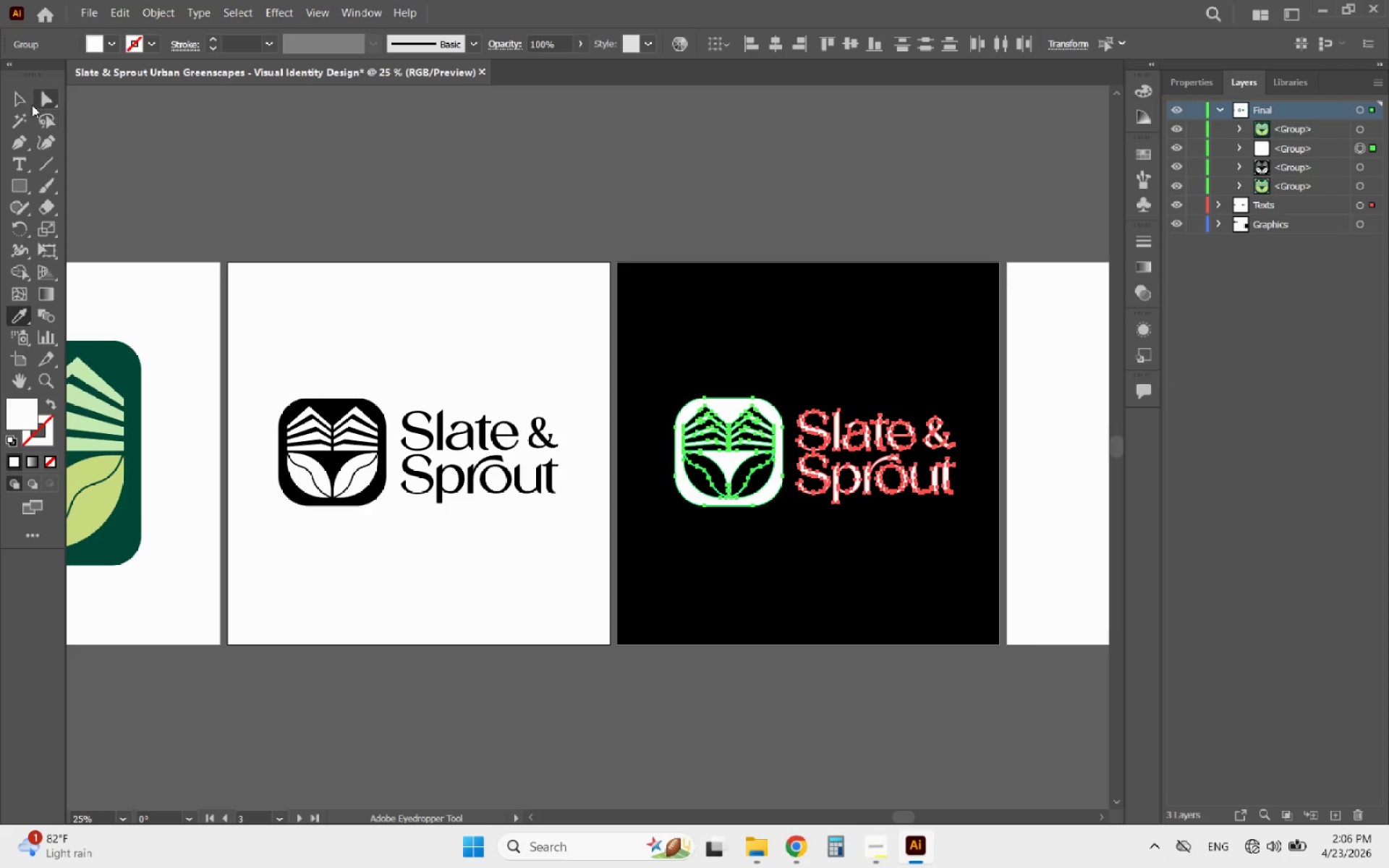 
left_click([24, 101])
 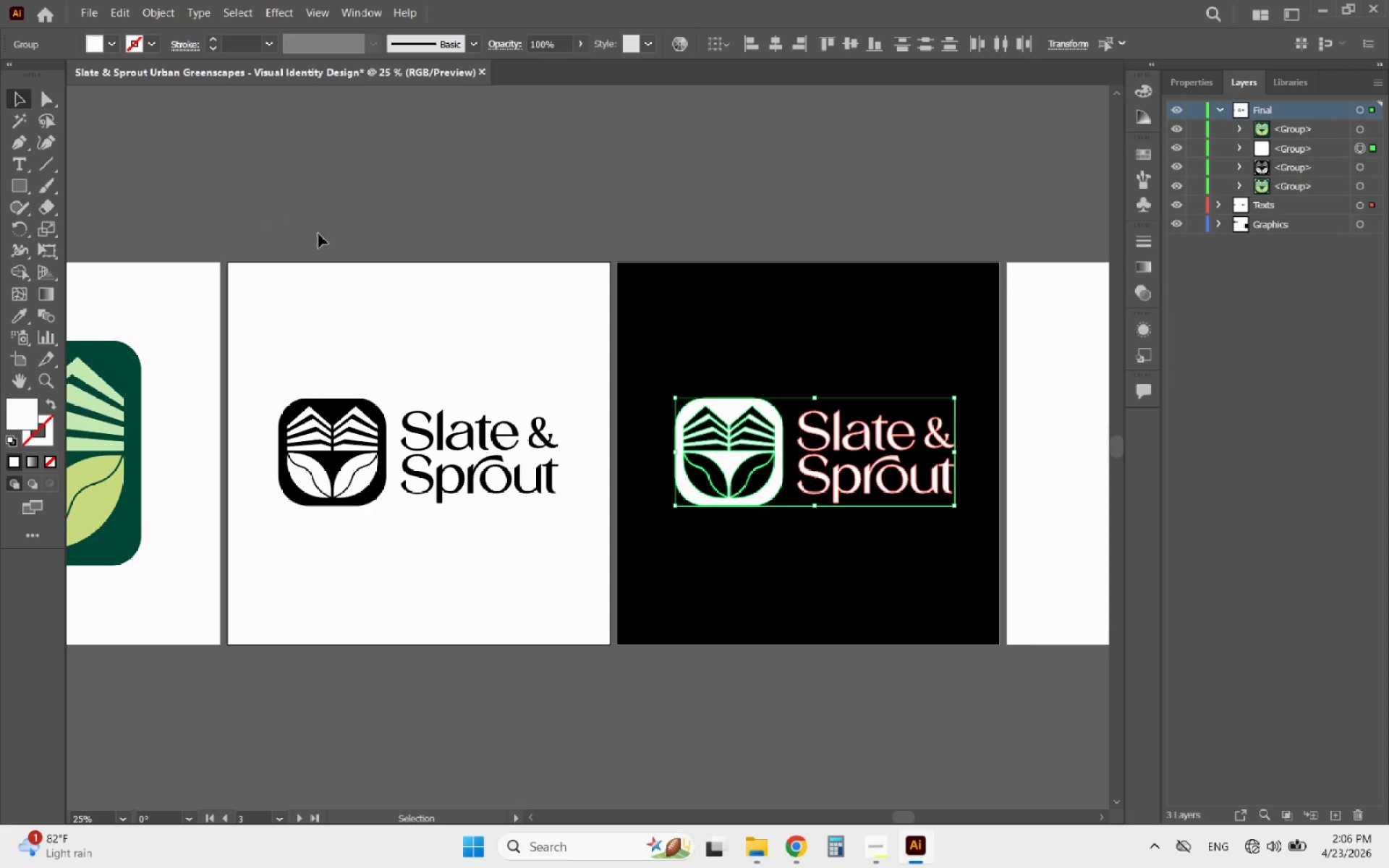 
hold_key(key=AltLeft, duration=1.75)
scroll: coordinate [320, 260], scroll_direction: down, amount: 1.0
 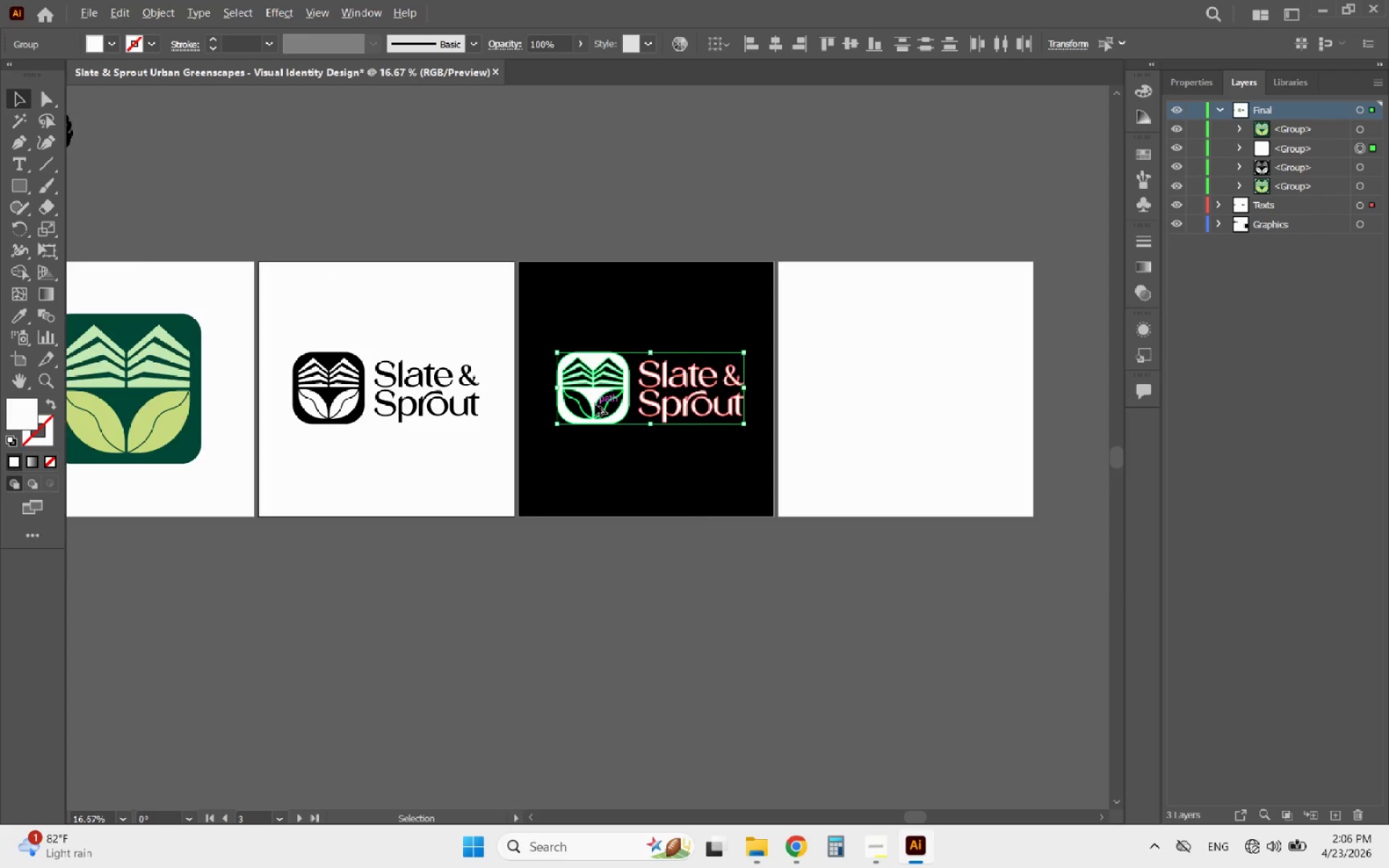 
scroll: coordinate [658, 371], scroll_direction: up, amount: 2.0
 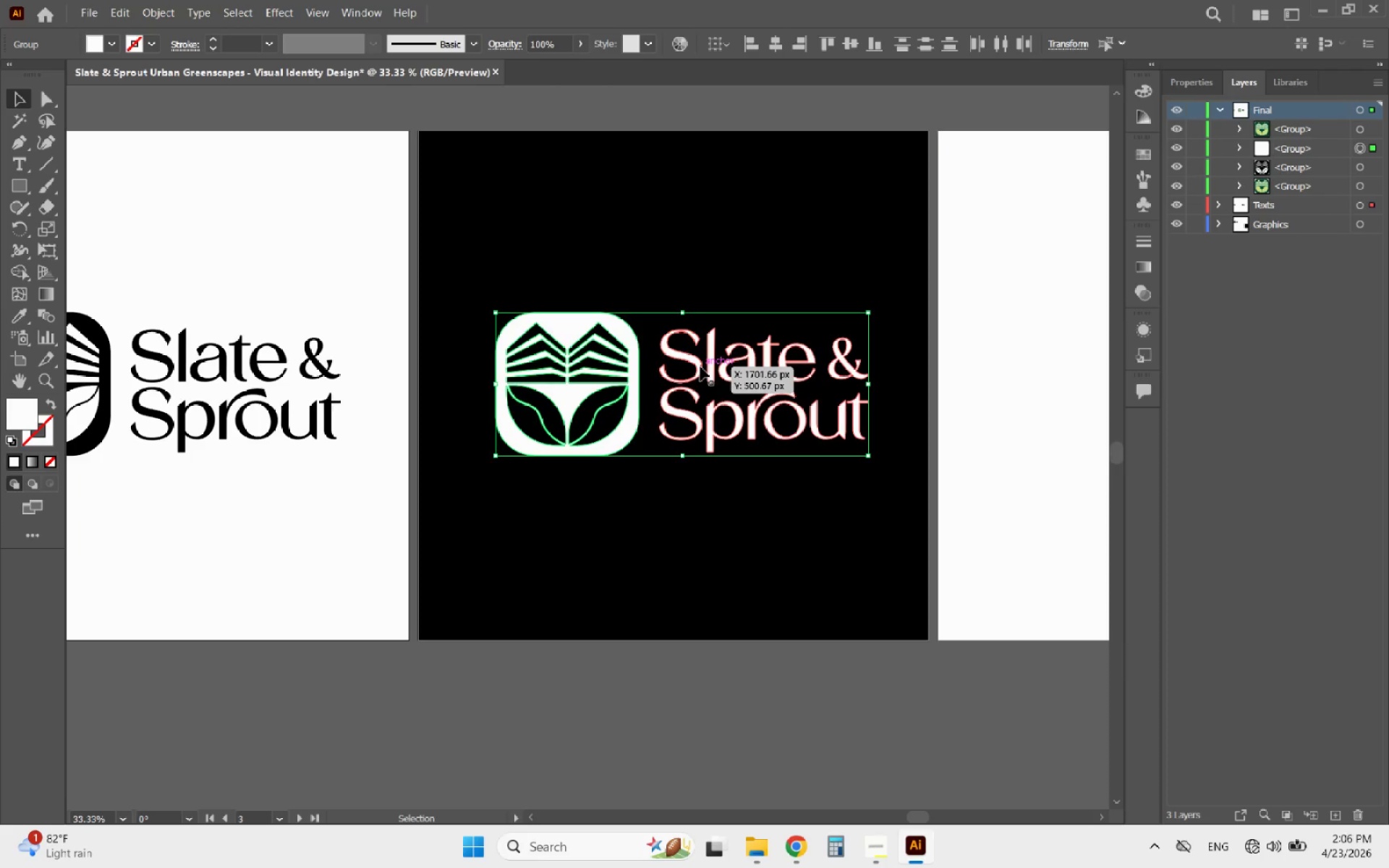 
hold_key(key=ShiftLeft, duration=2.61)
 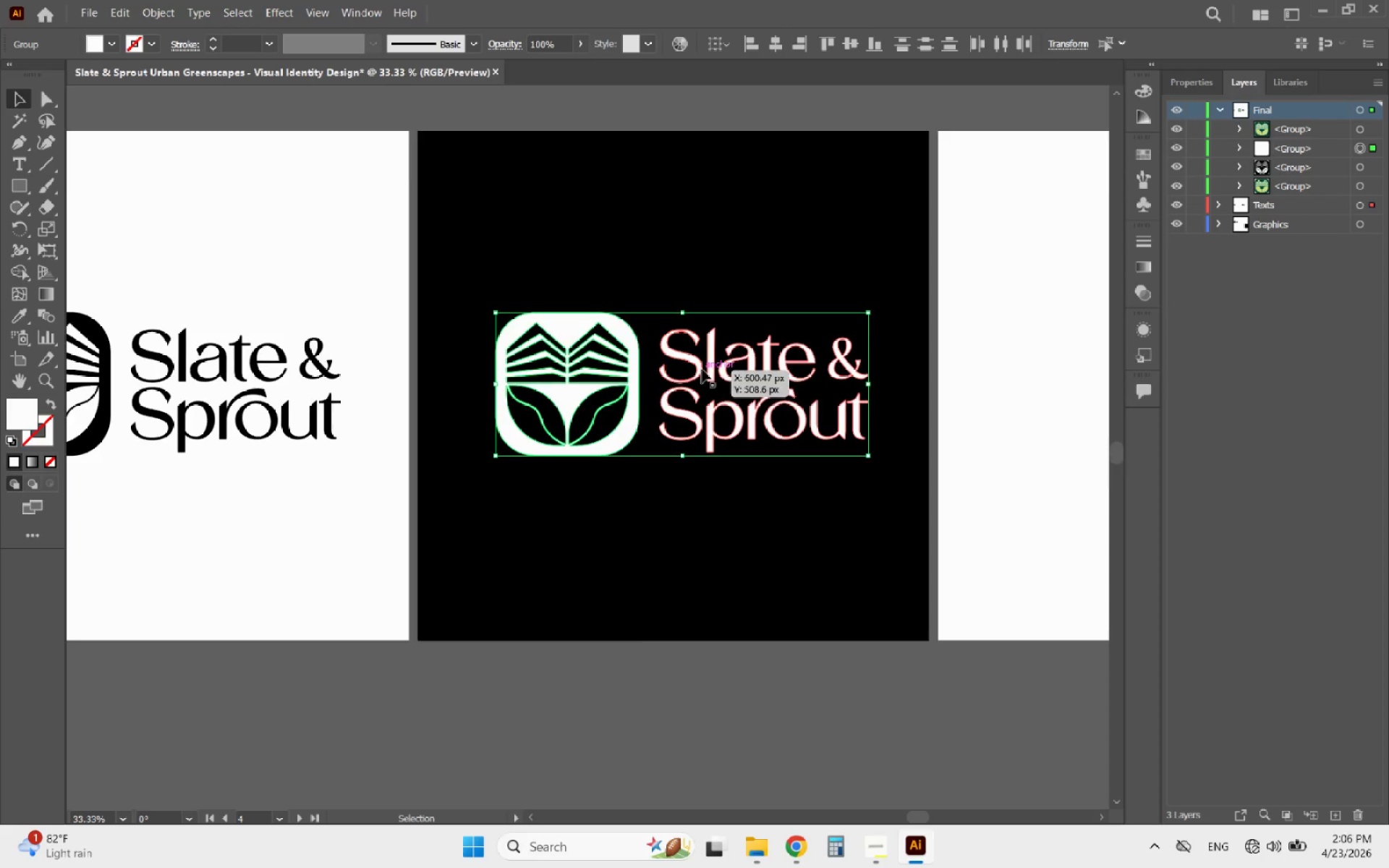 
hold_key(key=AltLeft, duration=0.52)
scroll: coordinate [649, 373], scroll_direction: down, amount: 2.0
 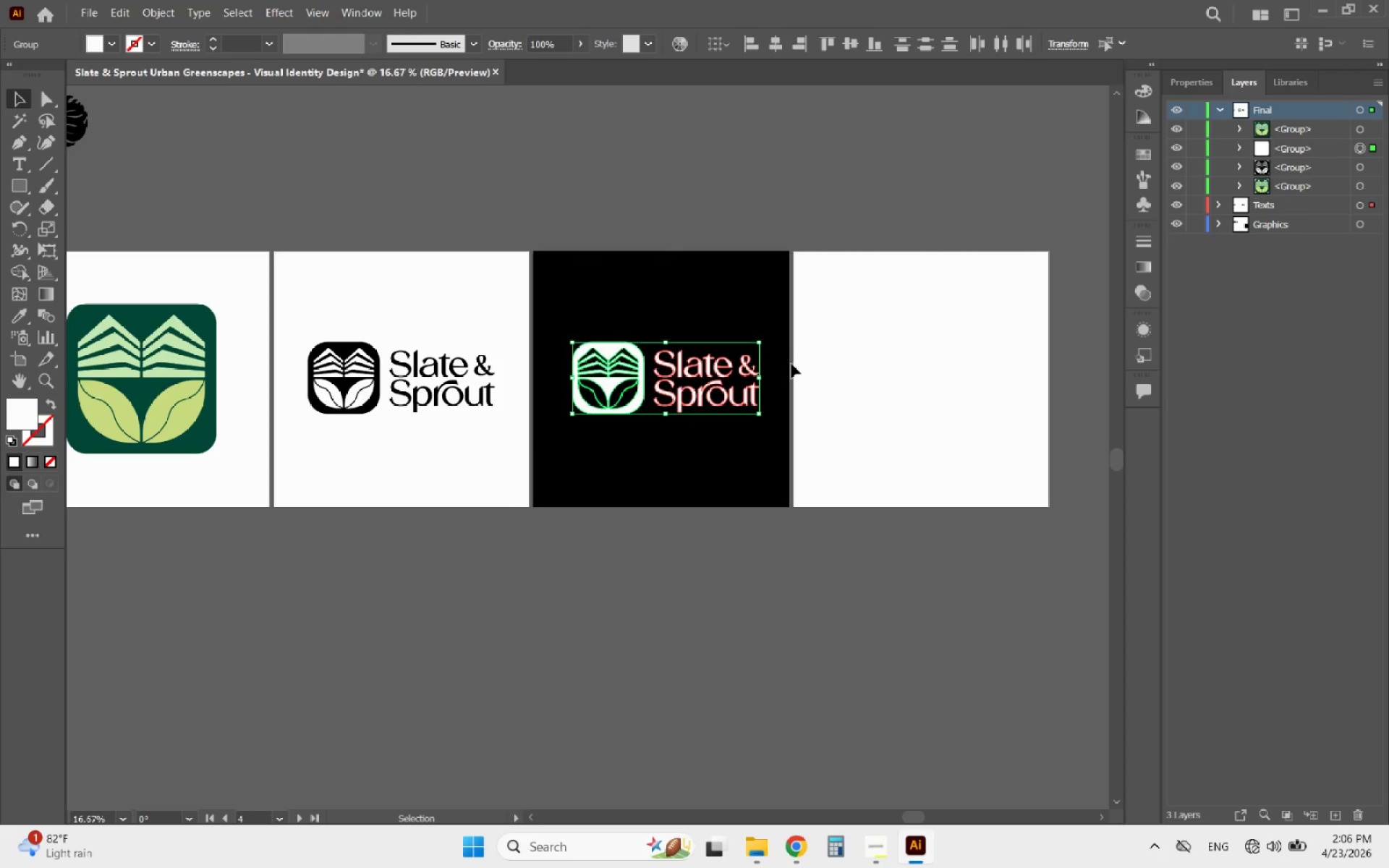 
hold_key(key=AltLeft, duration=1.03)
scroll: coordinate [789, 341], scroll_direction: up, amount: 1.0
 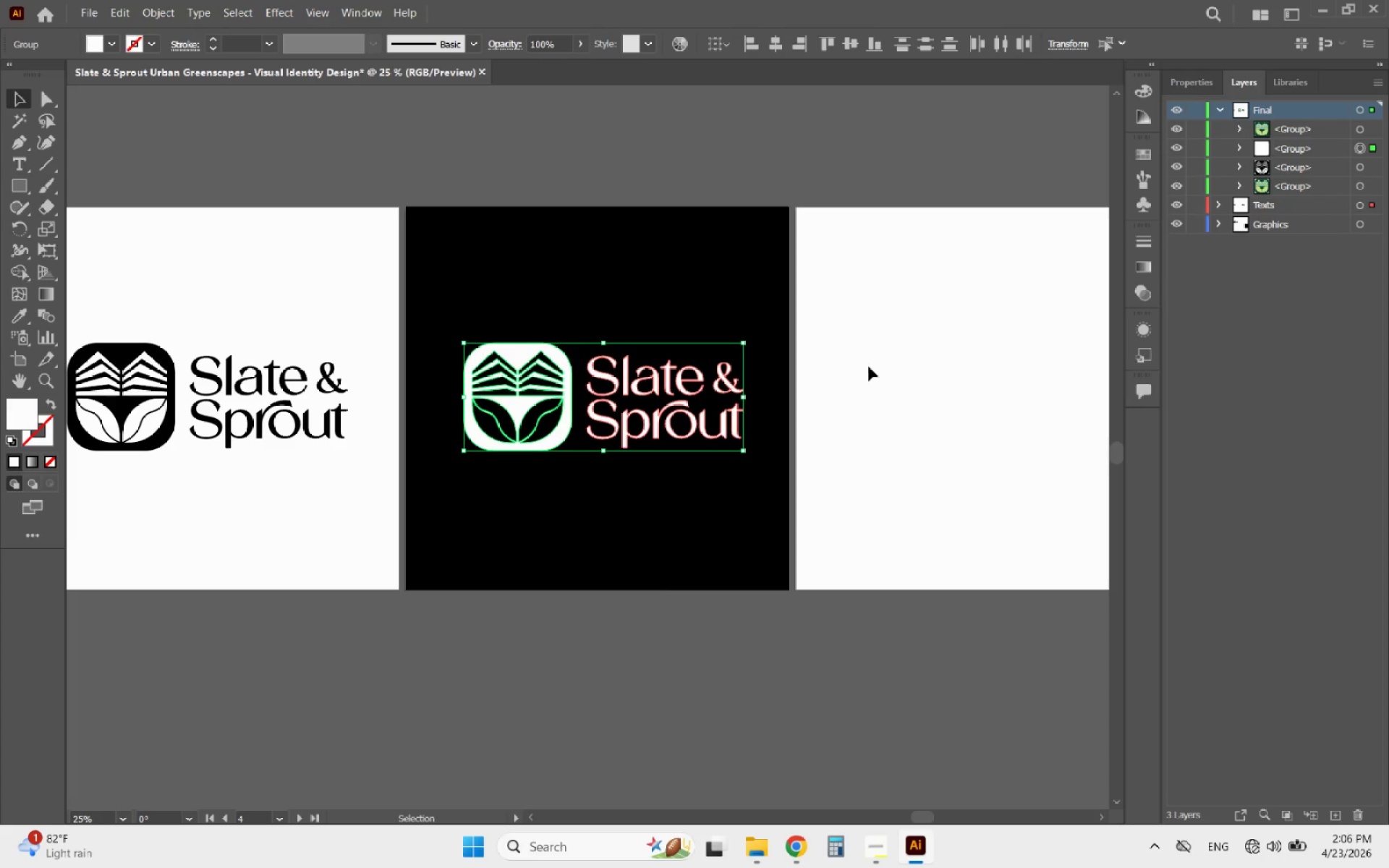 
left_click([837, 456])
 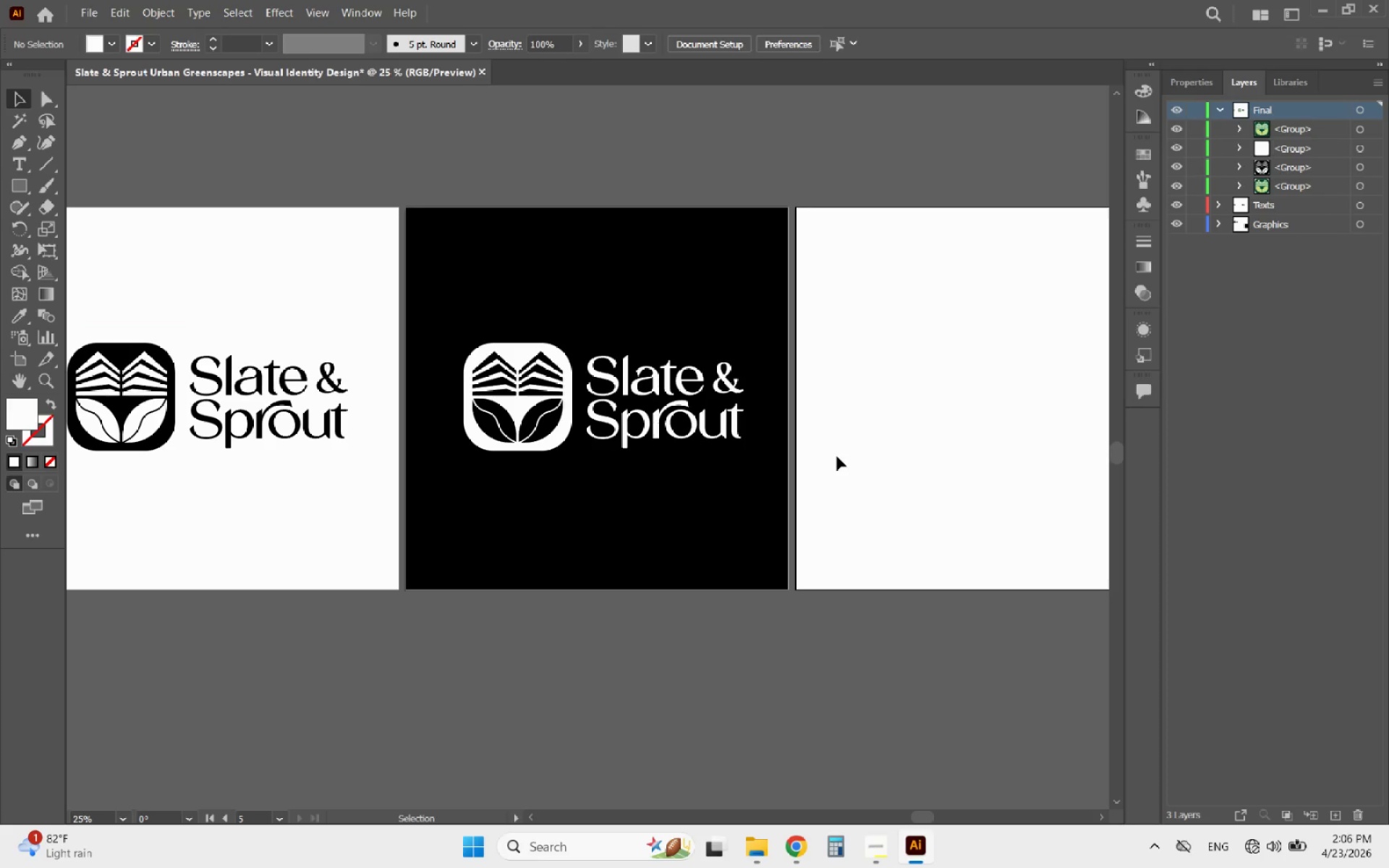 
hold_key(key=AltLeft, duration=1.3)
scroll: coordinate [812, 512], scroll_direction: down, amount: 2.0
 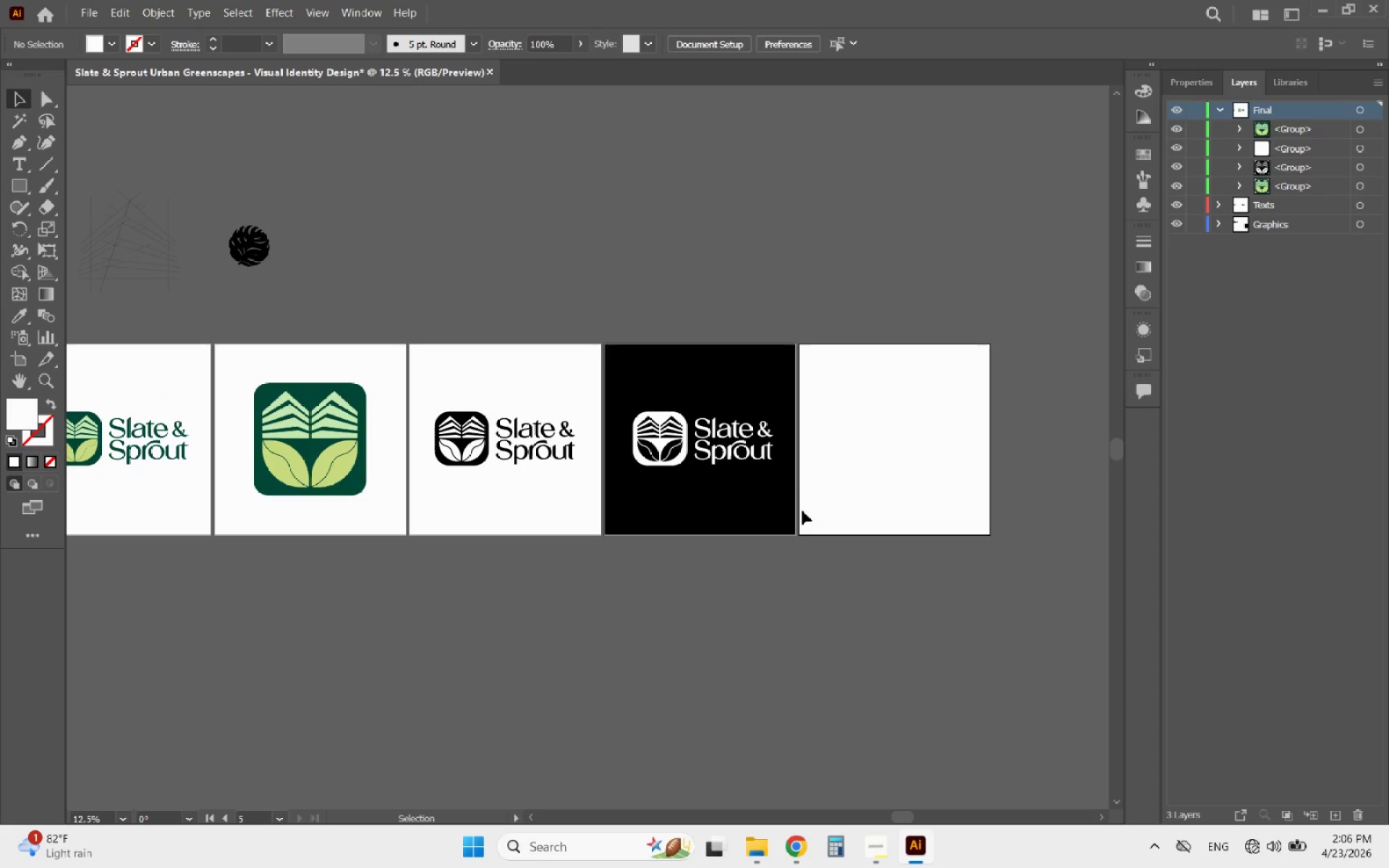 
hold_key(key=AltLeft, duration=1.56)
scroll: coordinate [815, 478], scroll_direction: up, amount: 1.0
 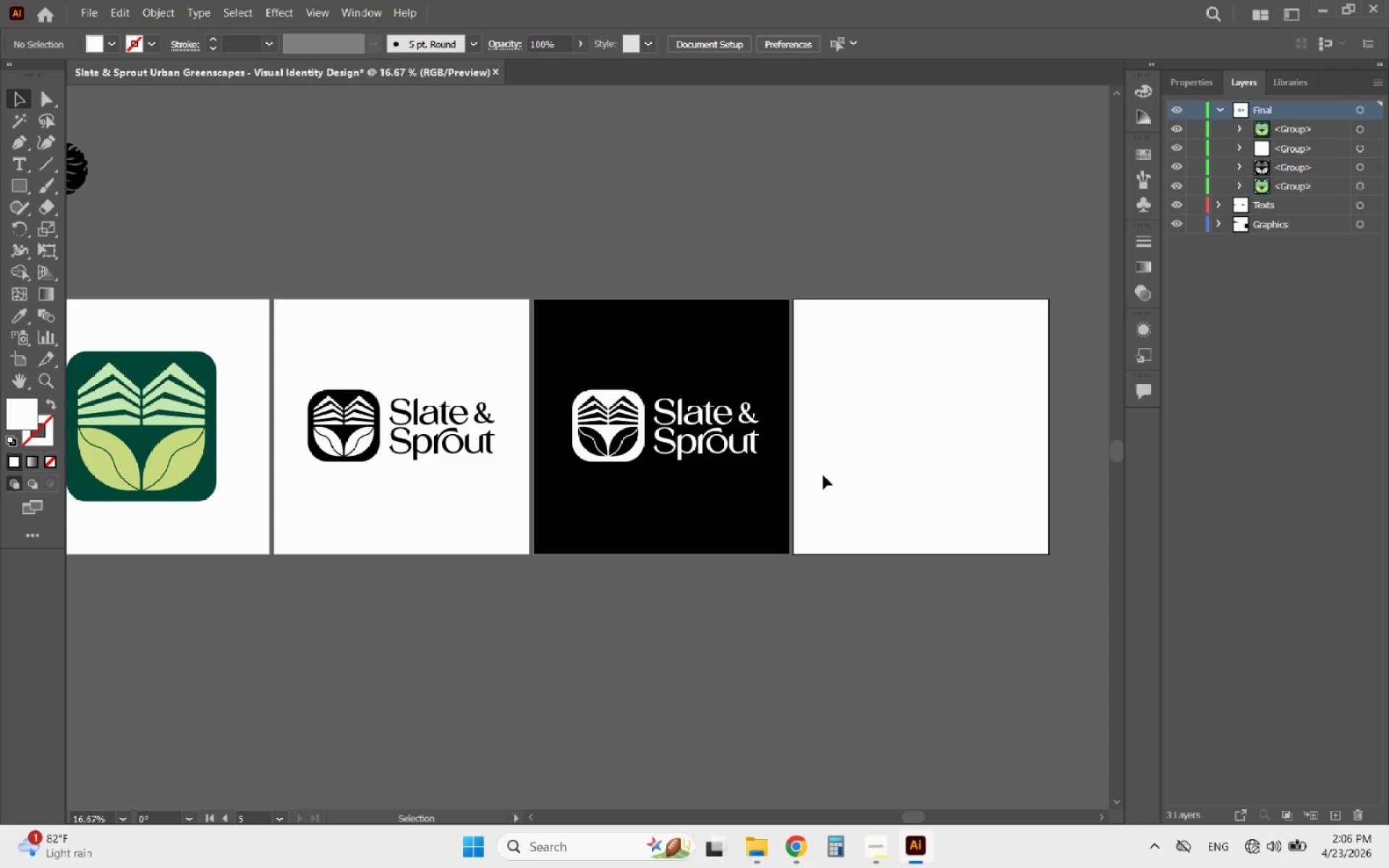 
hold_key(key=AltLeft, duration=0.47)
scroll: coordinate [864, 477], scroll_direction: down, amount: 2.0
 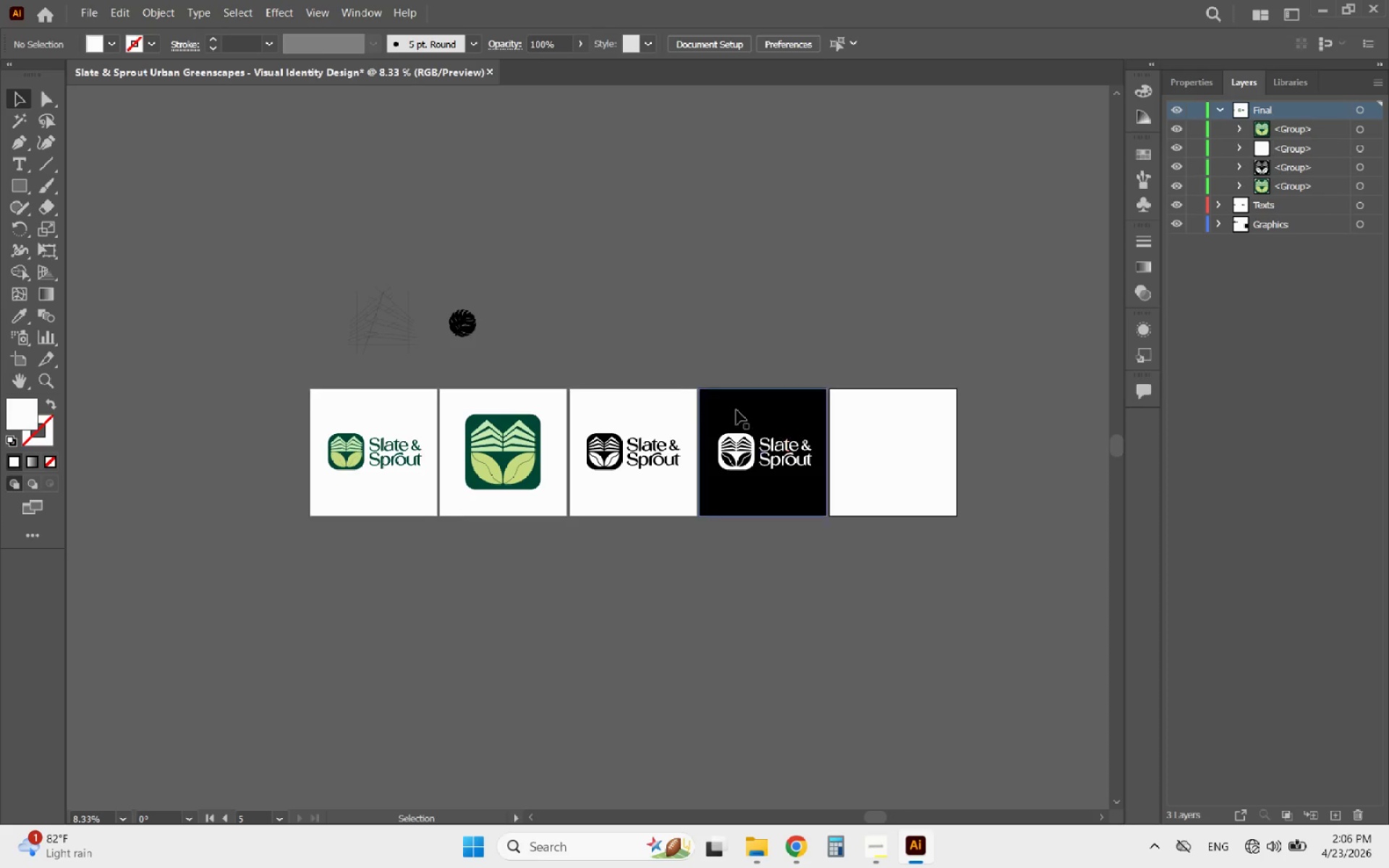 
hold_key(key=AltLeft, duration=1.06)
scroll: coordinate [665, 370], scroll_direction: up, amount: 1.0
 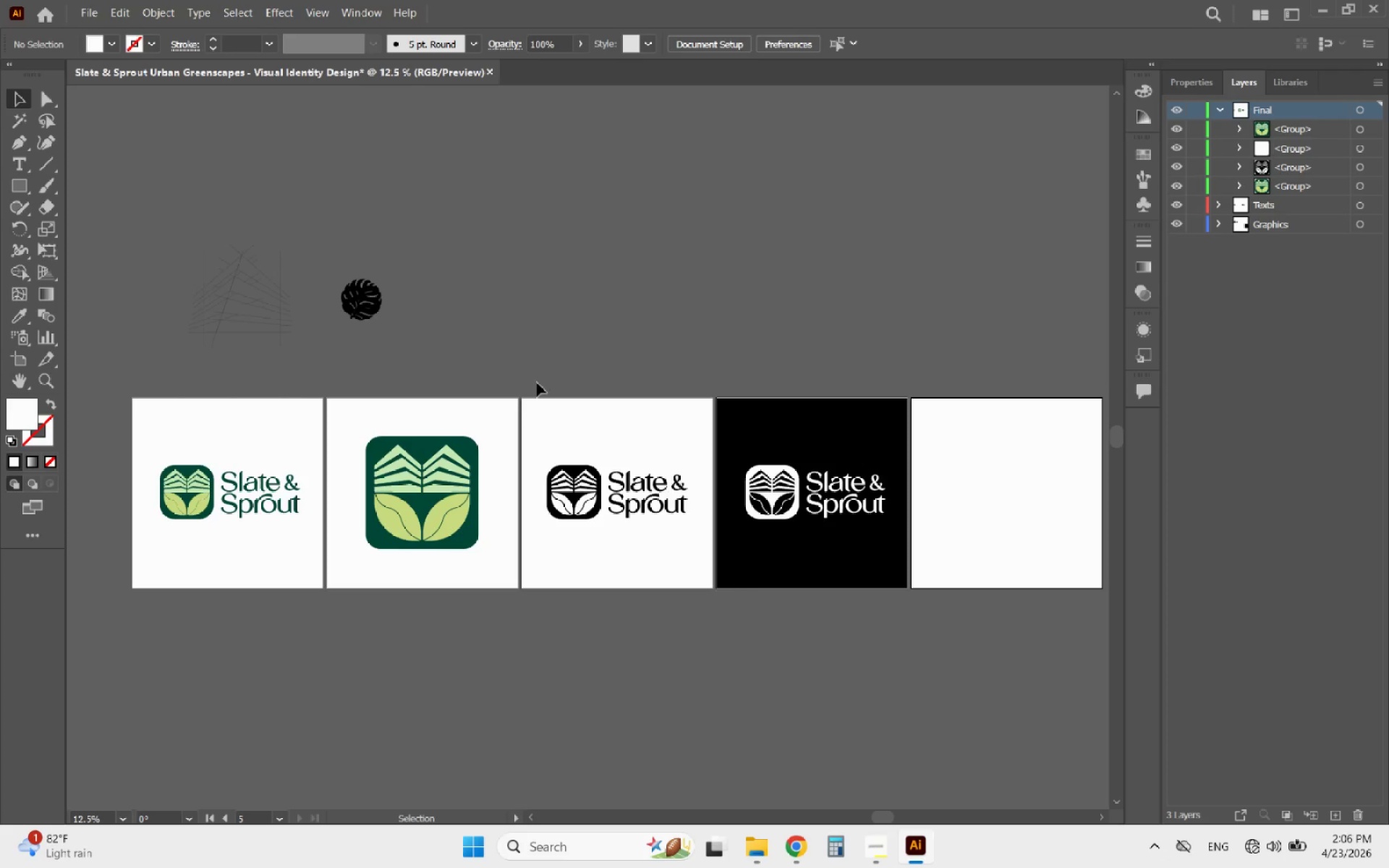 
wait(6.47)
 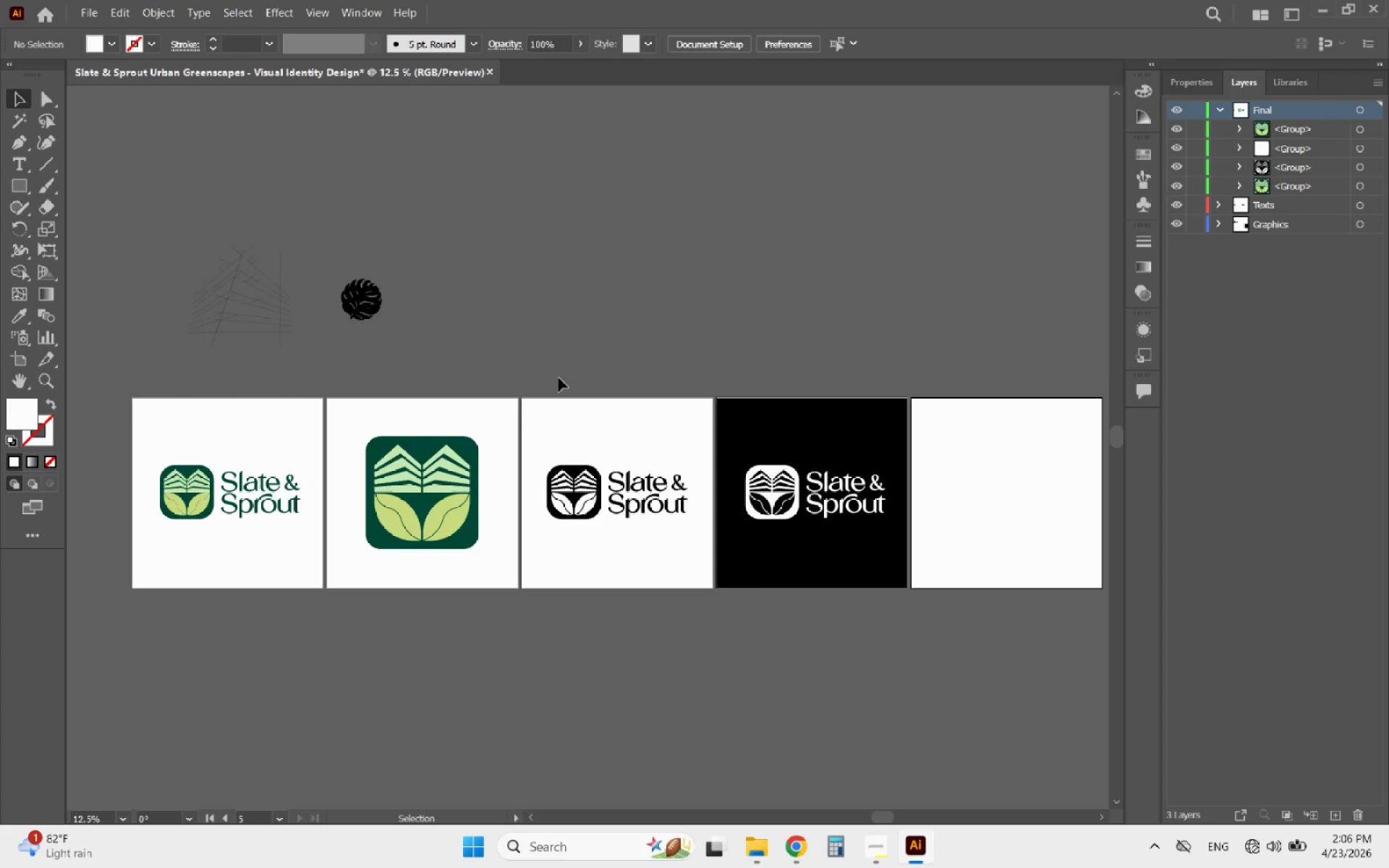 
hold_key(key=AltLeft, duration=0.55)
scroll: coordinate [407, 433], scroll_direction: down, amount: 2.0
 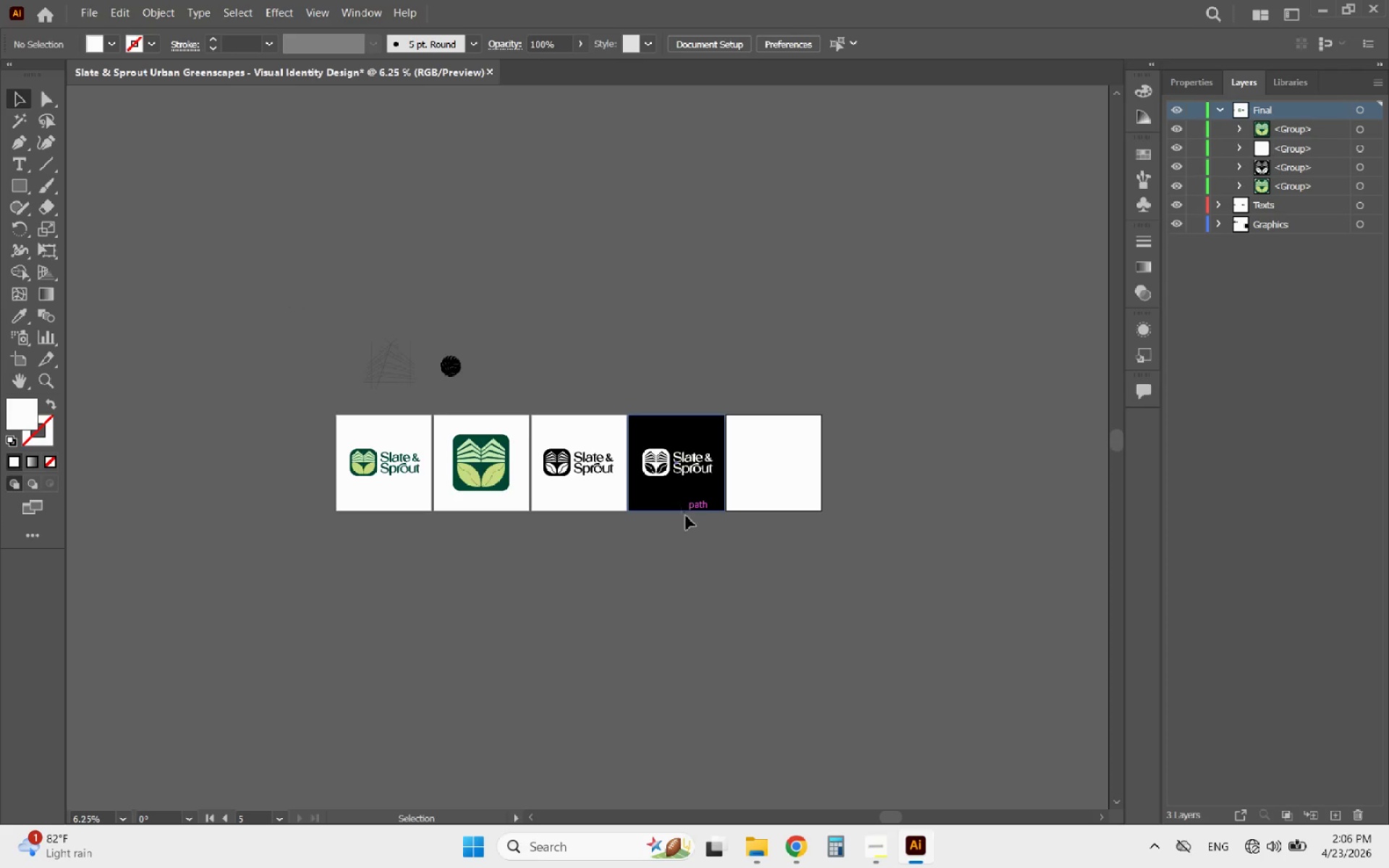 
left_click([692, 537])
 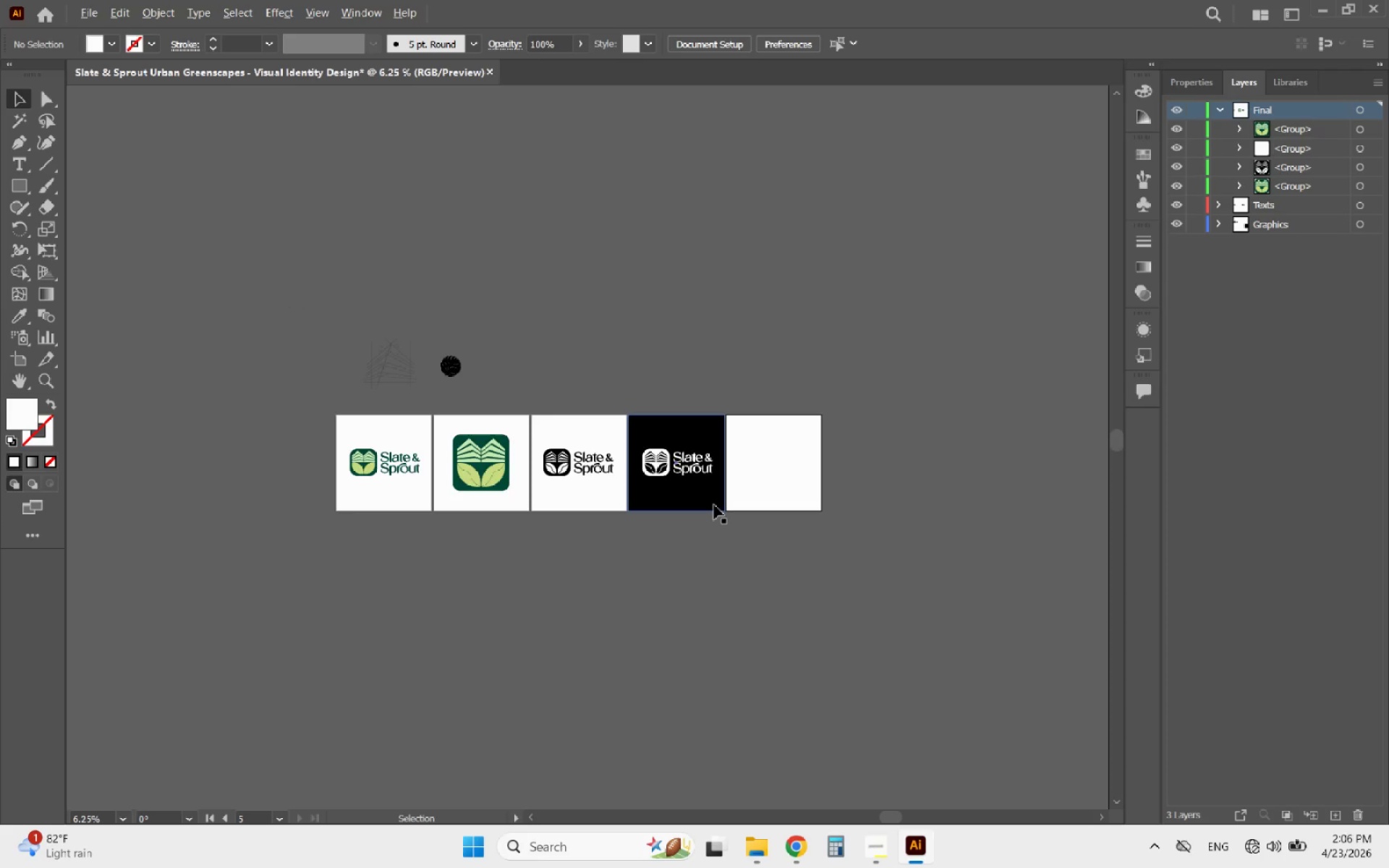 
hold_key(key=AltLeft, duration=0.58)
scroll: coordinate [715, 493], scroll_direction: up, amount: 3.0
 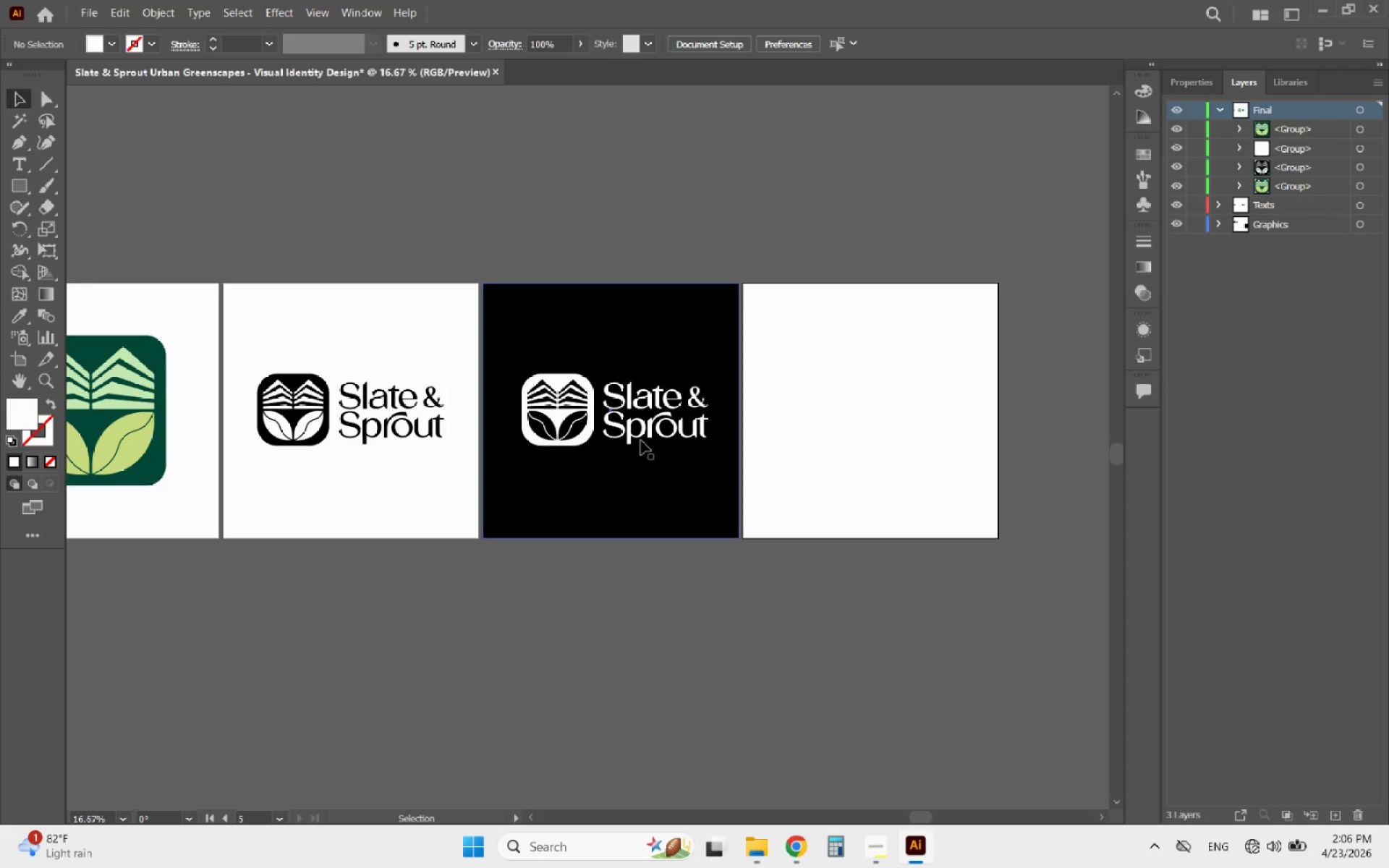 
hold_key(key=AltLeft, duration=0.42)
scroll: coordinate [618, 425], scroll_direction: up, amount: 3.0
 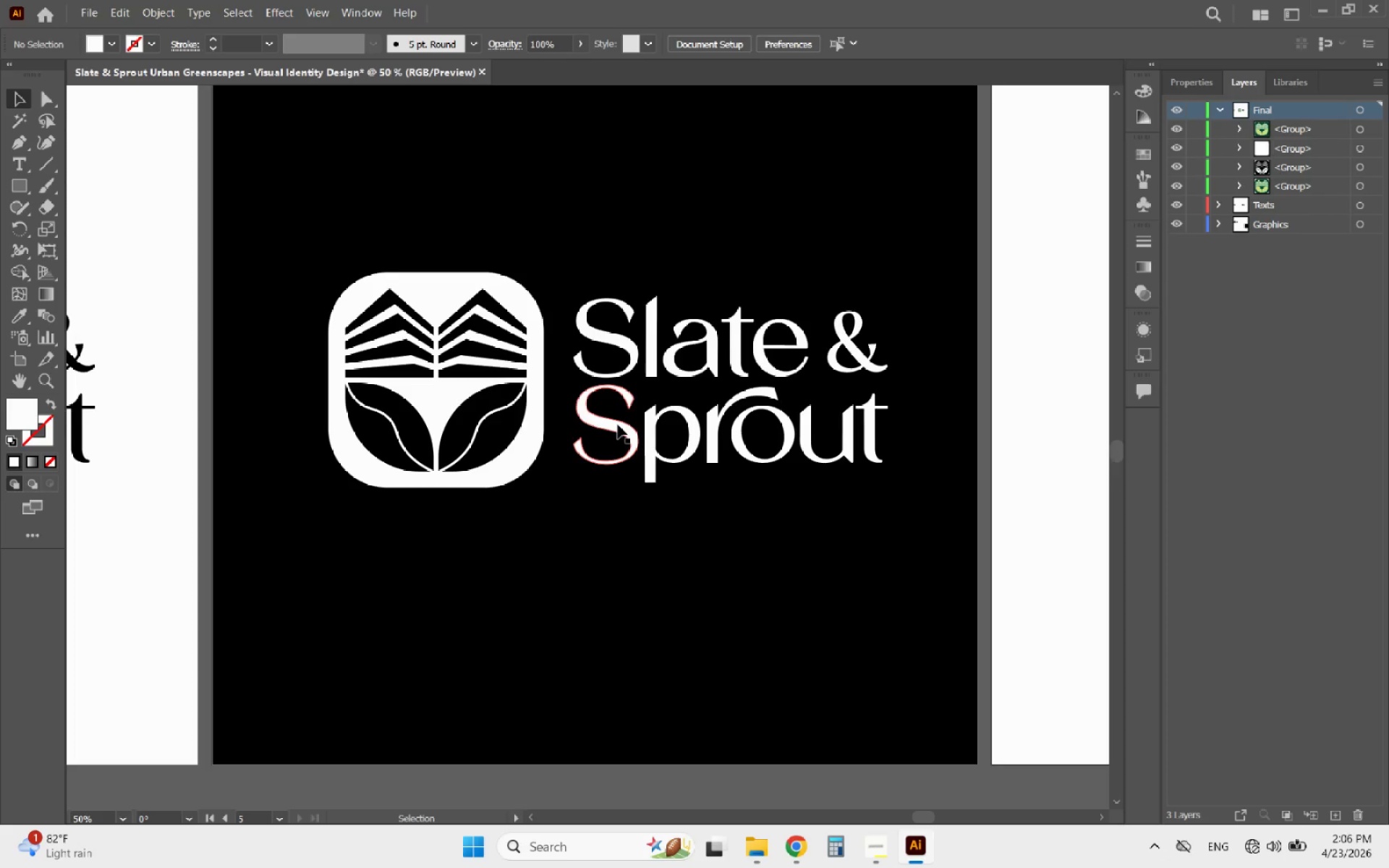 
left_click([618, 425])
 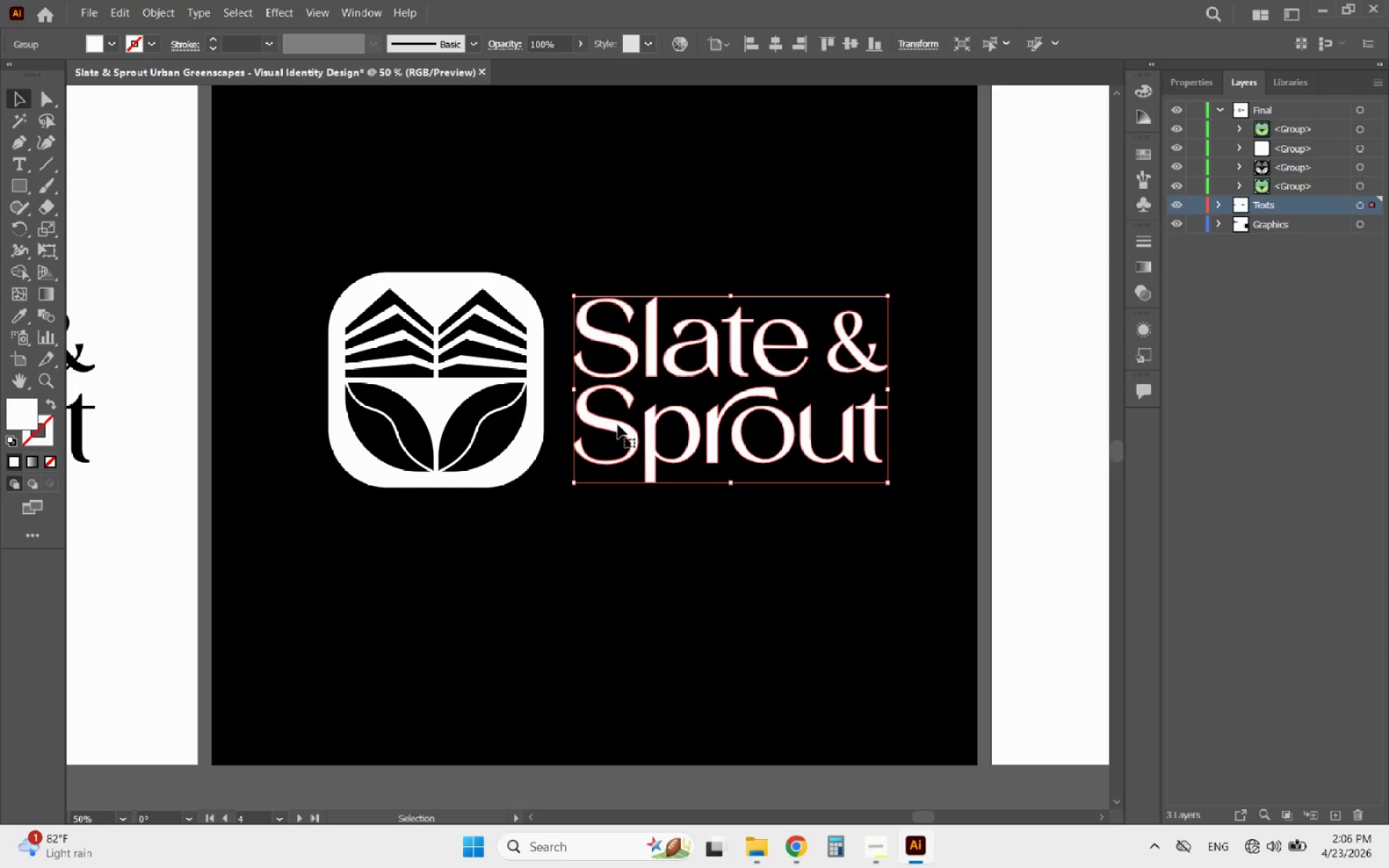 
hold_key(key=ShiftLeft, duration=1.67)
left_click([532, 420])
 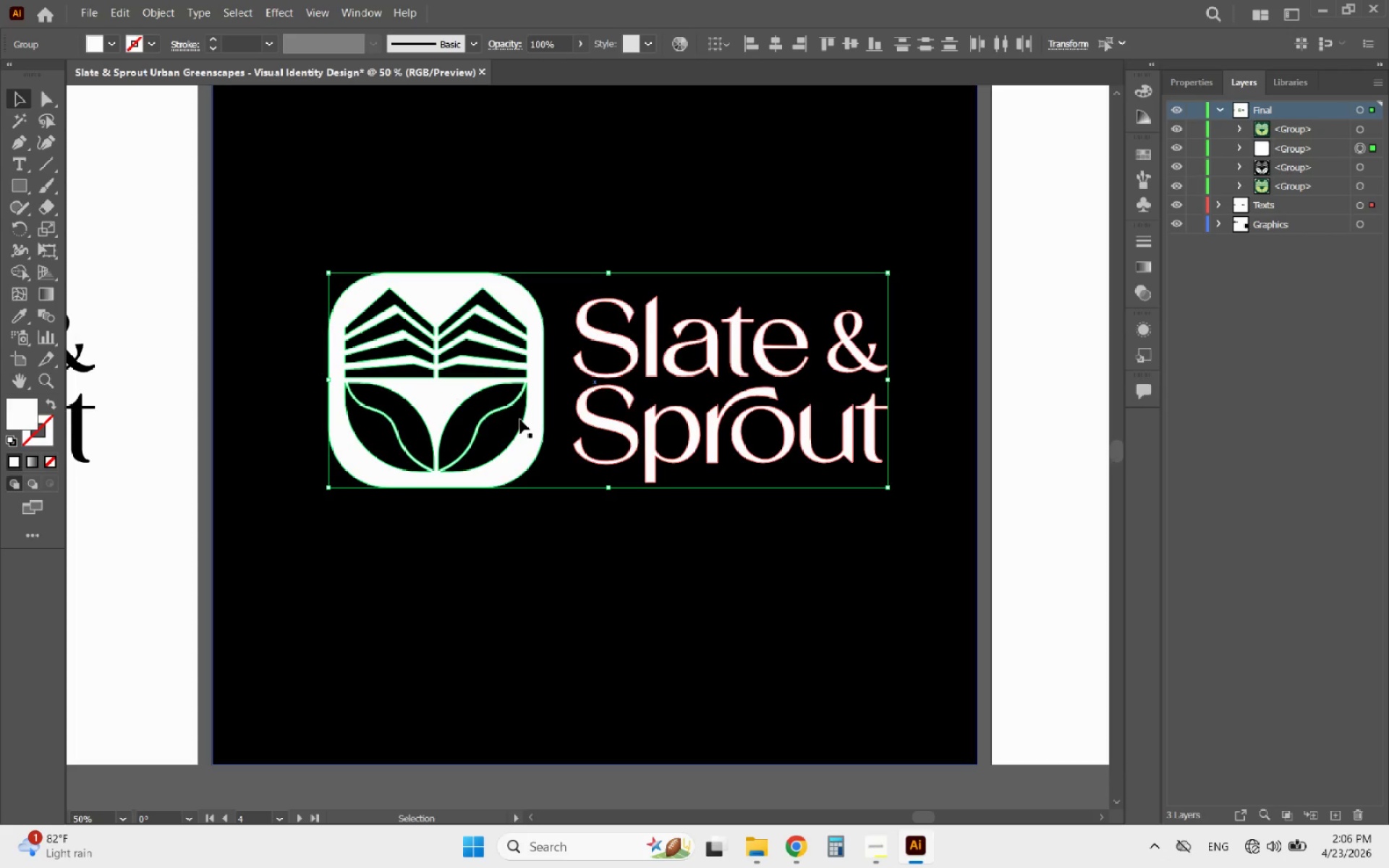 
key(ArrowLeft)
 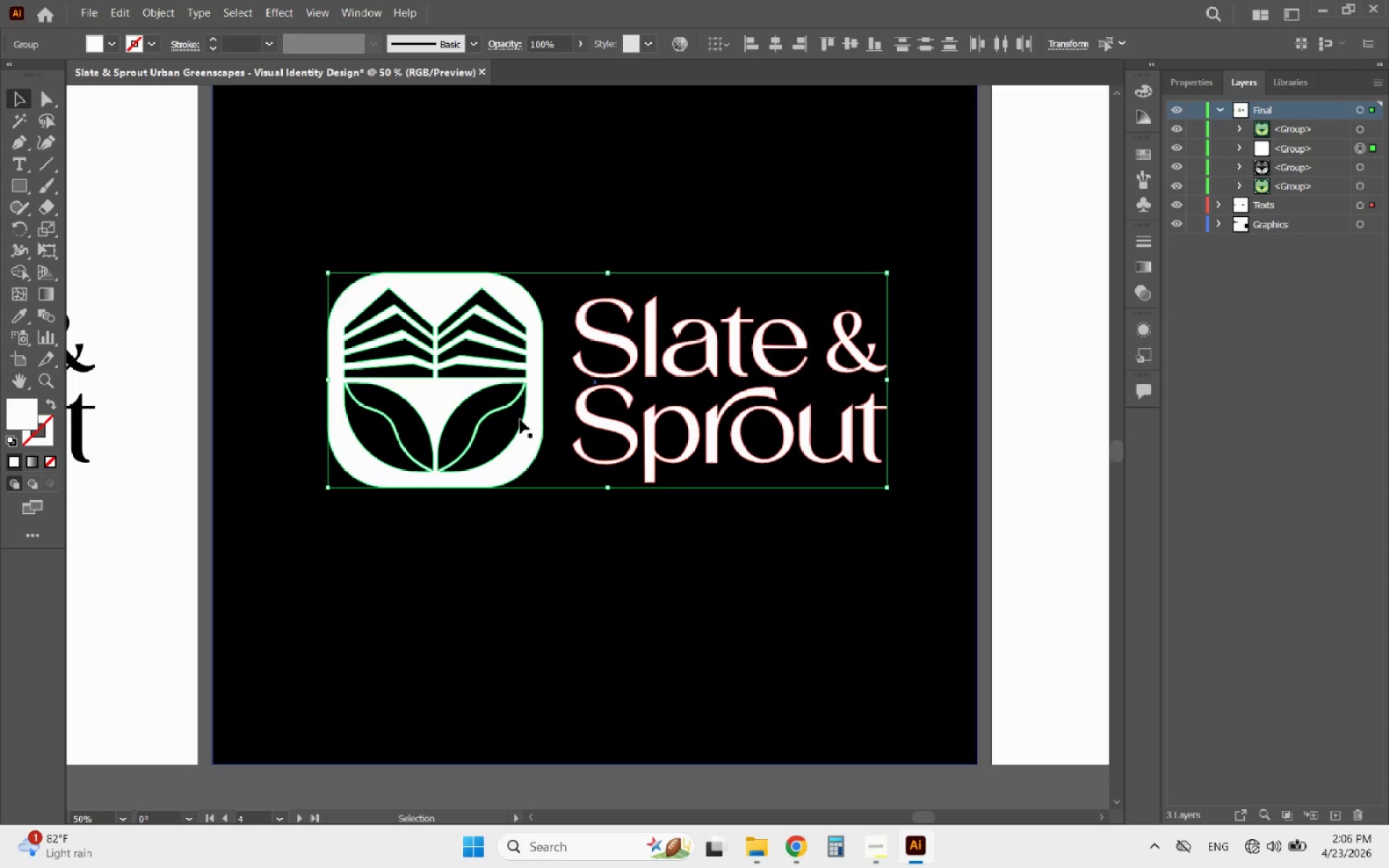 
hold_key(key=AltLeft, duration=0.86)
 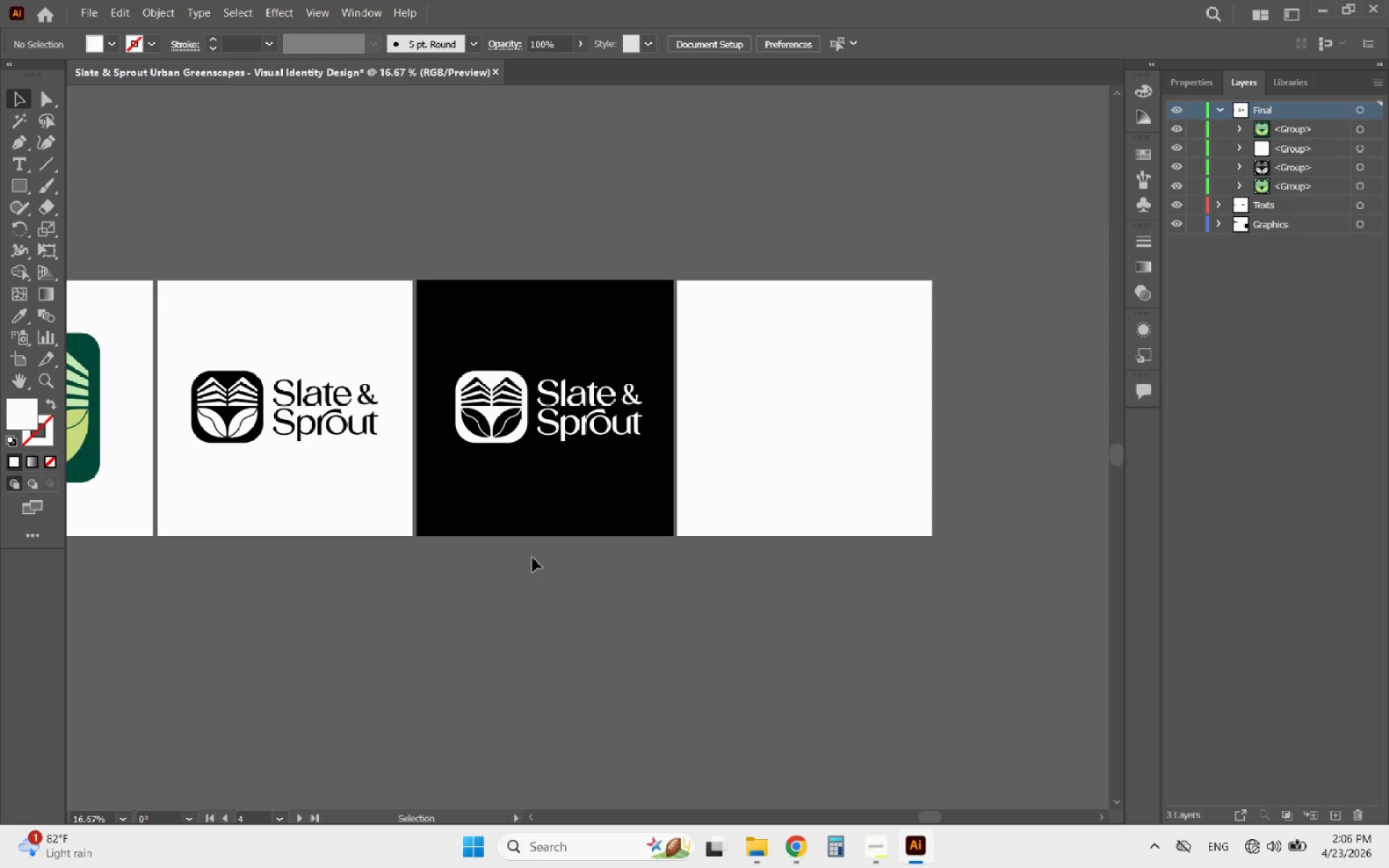 
left_click([532, 558])
 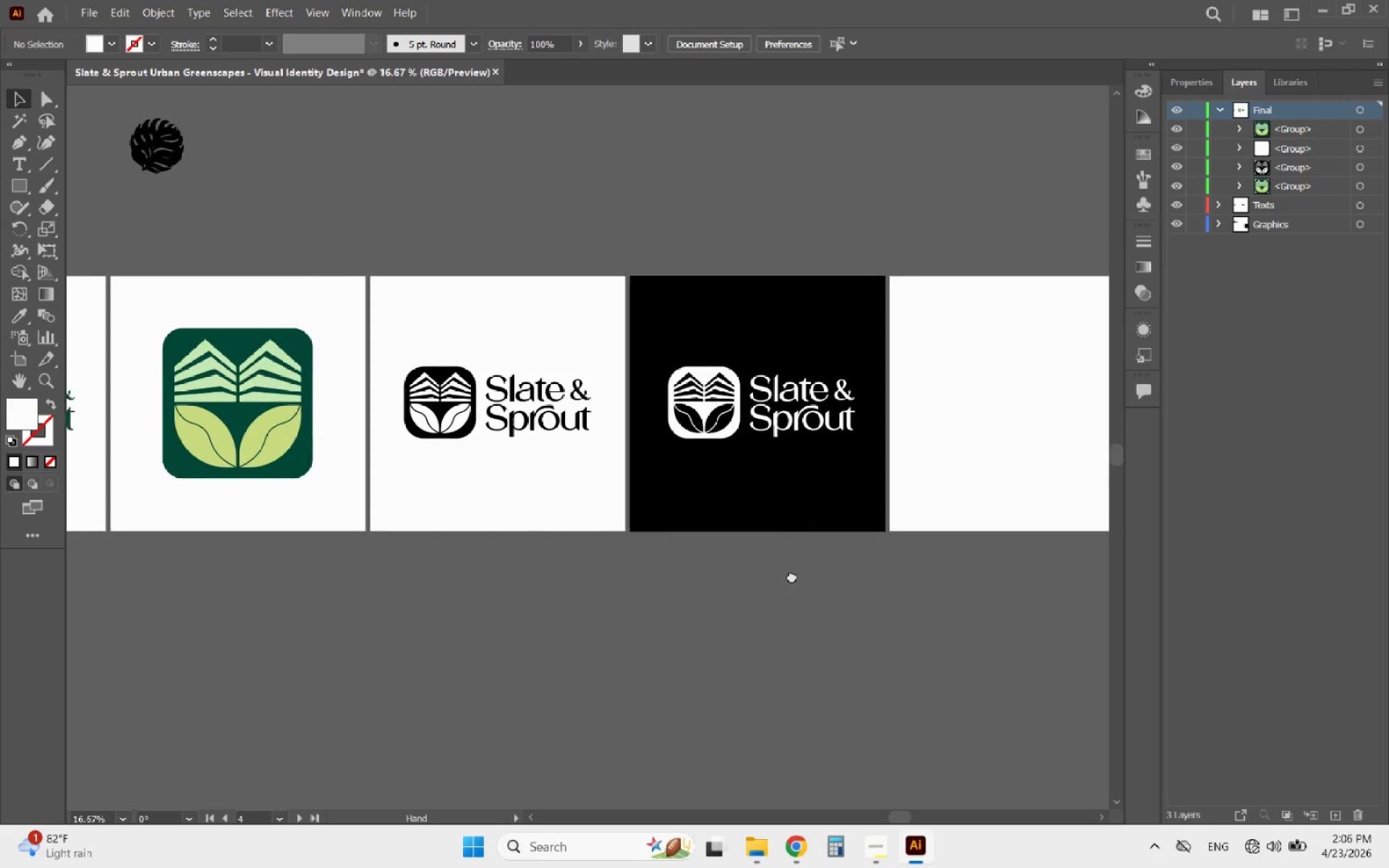 
scroll: coordinate [519, 422], scroll_direction: down, amount: 3.0
 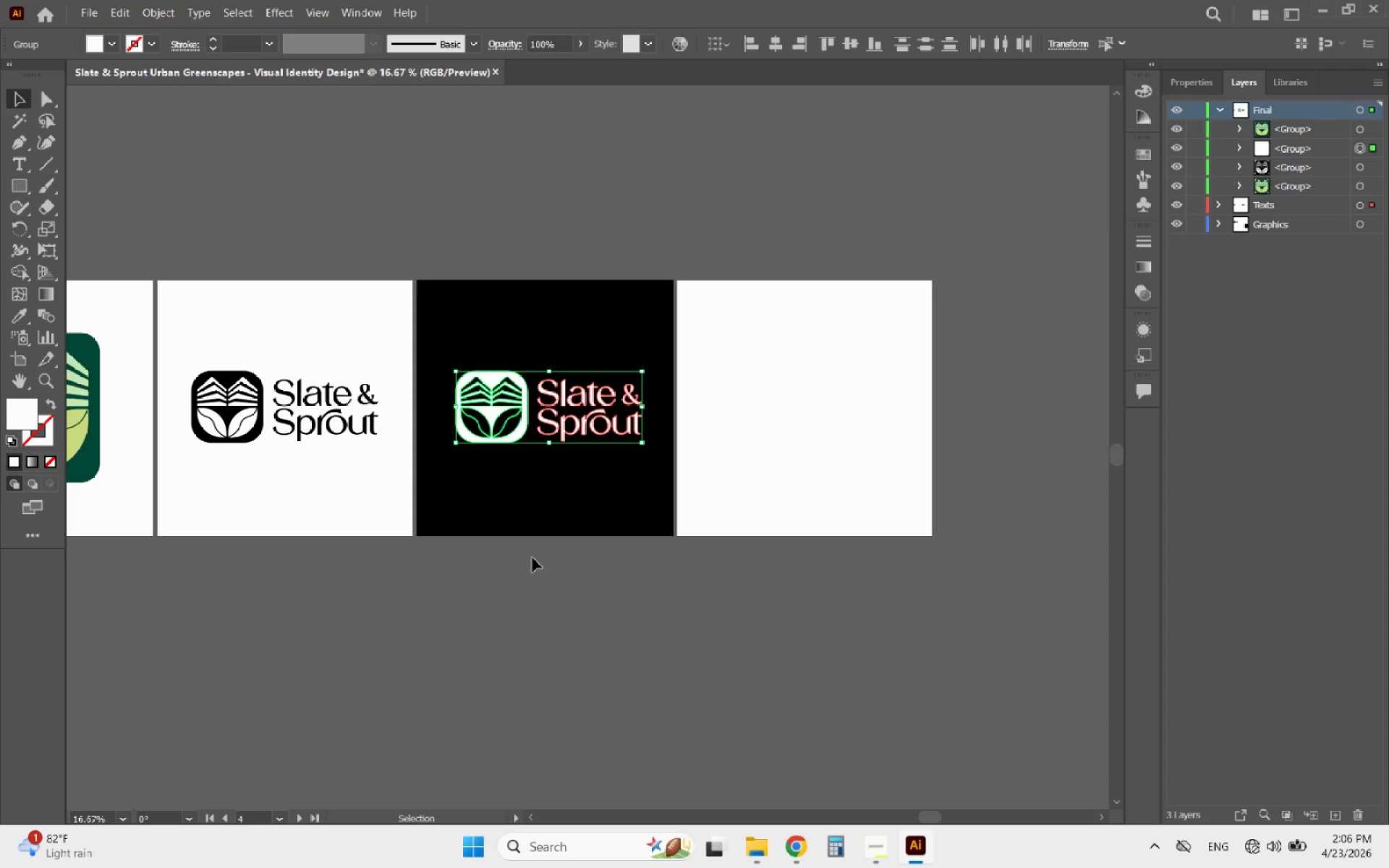 
hold_key(key=AltLeft, duration=0.67)
scroll: coordinate [703, 582], scroll_direction: down, amount: 1.0
 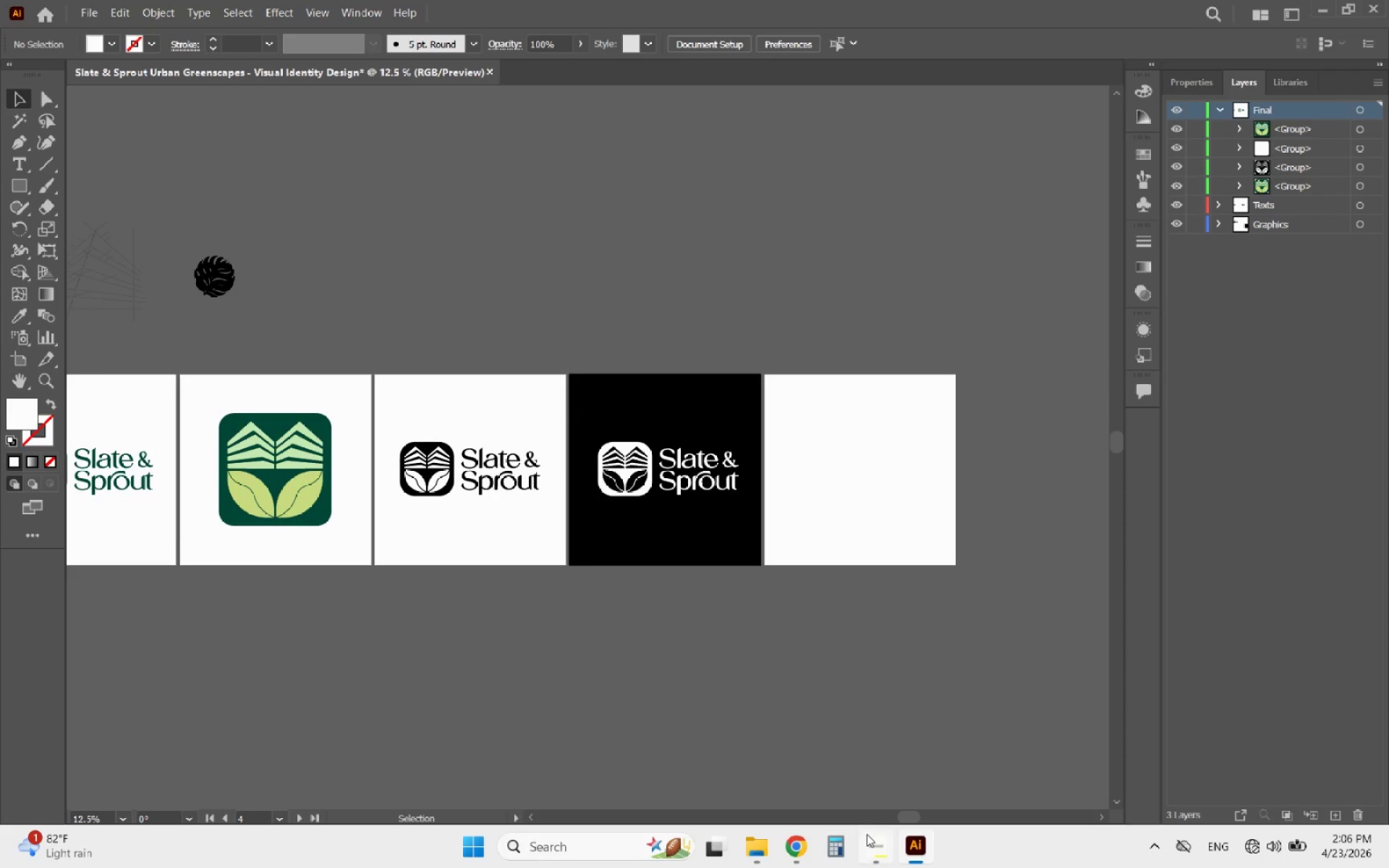 
left_click([877, 846])